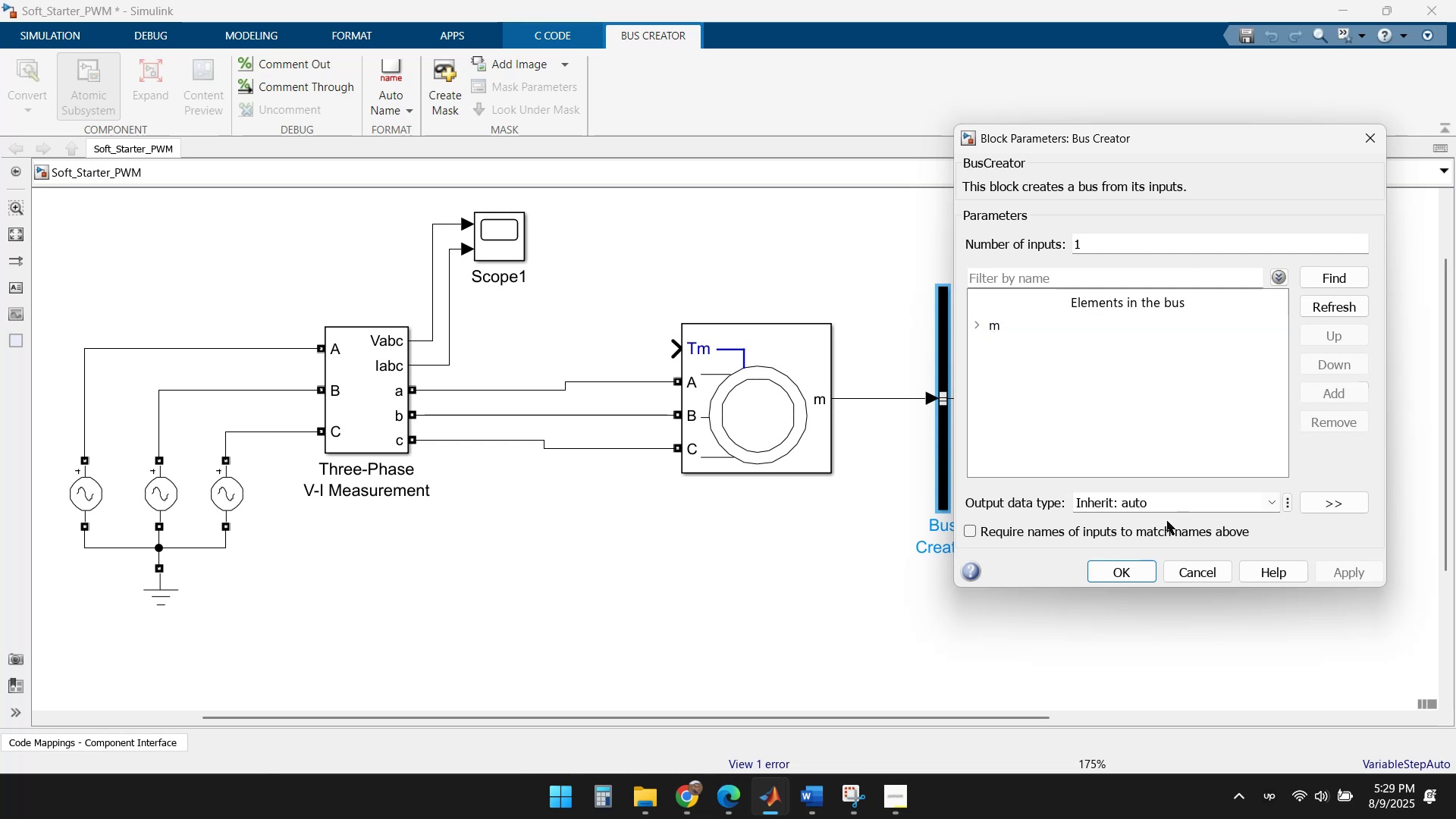 
left_click([973, 532])
 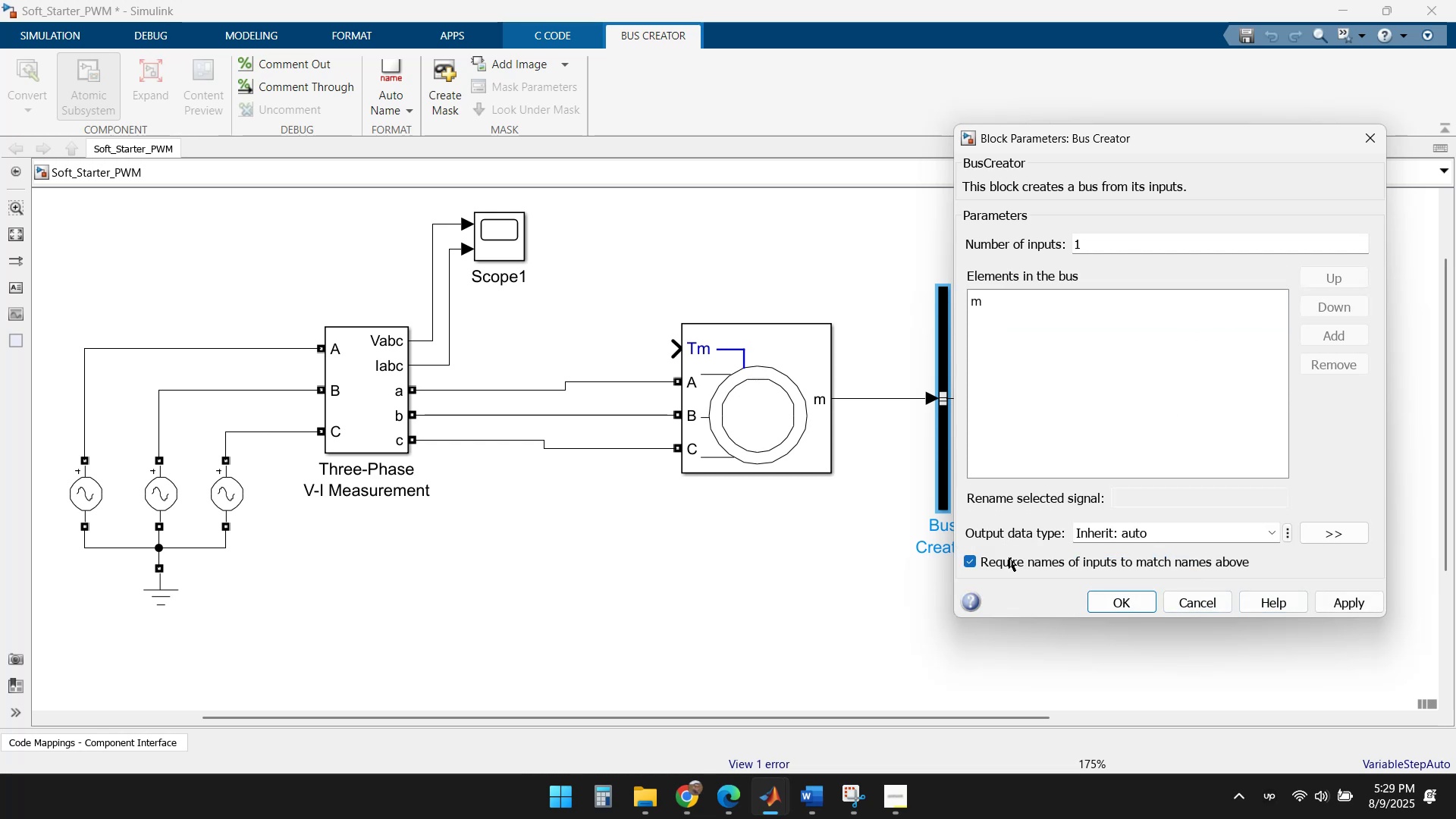 
left_click([974, 559])
 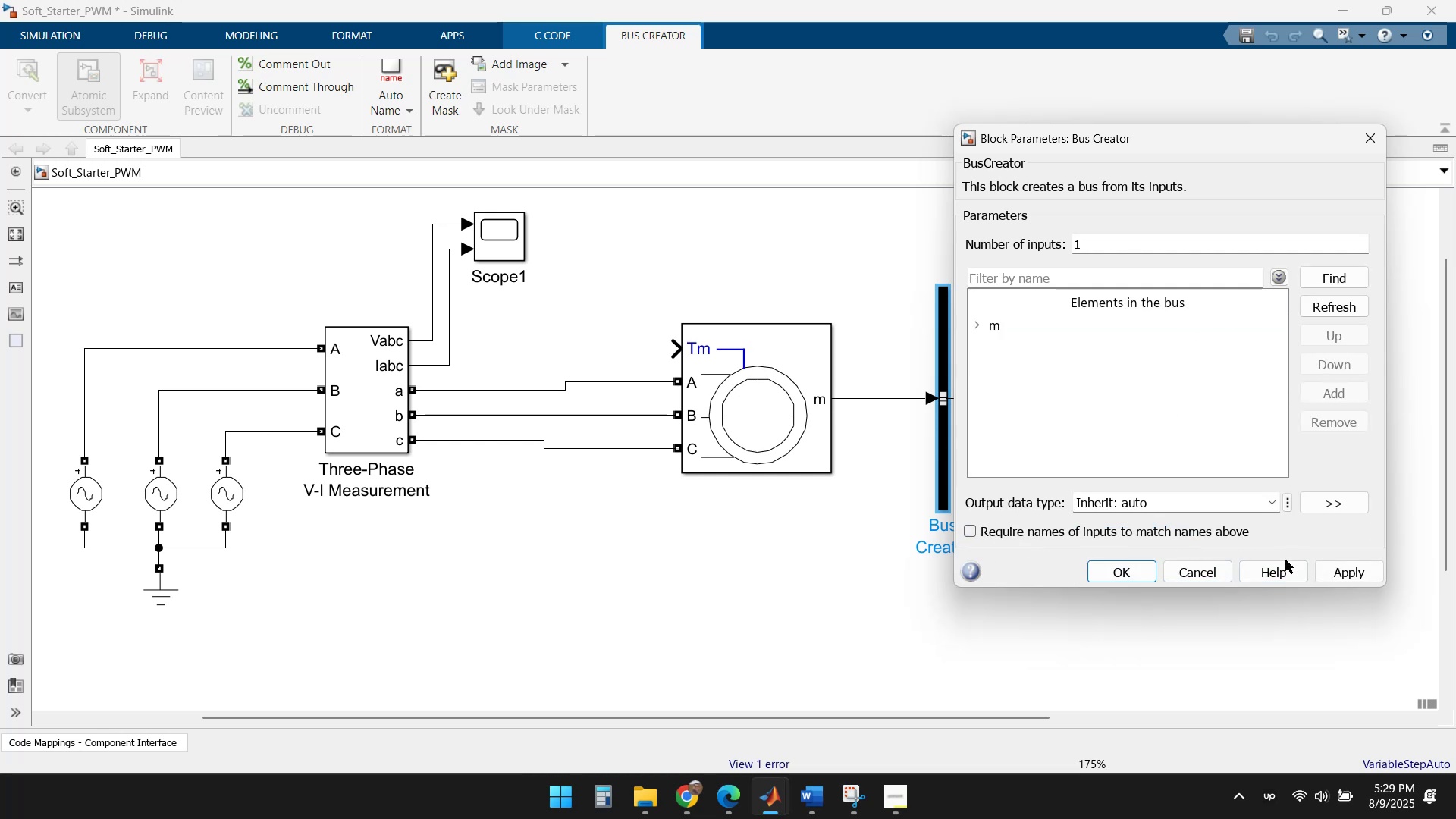 
left_click([1332, 574])
 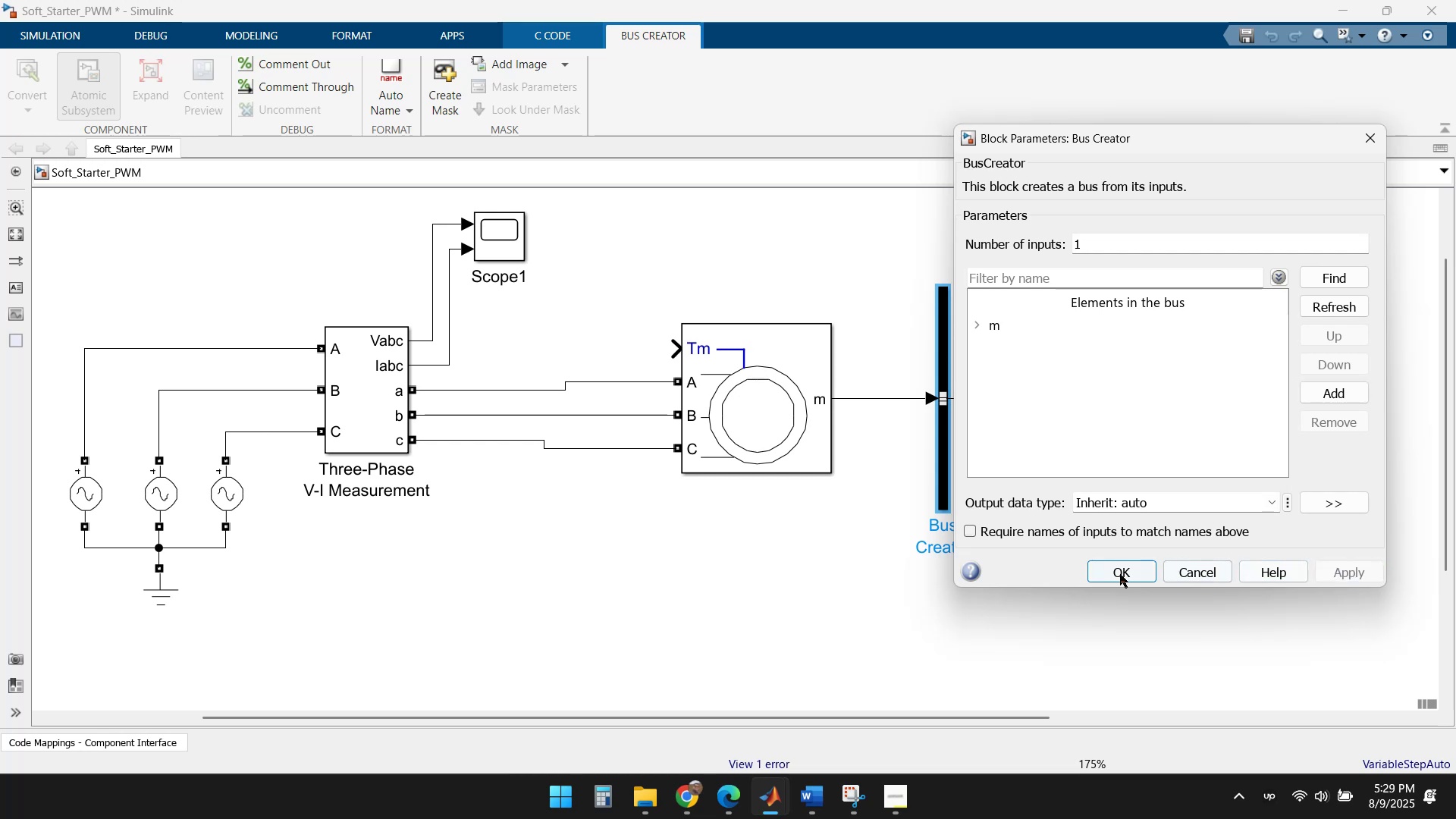 
left_click([1114, 574])
 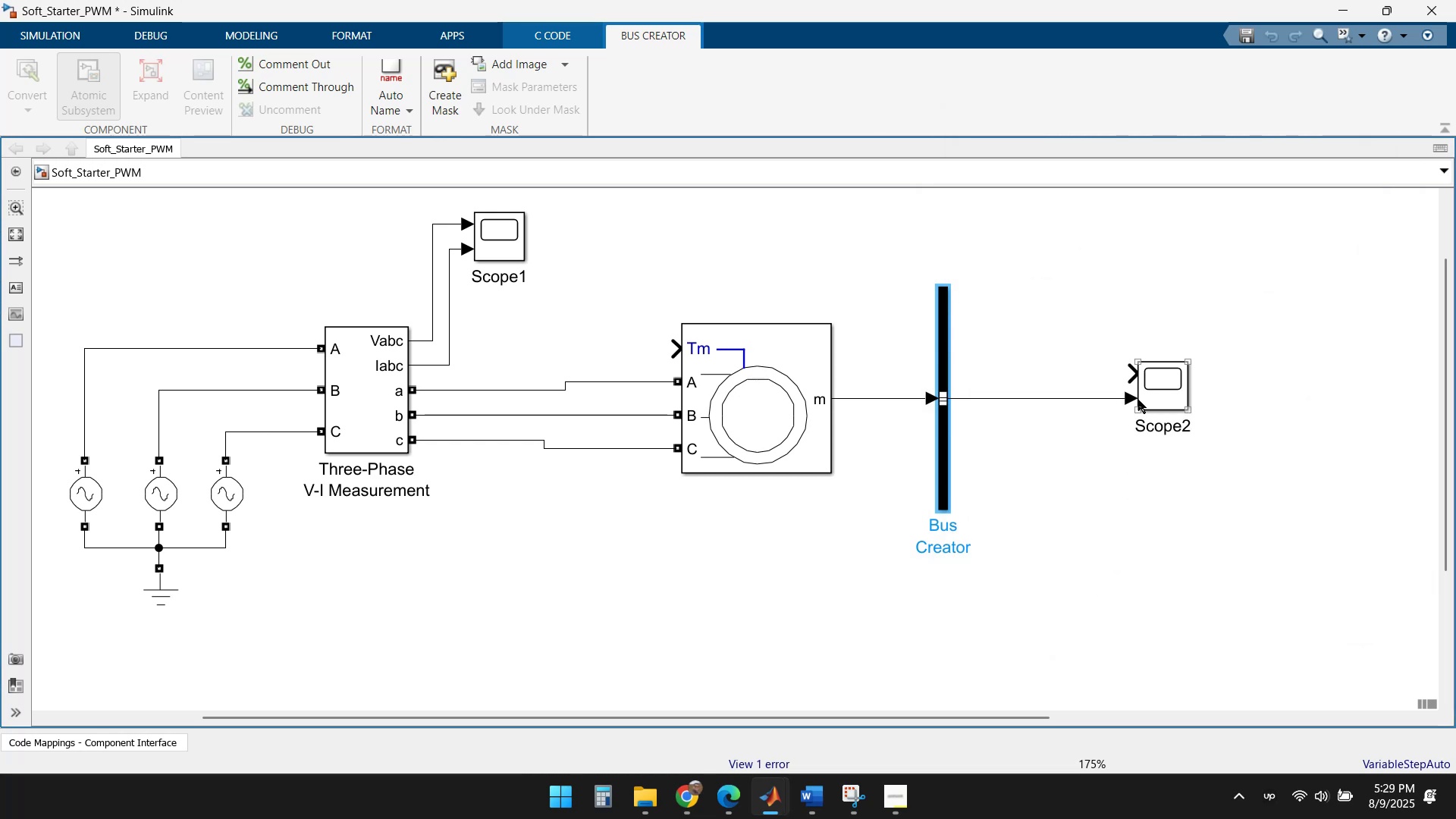 
left_click([1079, 398])
 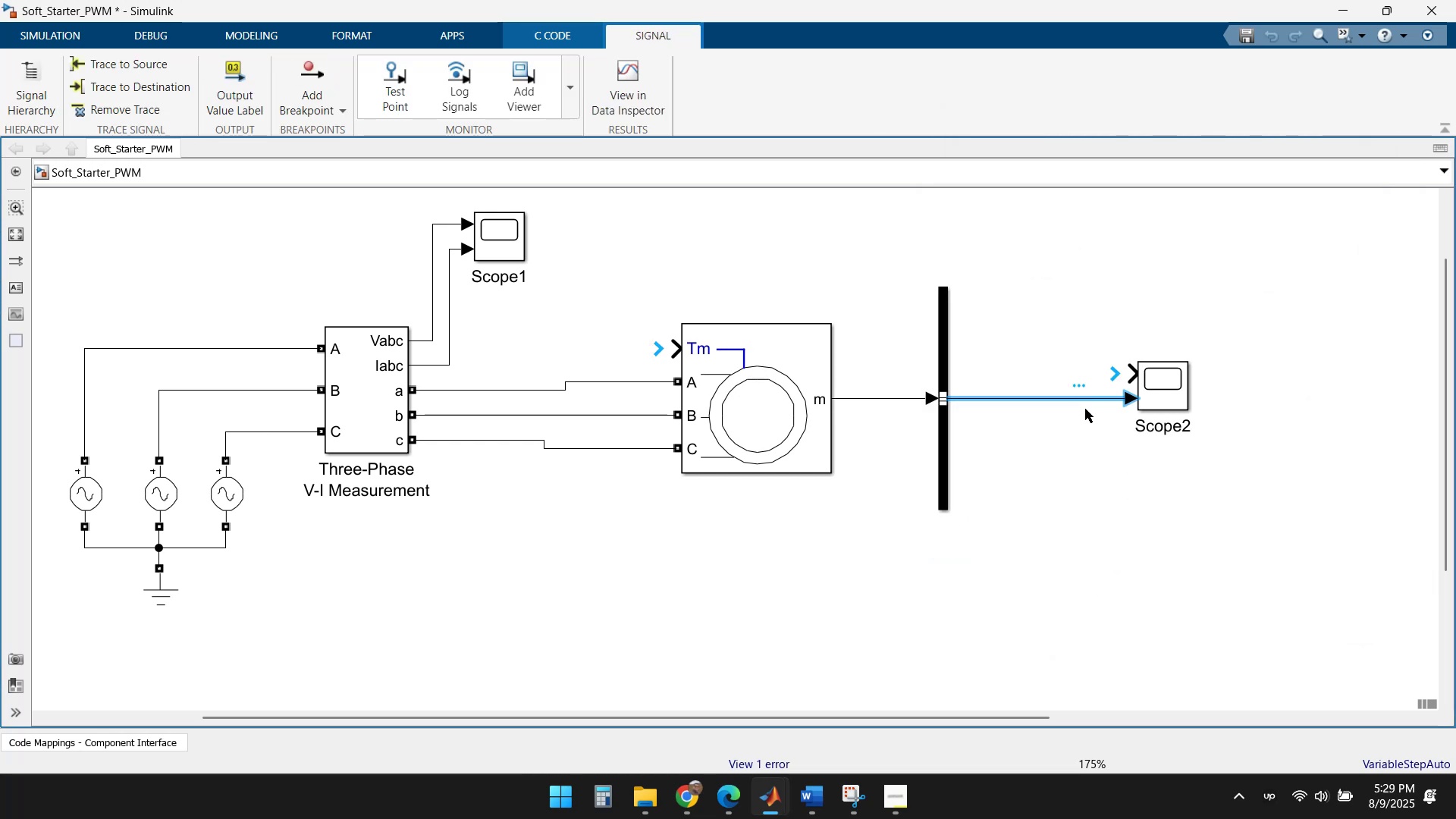 
left_click([1053, 479])
 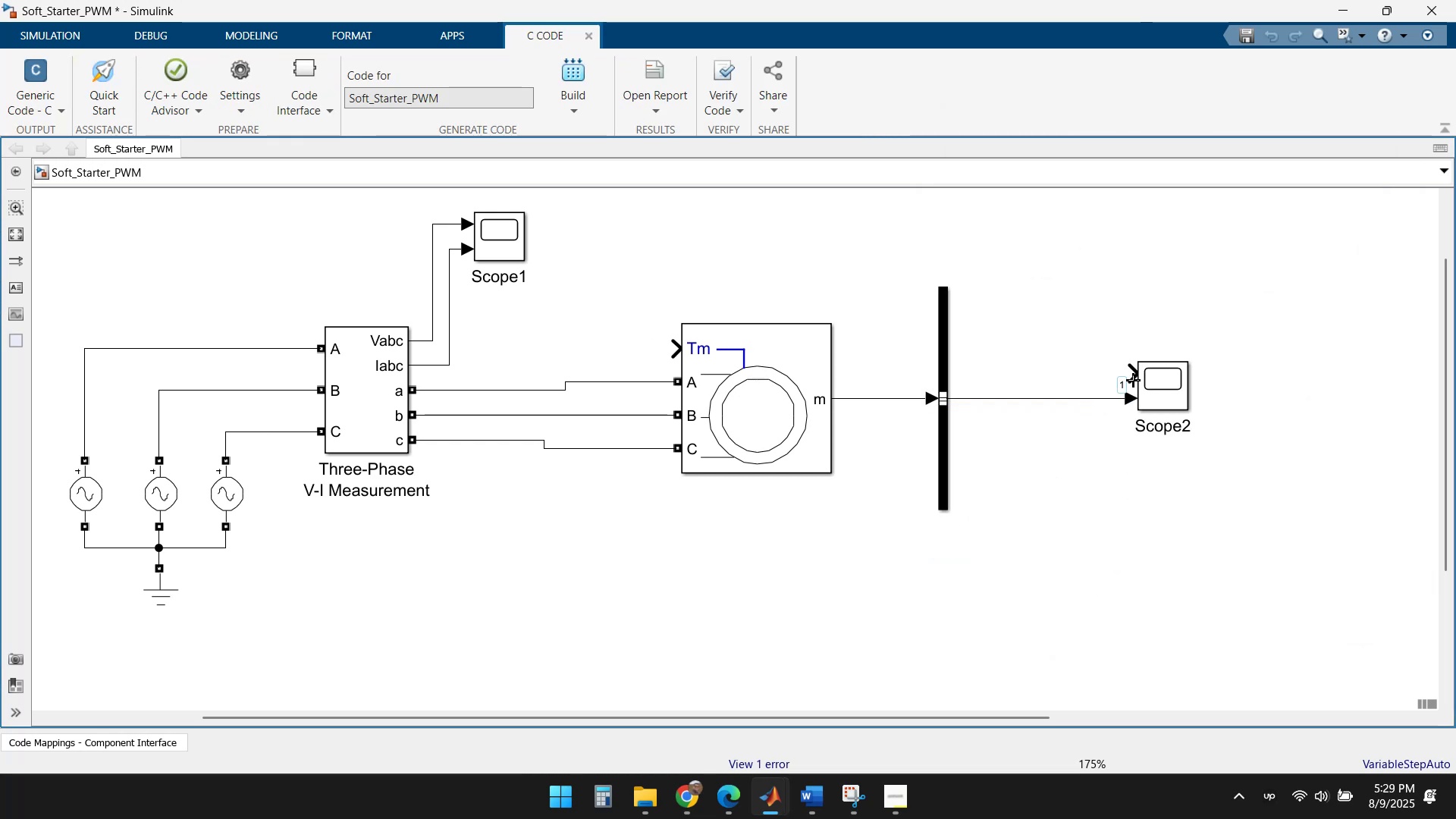 
left_click_drag(start_coordinate=[1134, 375], to_coordinate=[1153, 372])
 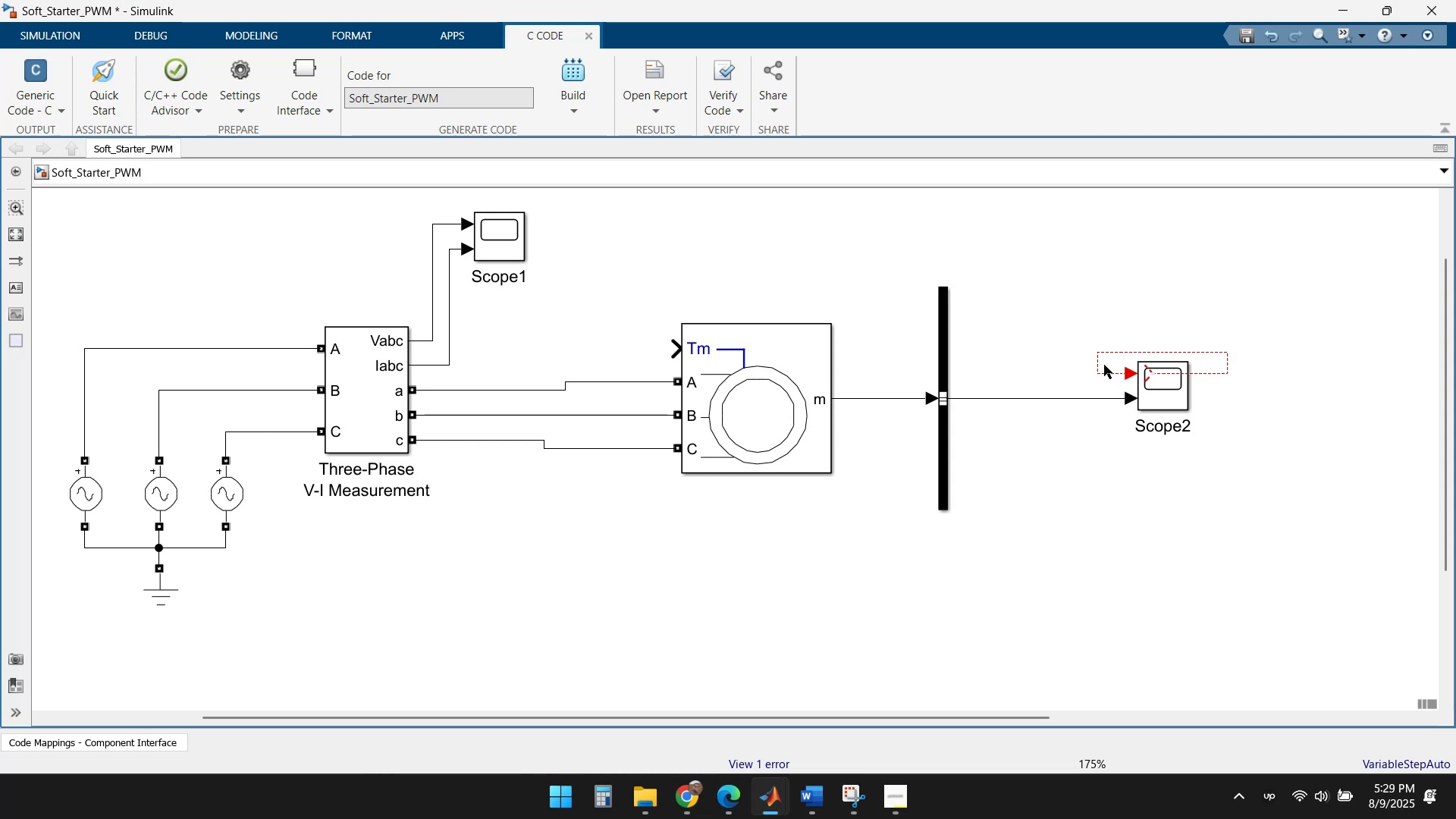 
left_click([1102, 356])
 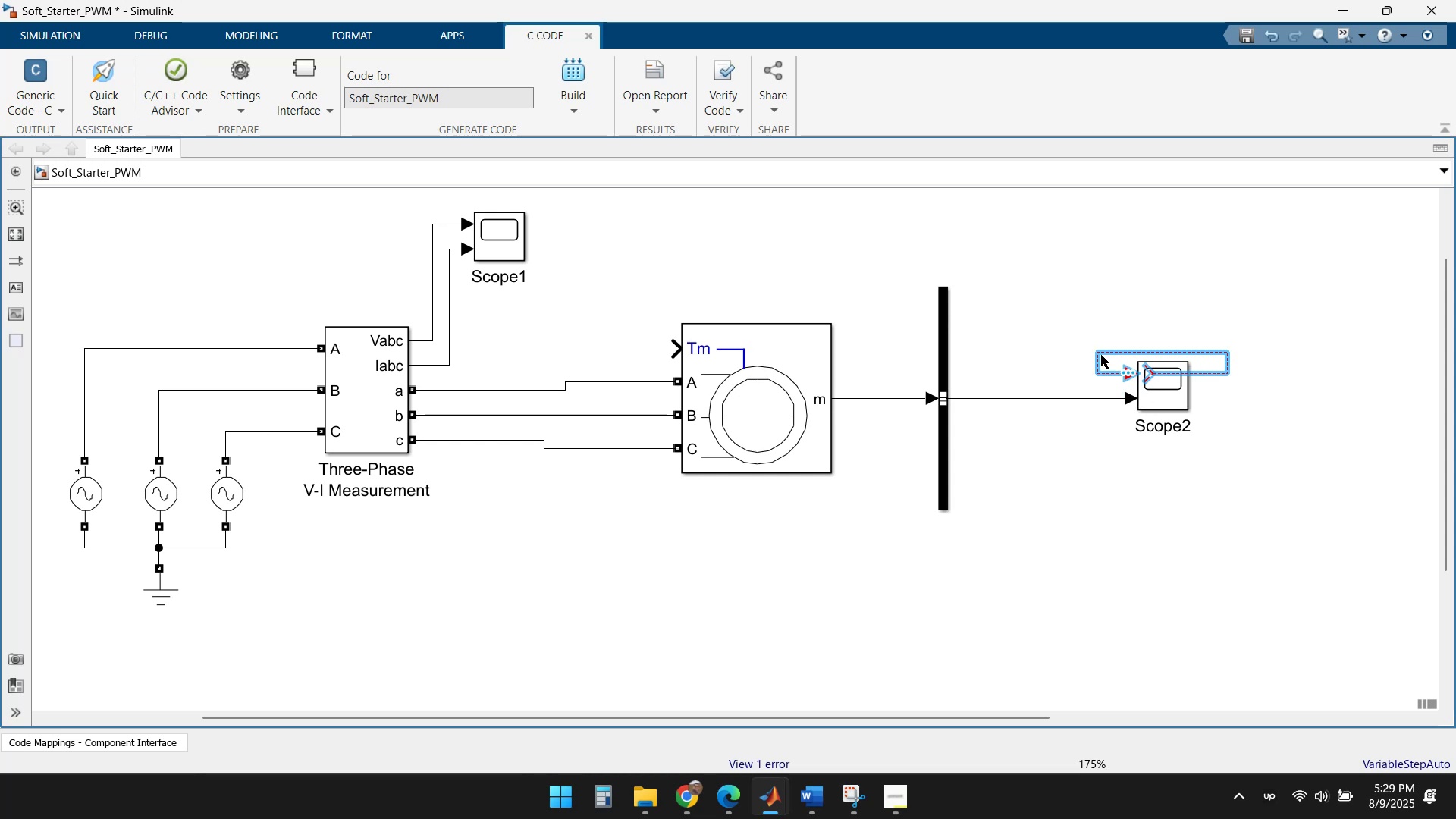 
key(Delete)
 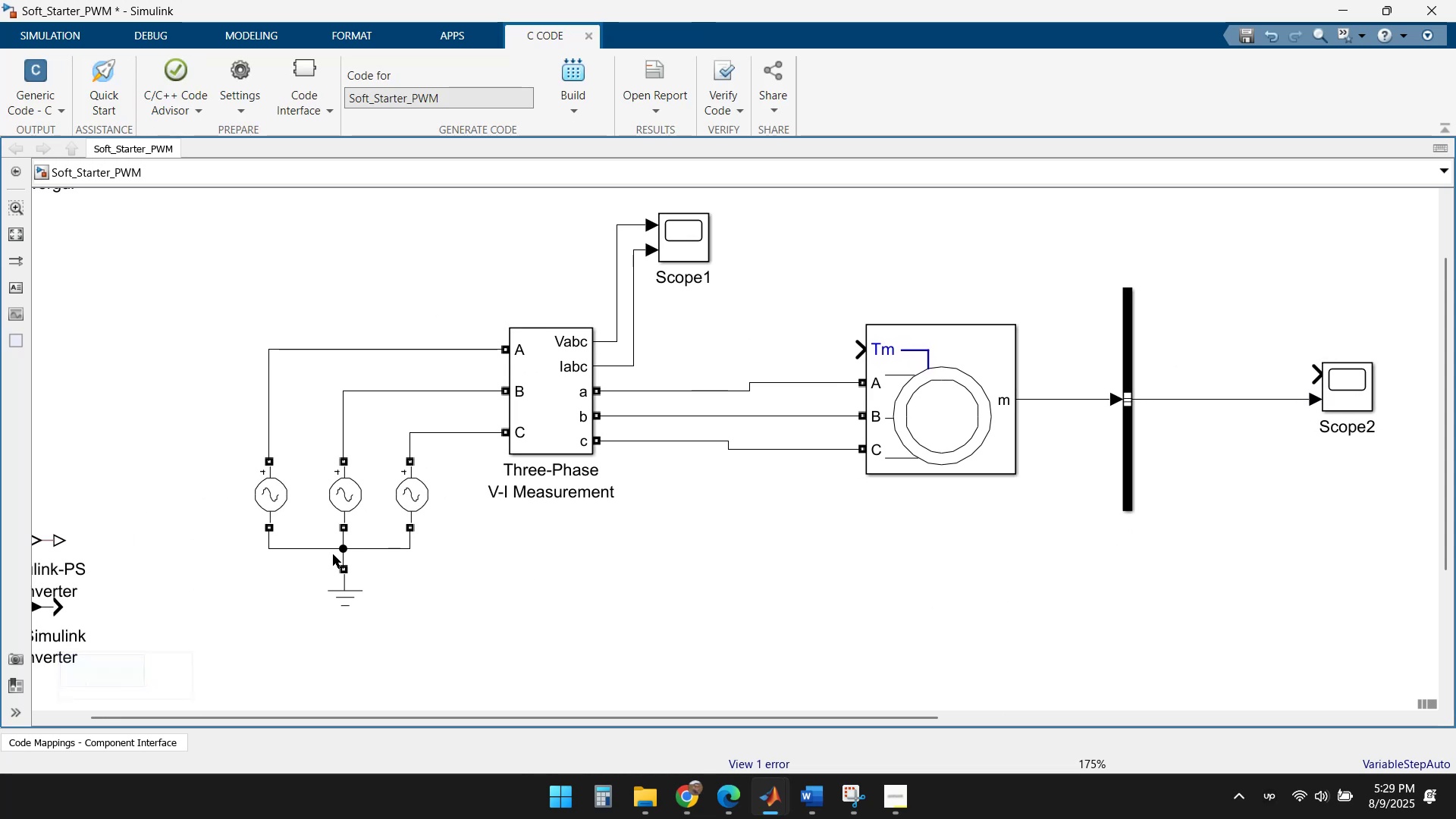 
wait(5.84)
 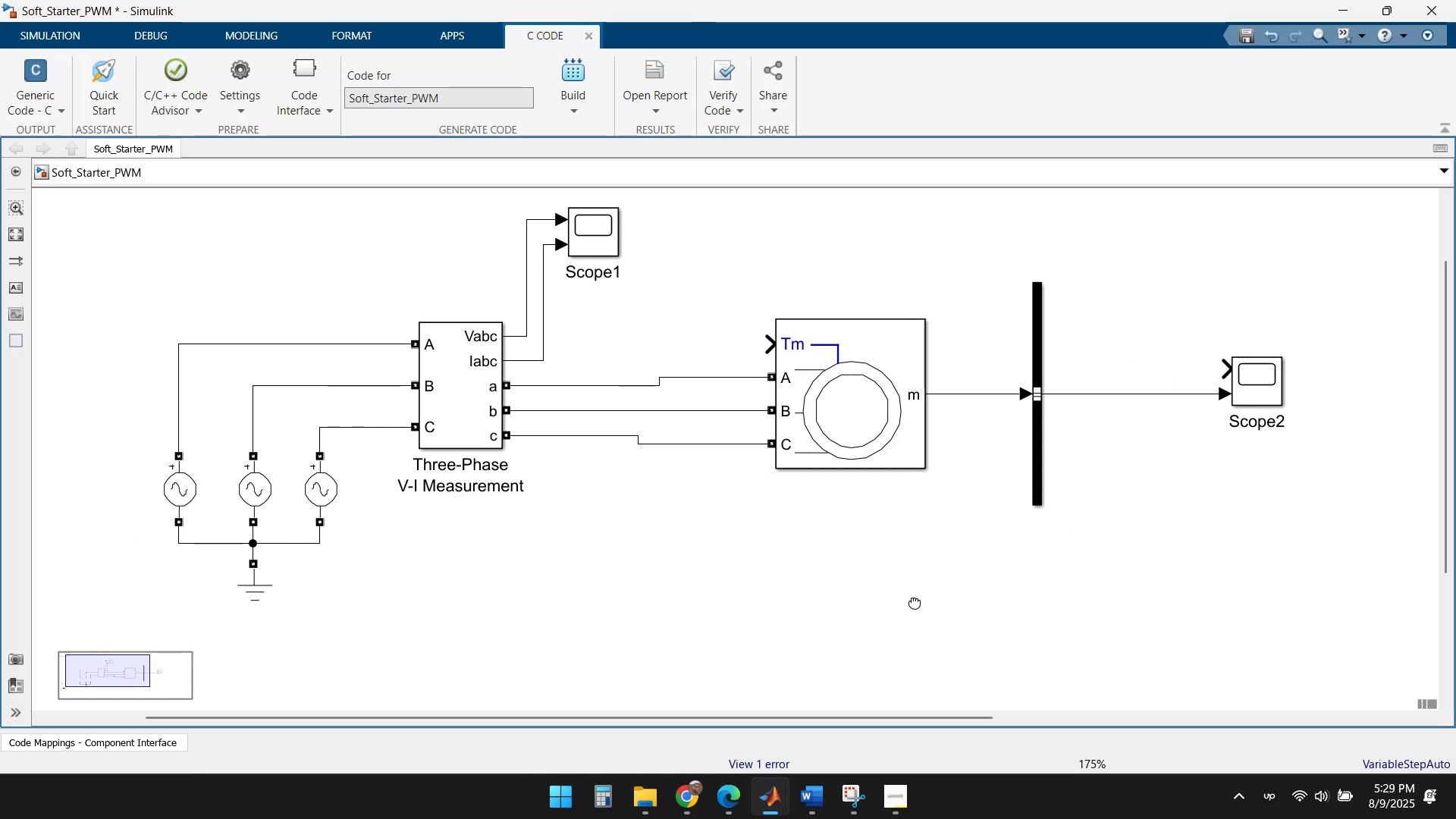 
double_click([926, 423])
 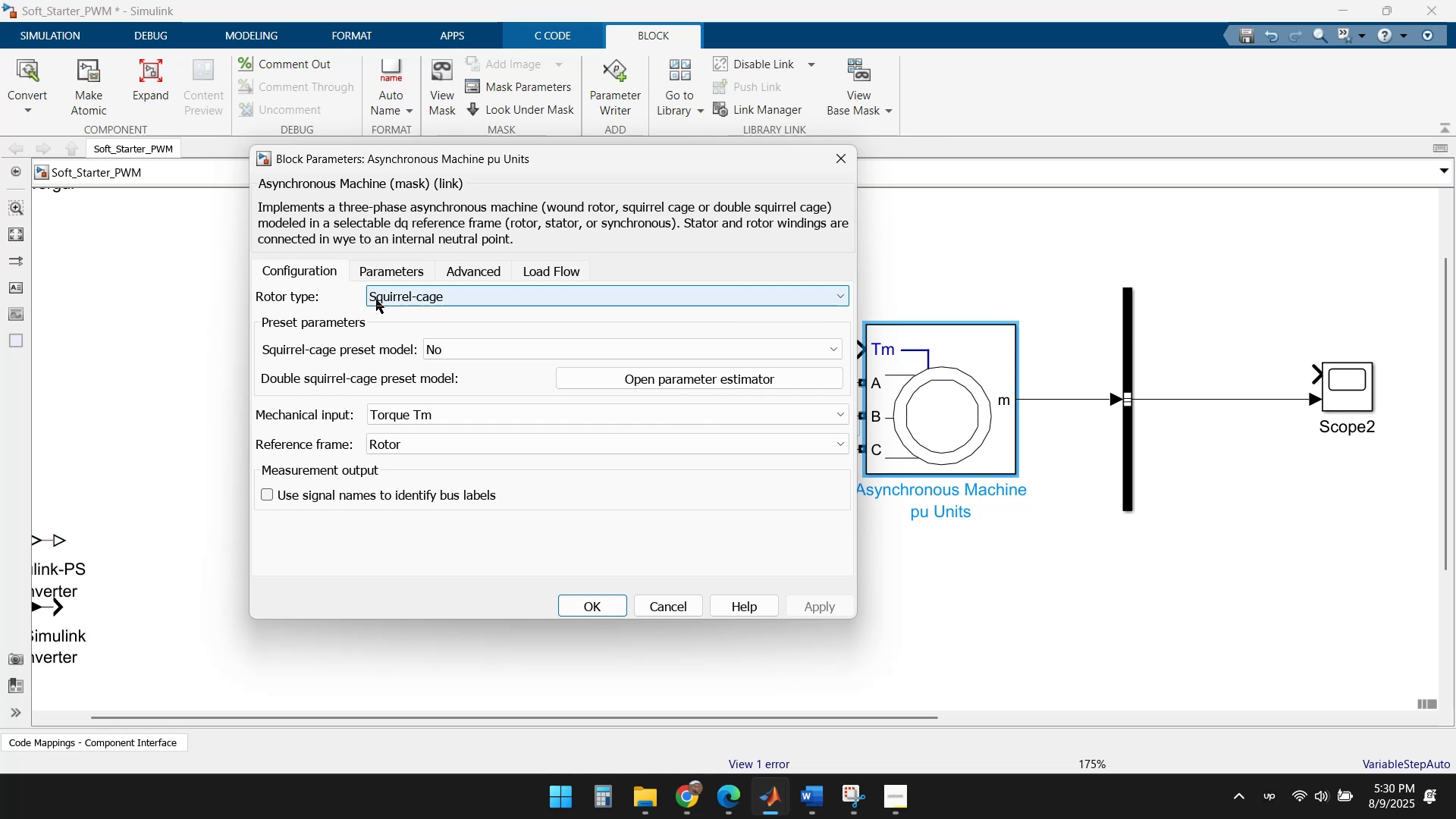 
left_click([379, 265])
 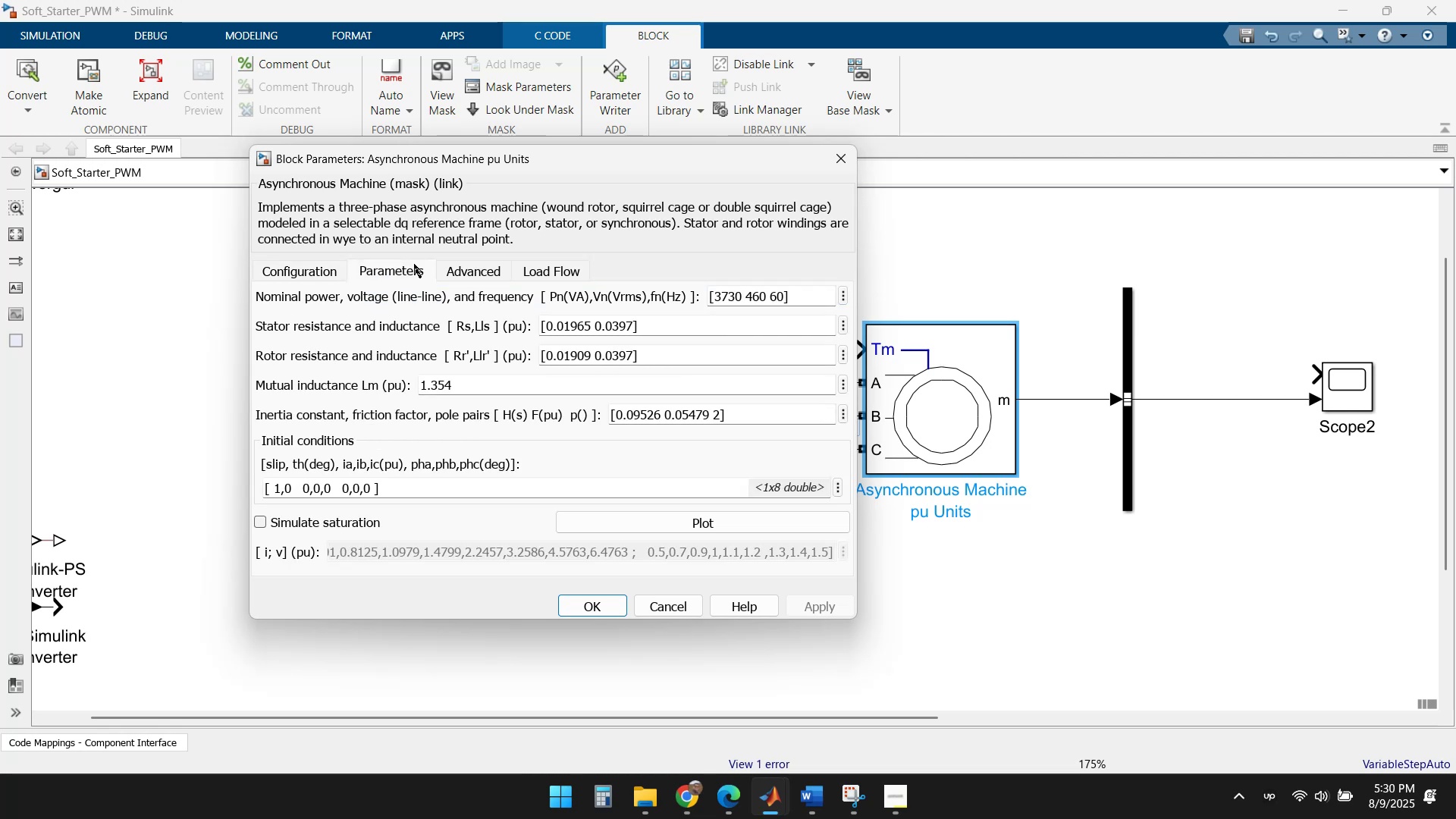 
left_click([482, 263])
 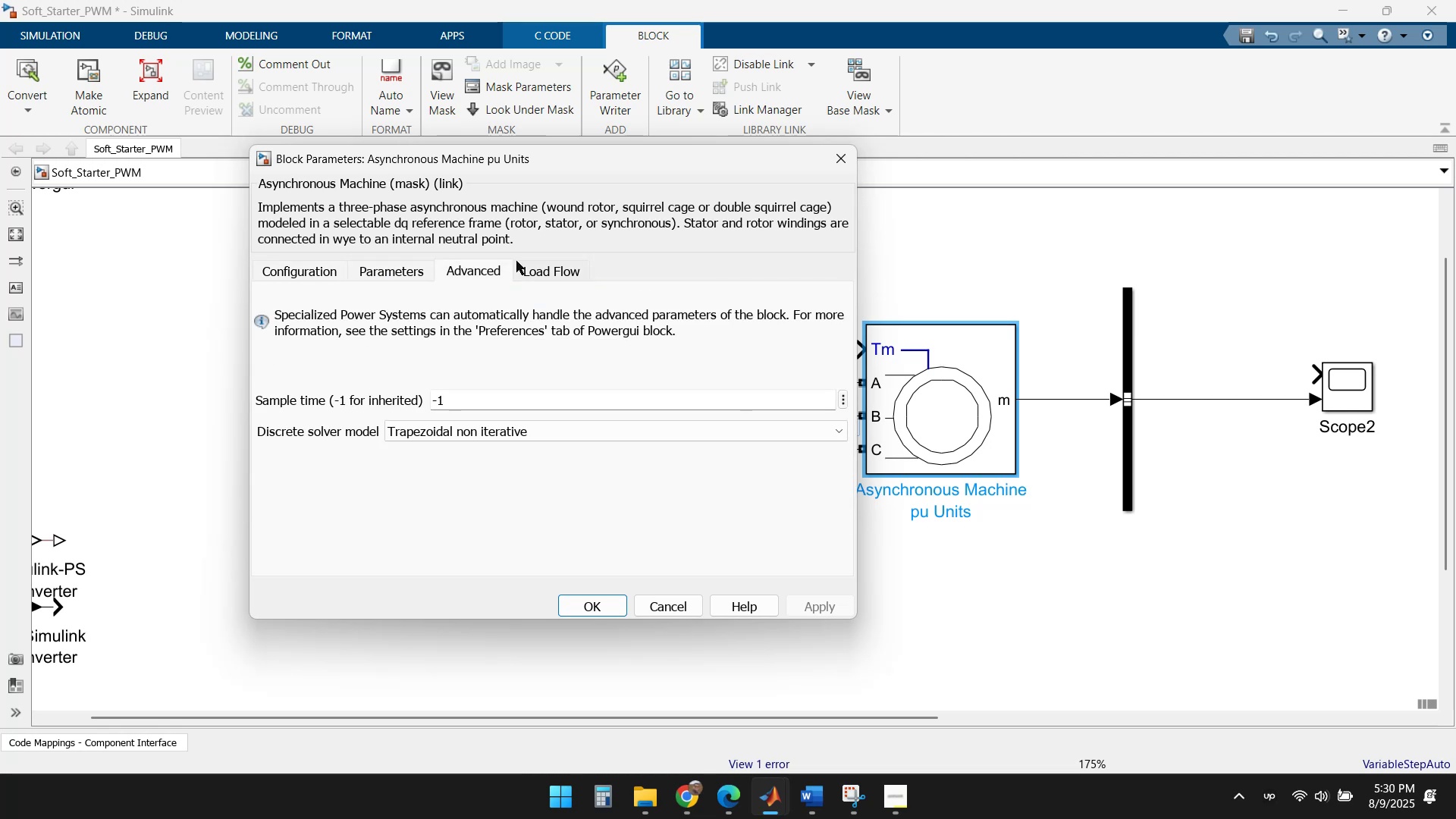 
left_click([579, 261])
 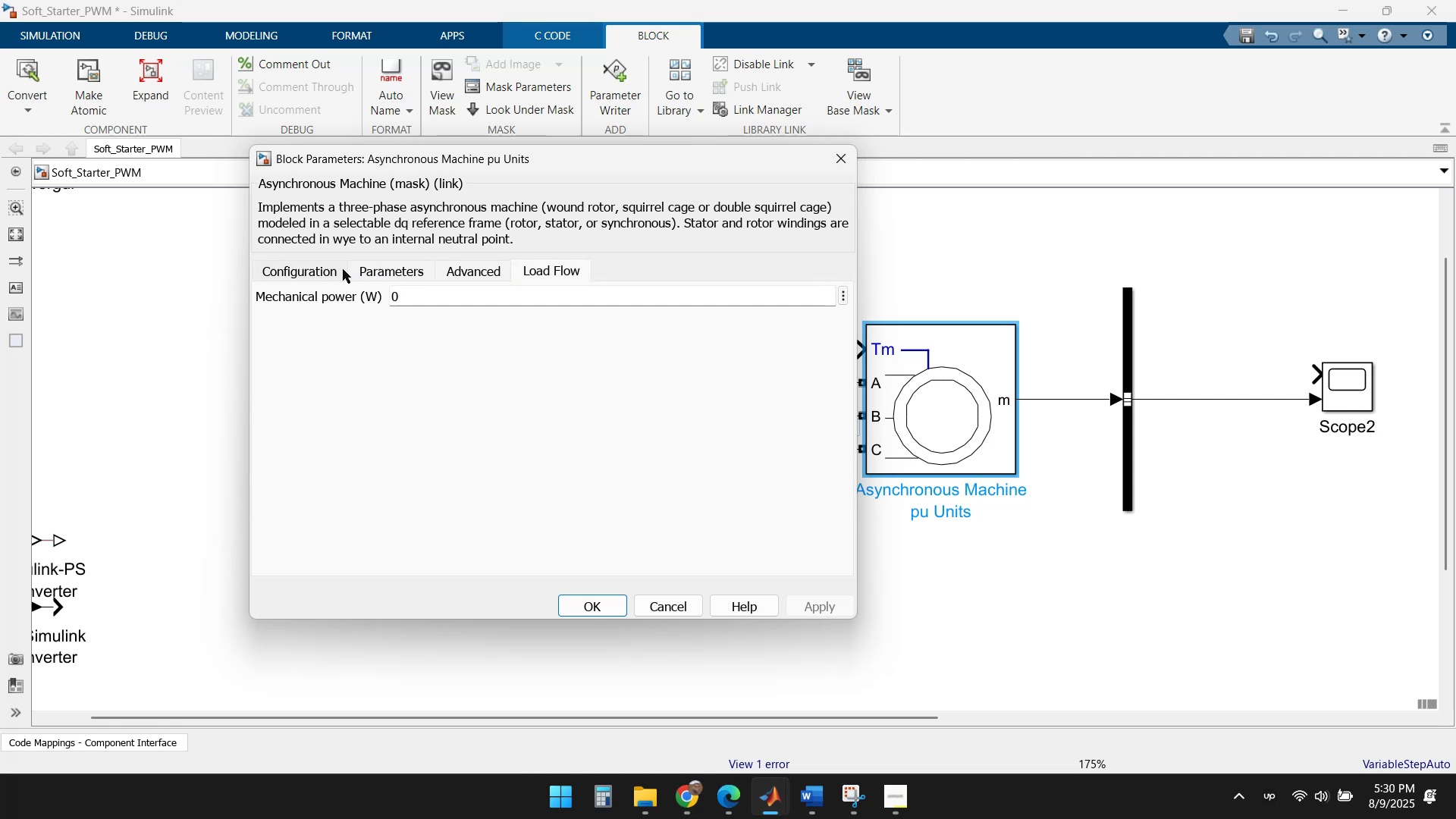 
left_click([303, 265])
 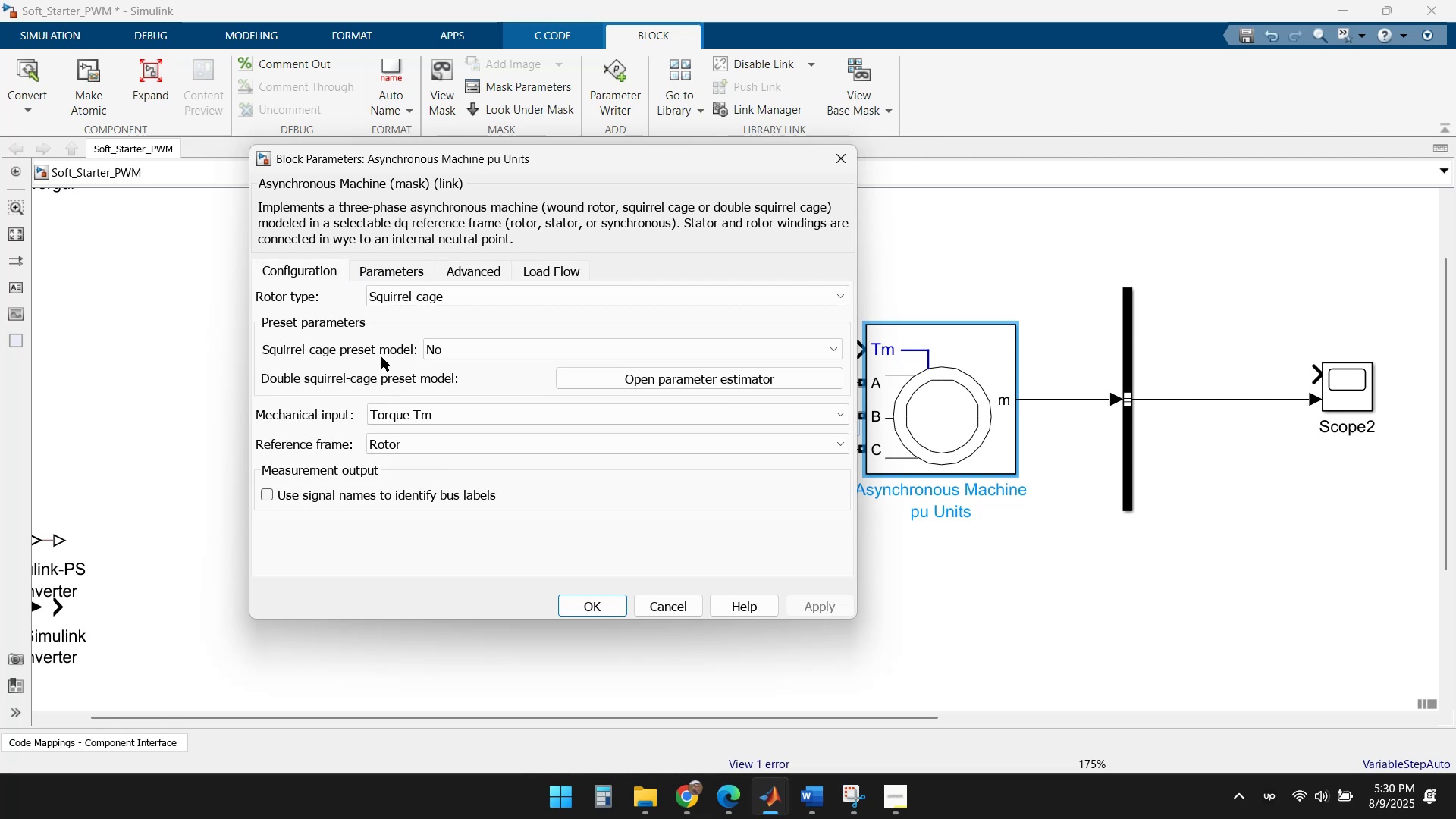 
wait(7.16)
 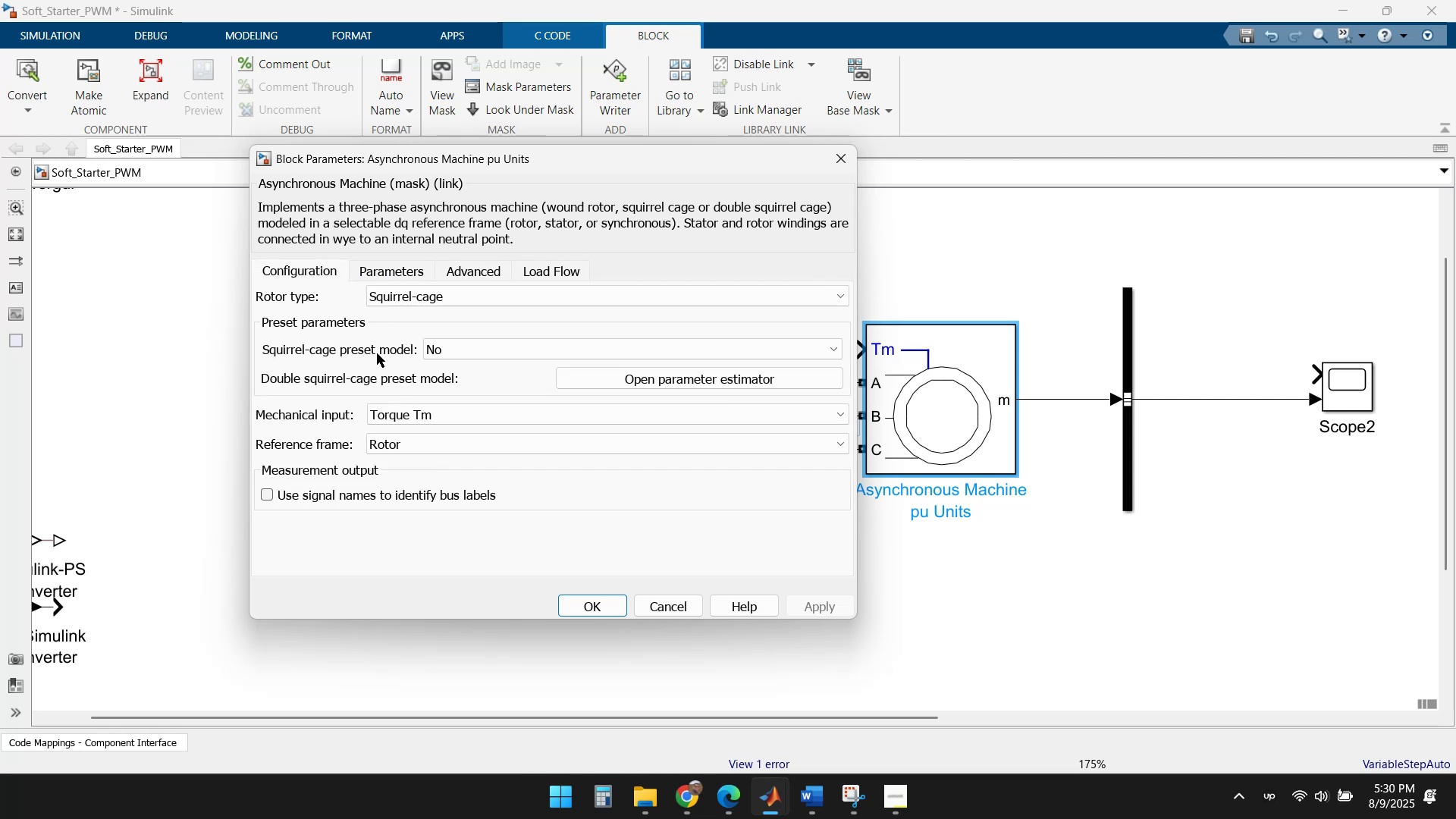 
mouse_move([583, 367])
 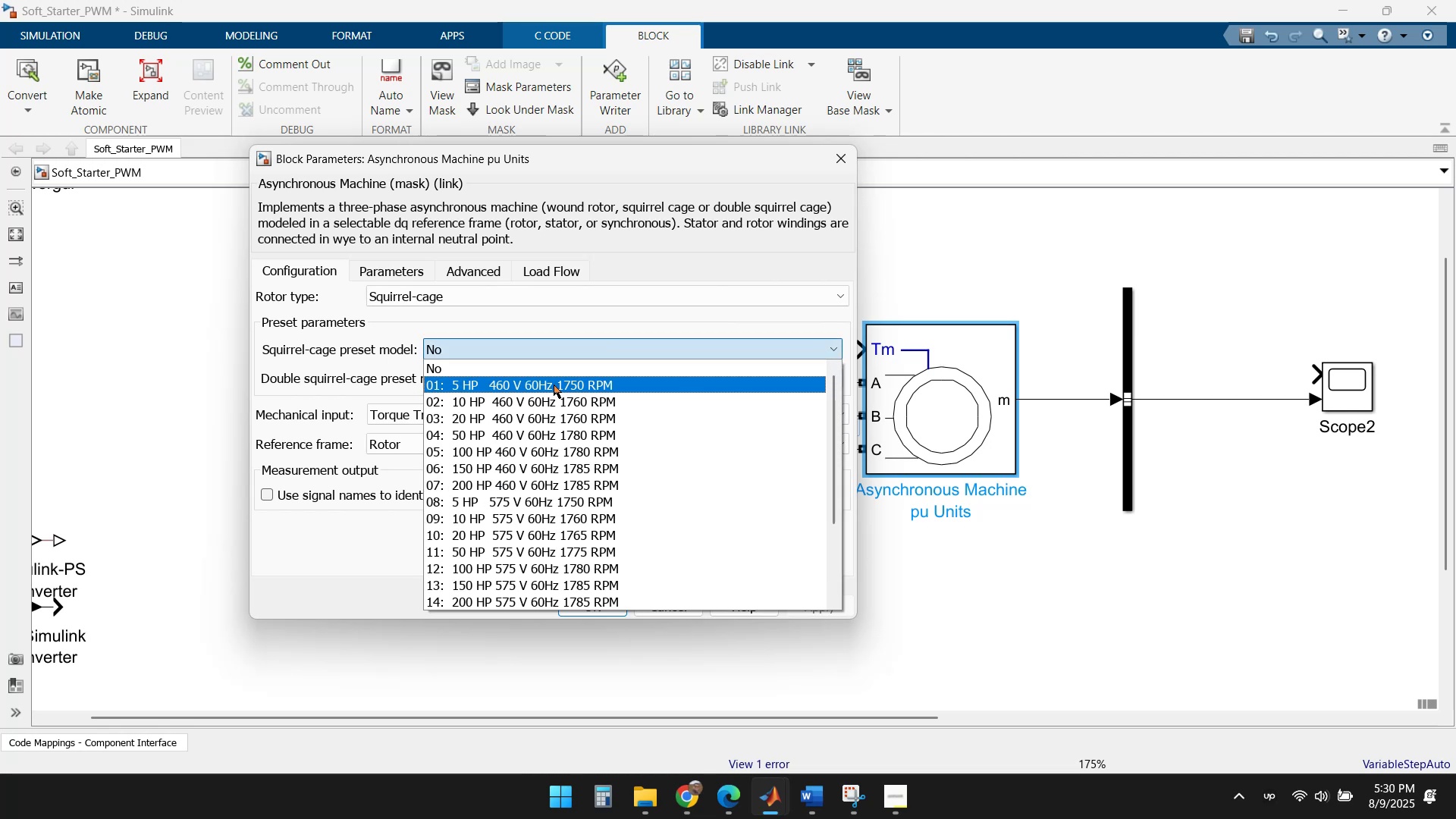 
wait(5.23)
 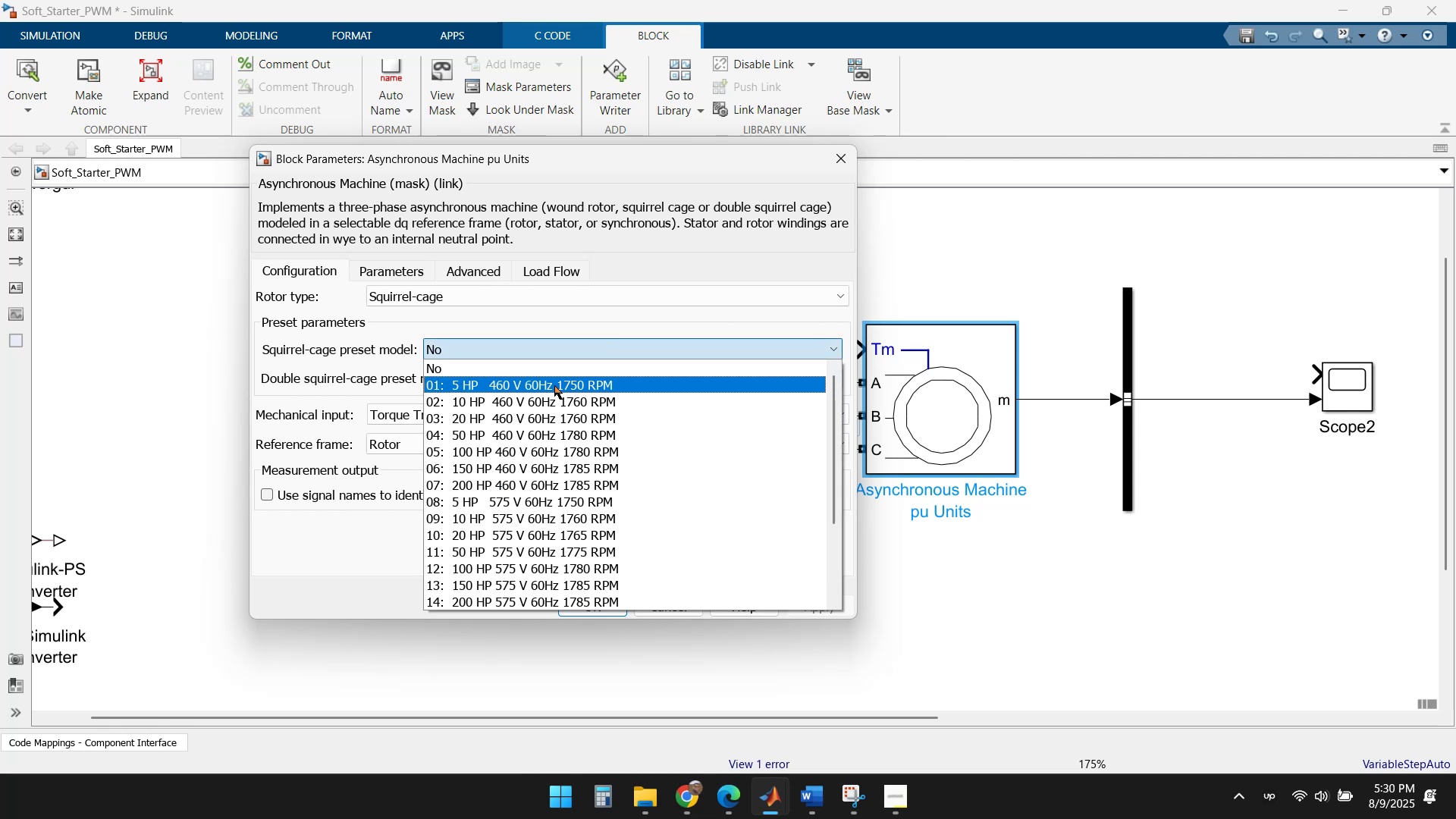 
left_click([554, 384])
 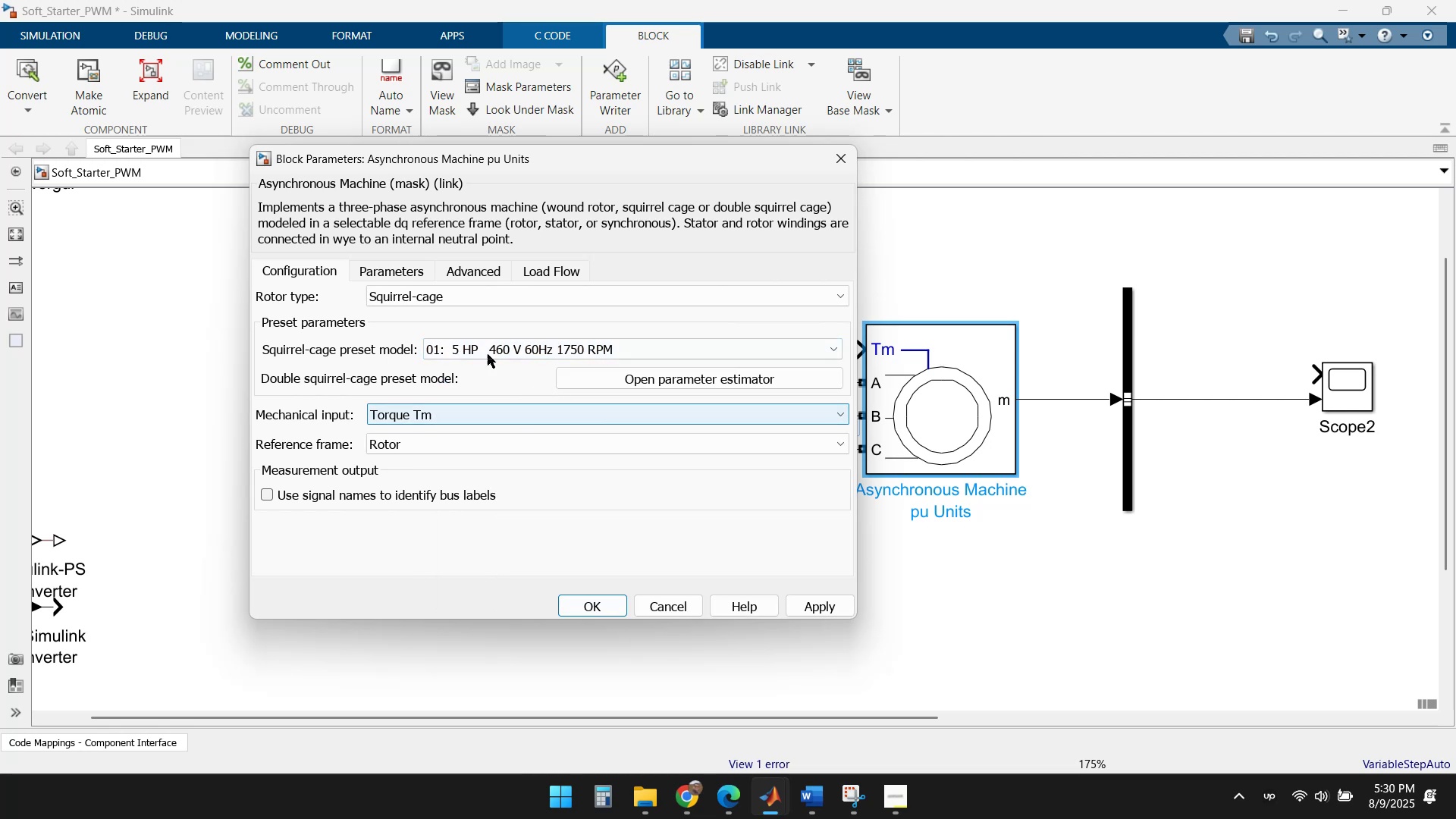 
left_click([406, 268])
 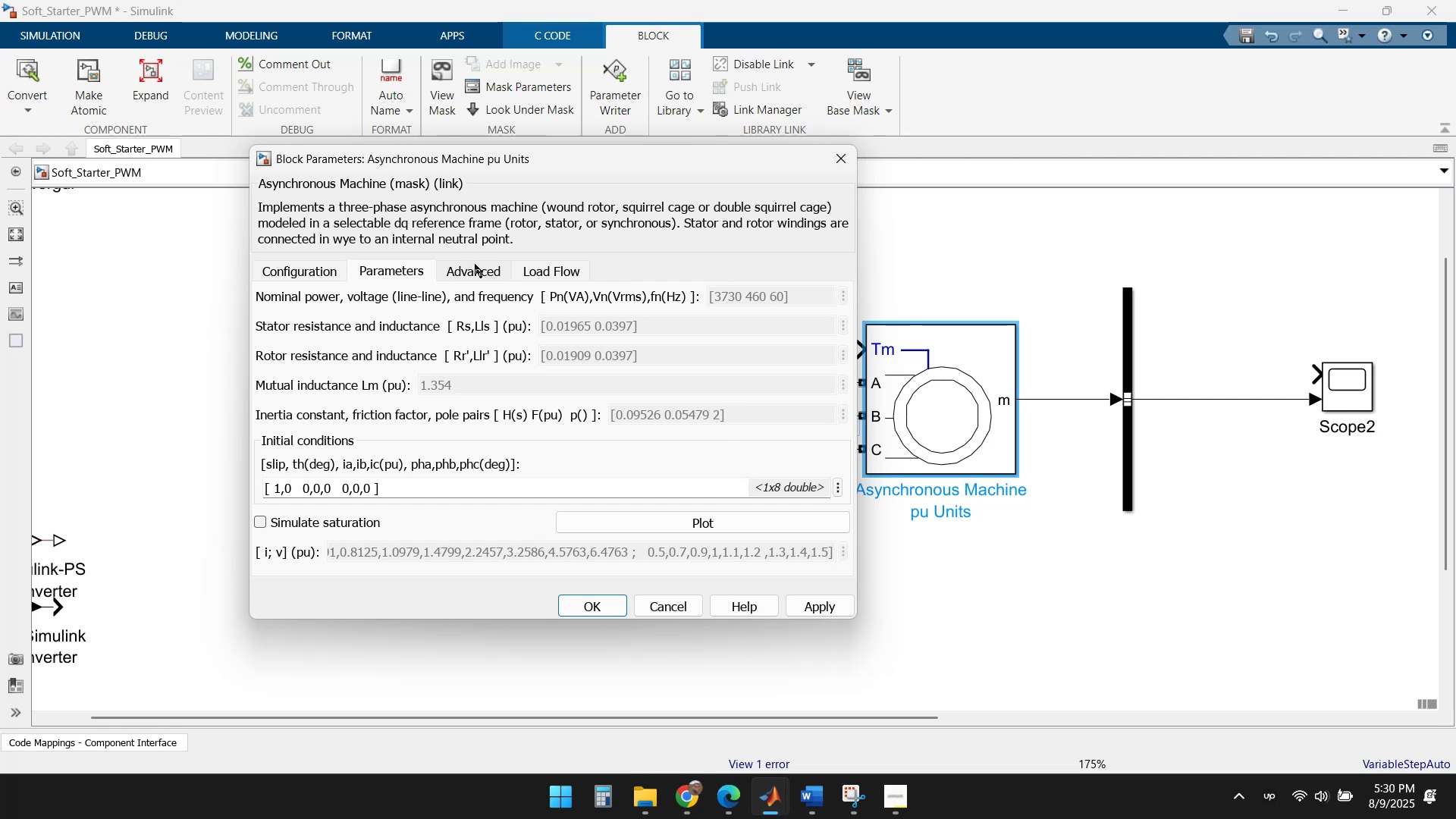 
left_click([475, 264])
 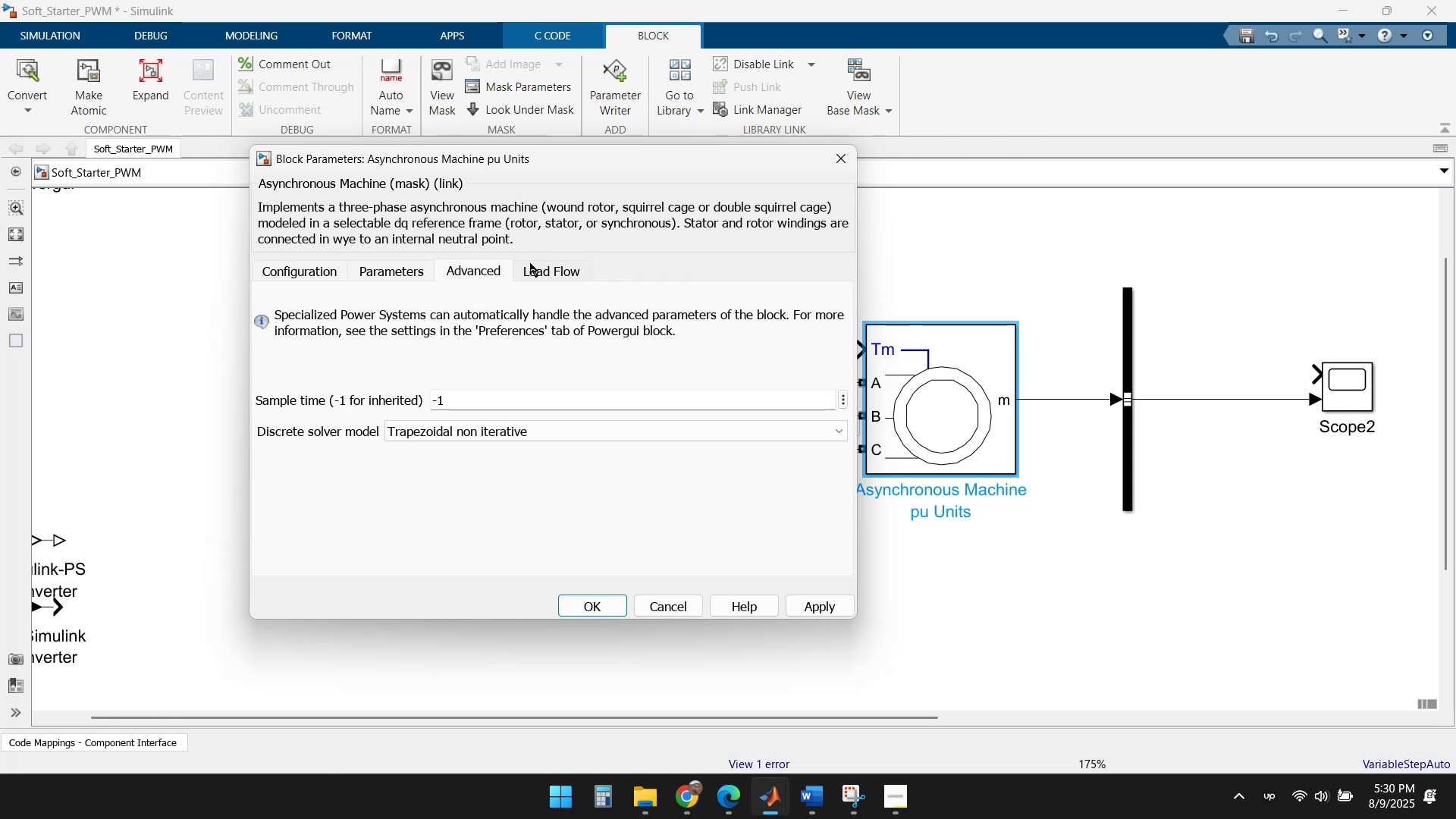 
left_click([535, 263])
 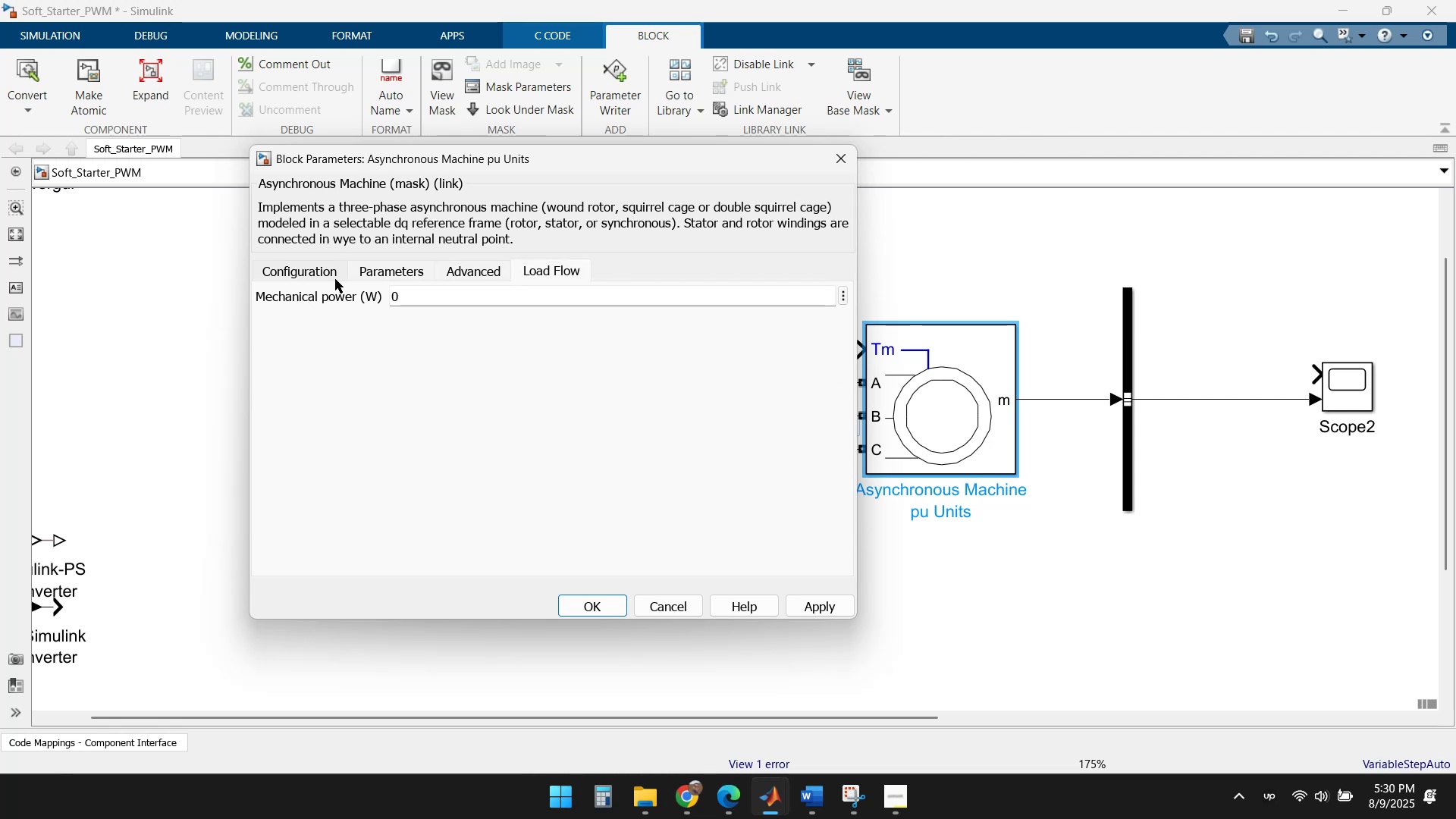 
left_click([315, 276])
 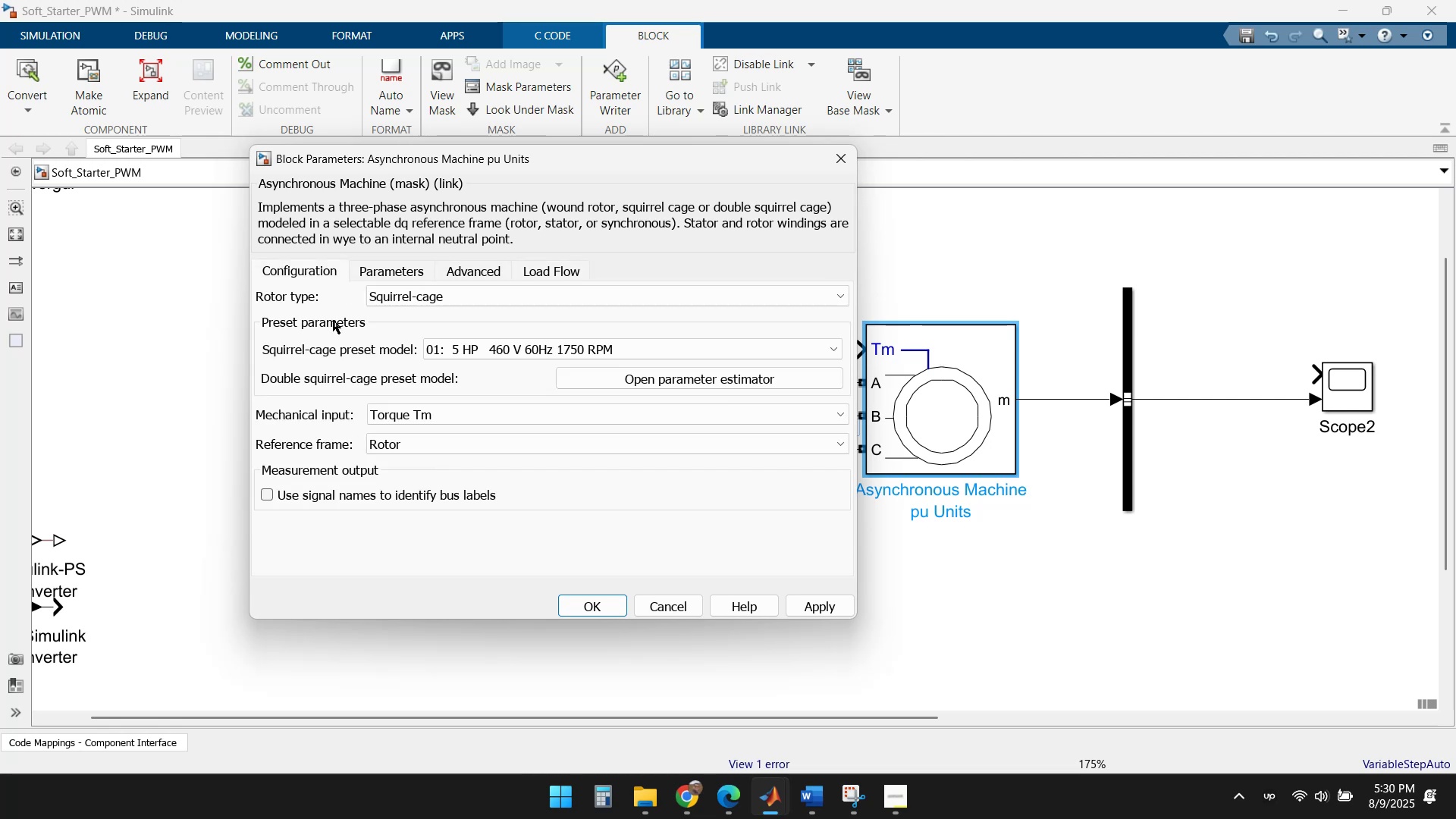 
left_click([518, 415])
 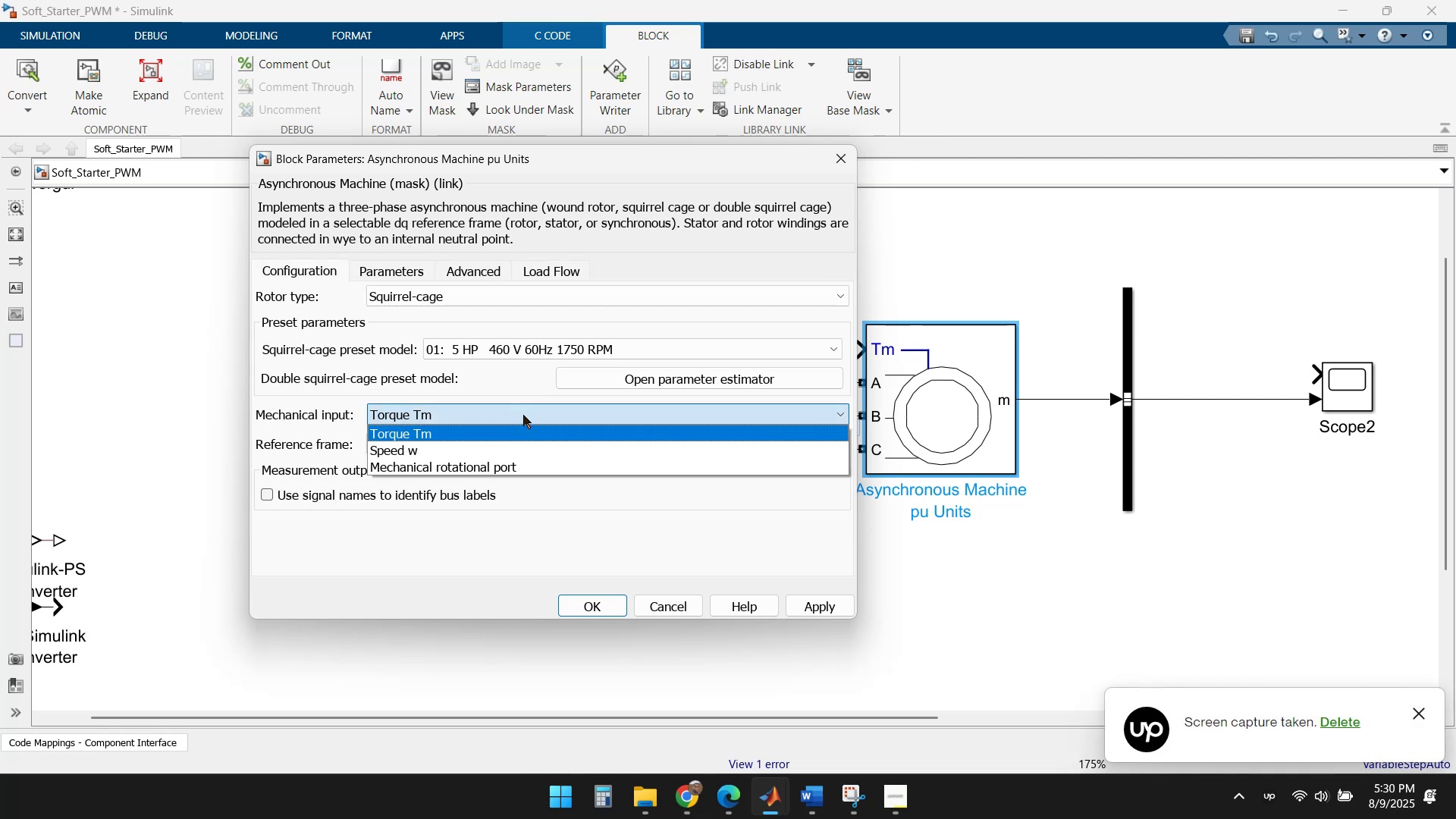 
left_click([523, 415])
 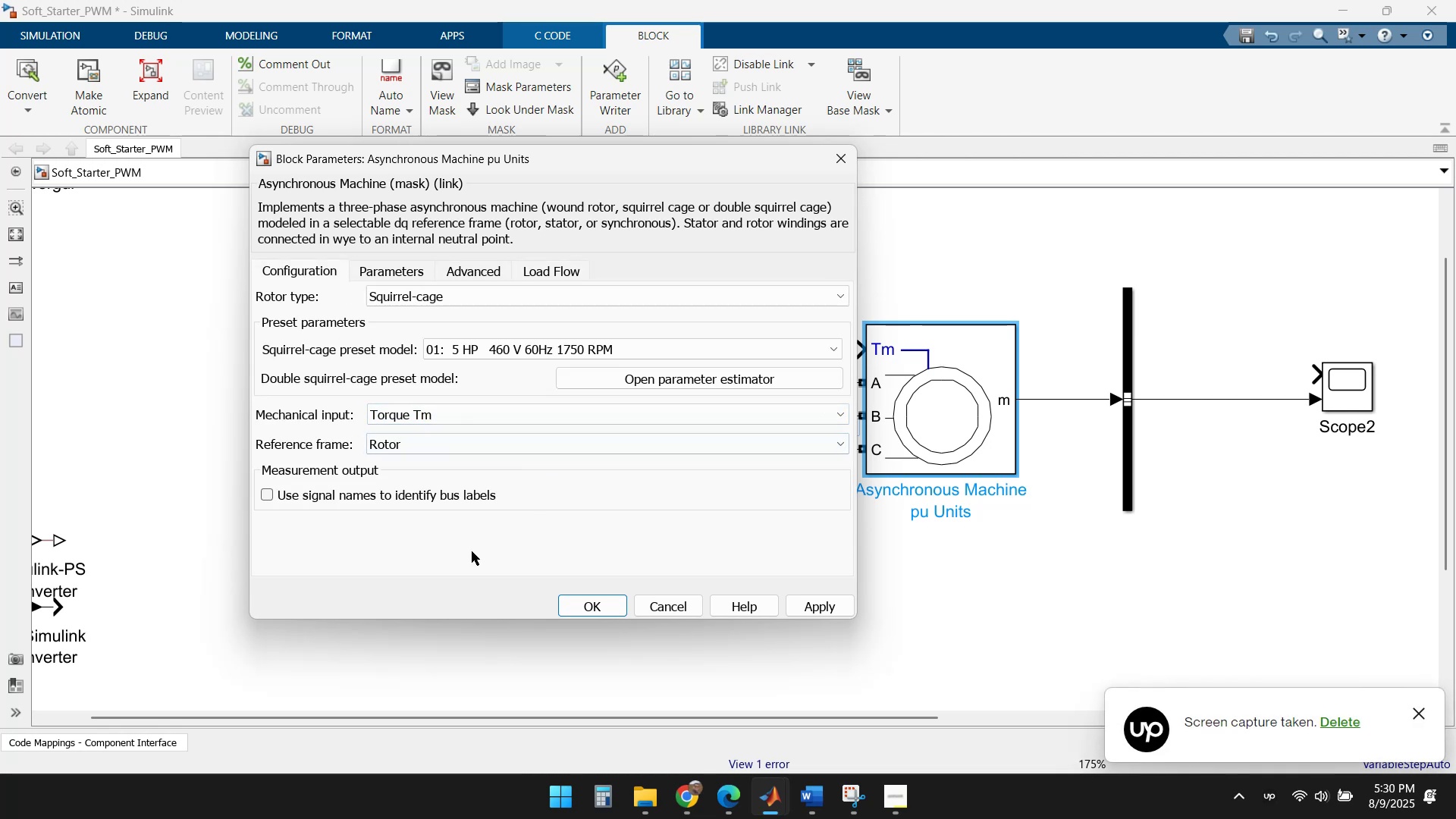 
left_click([469, 560])
 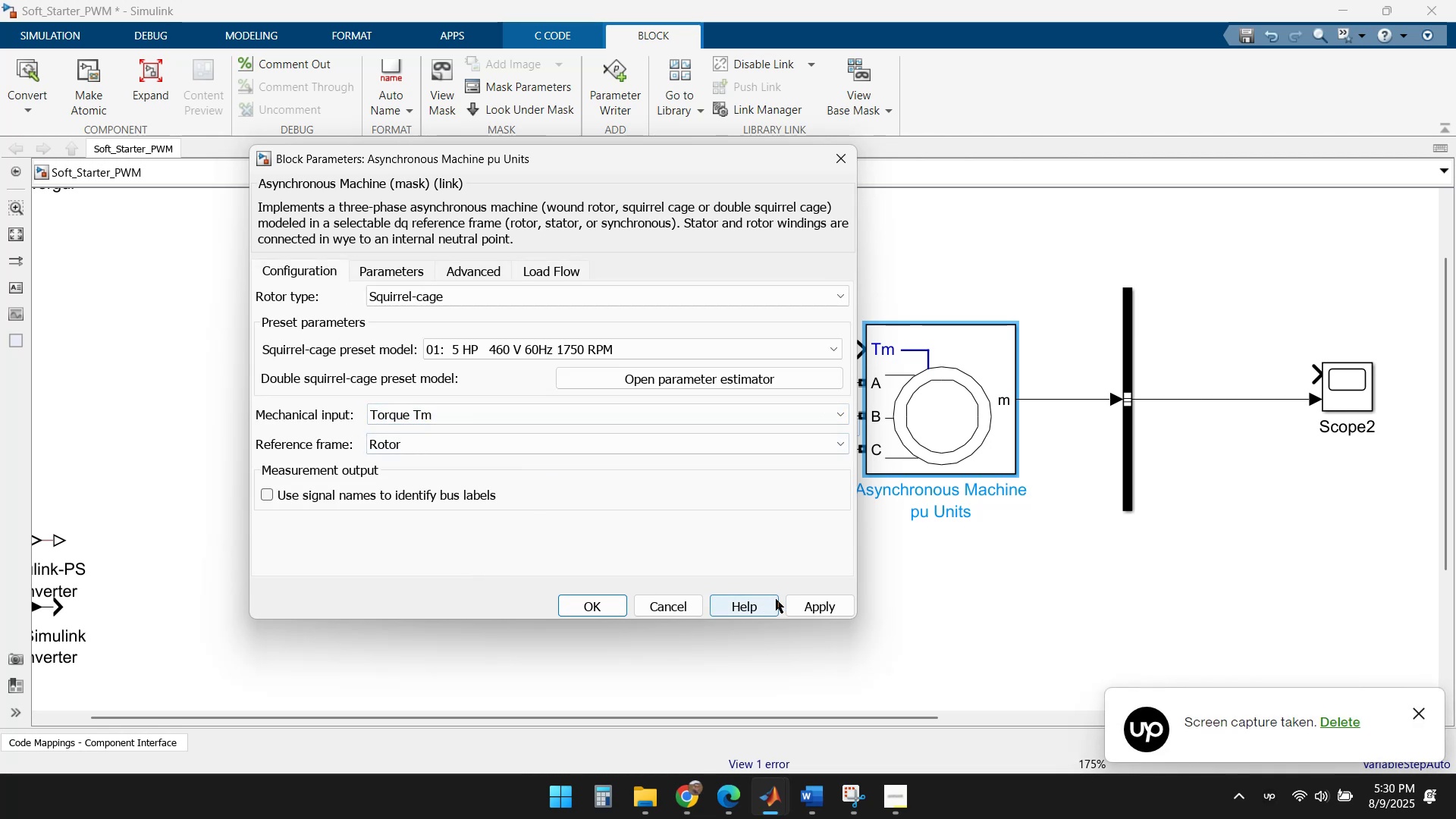 
left_click([824, 608])
 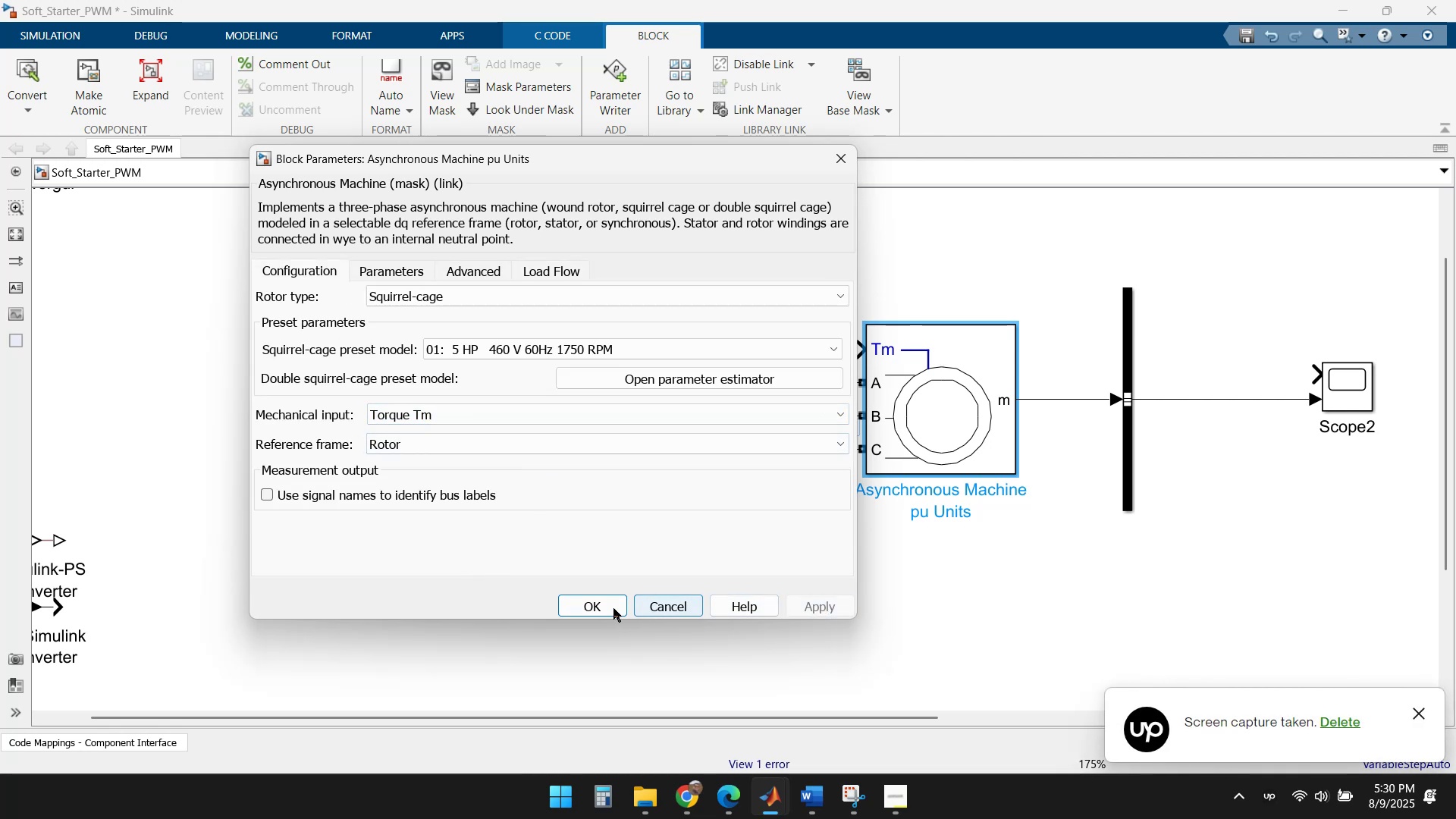 
left_click([601, 608])
 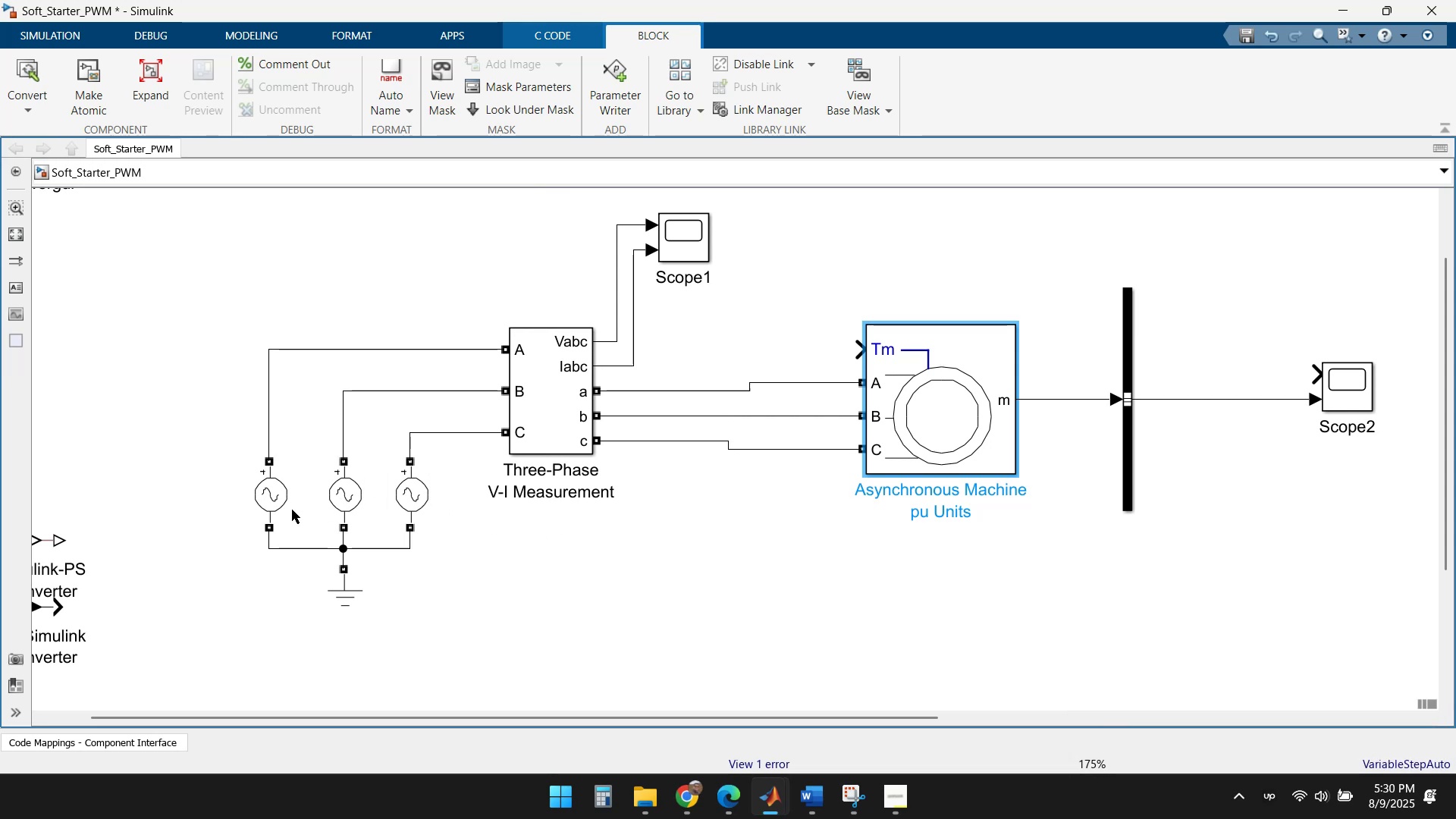 
double_click([275, 495])
 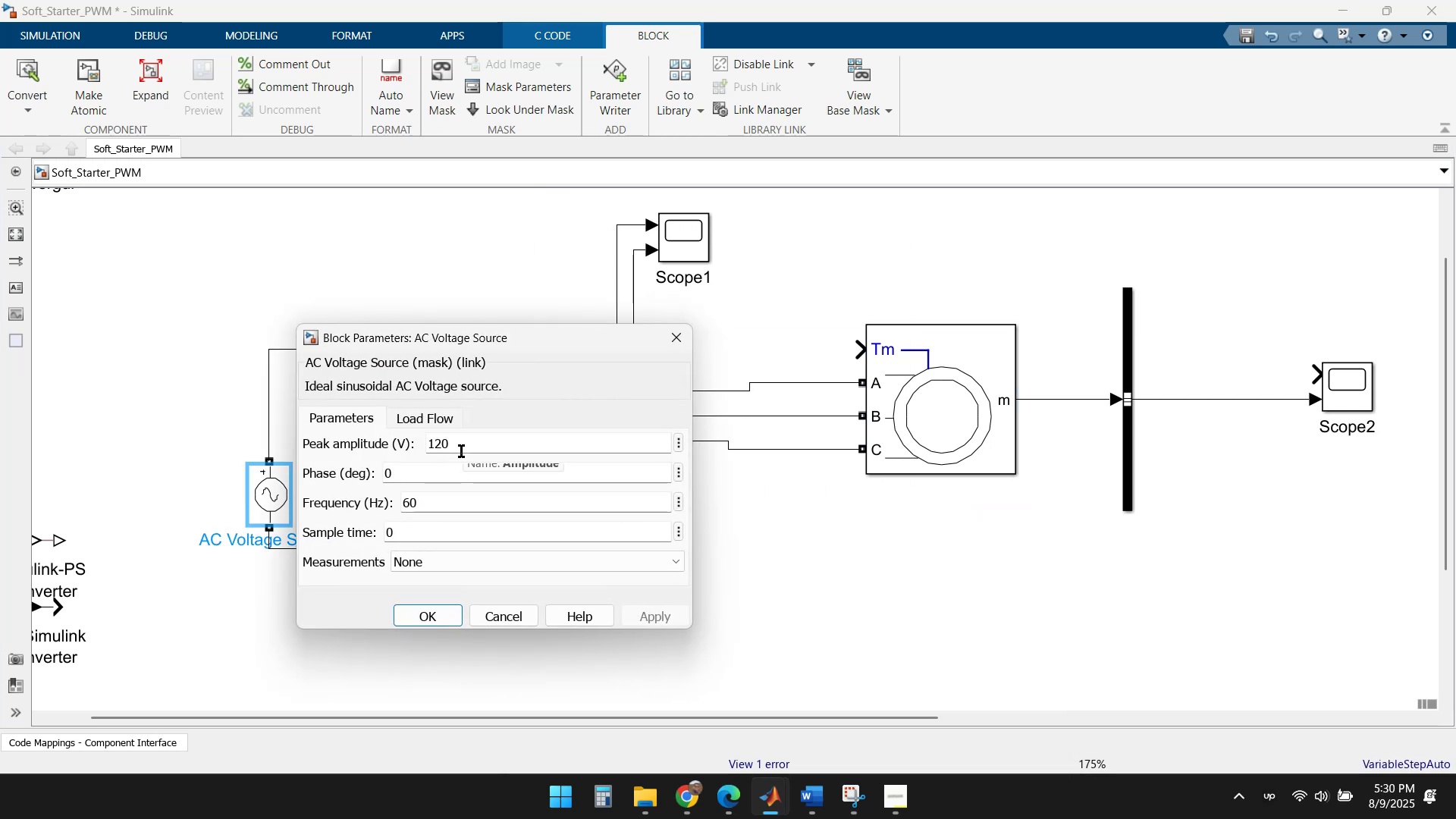 
left_click([467, 444])
 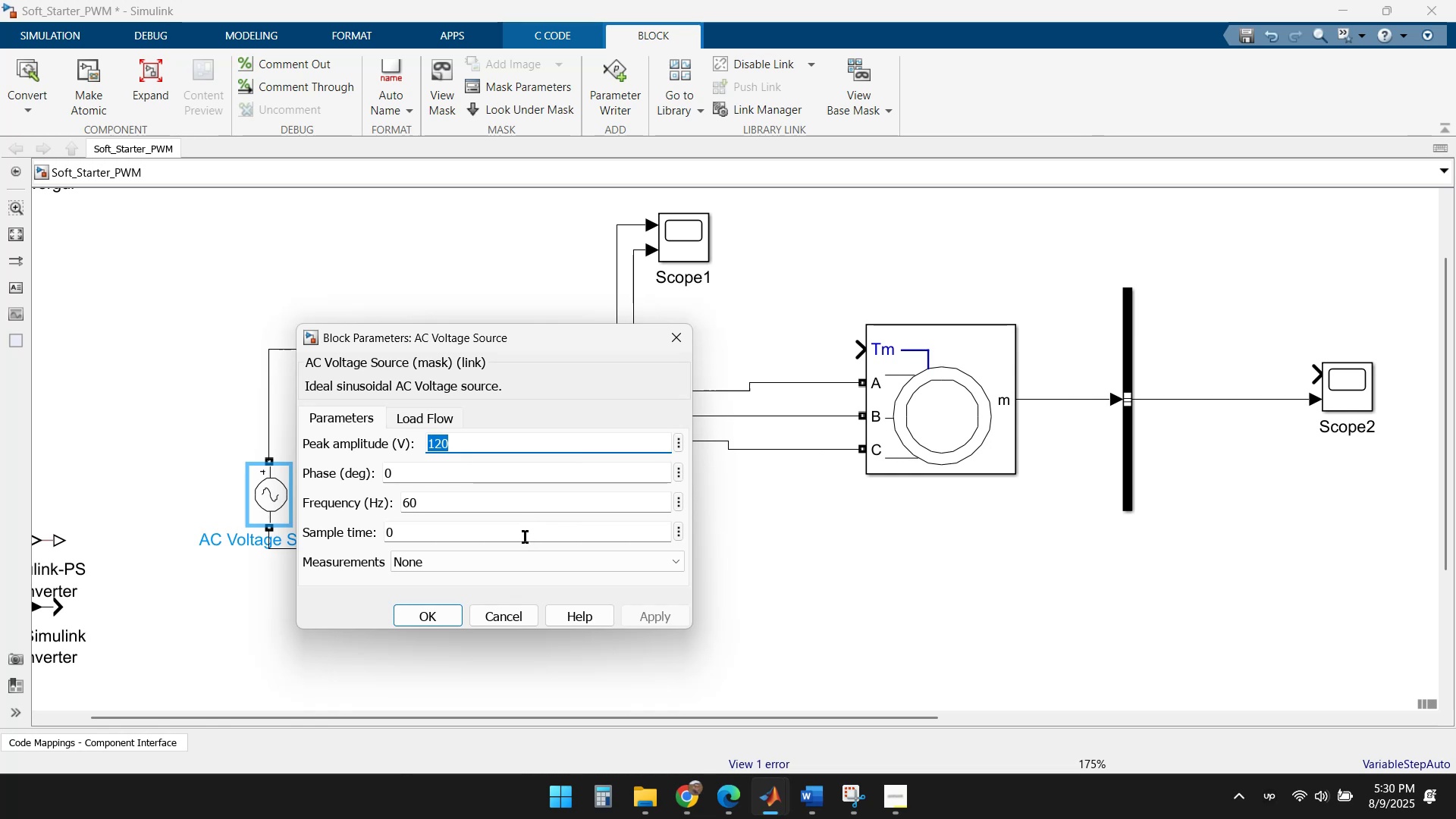 
wait(7.89)
 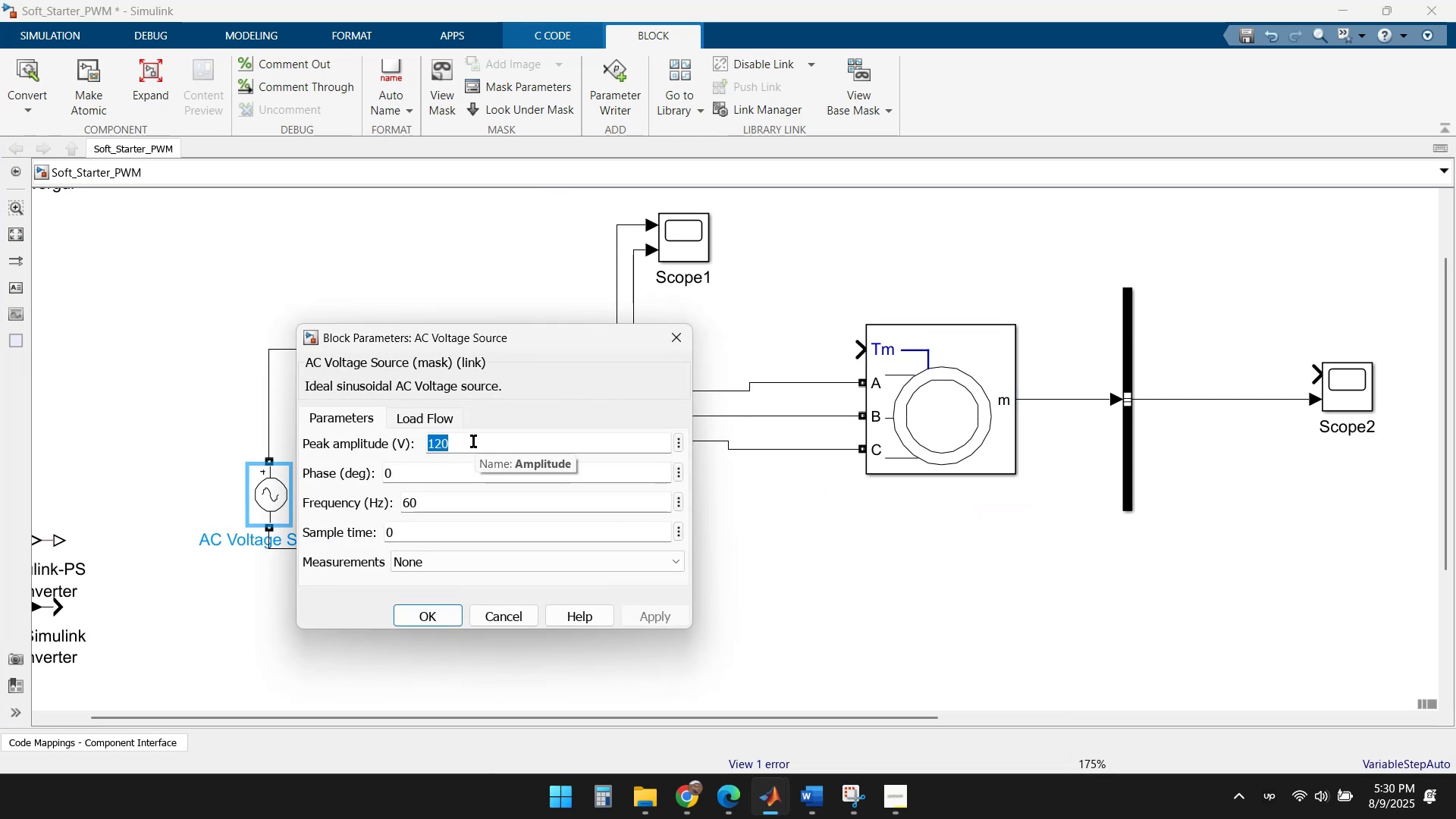 
left_click([423, 420])
 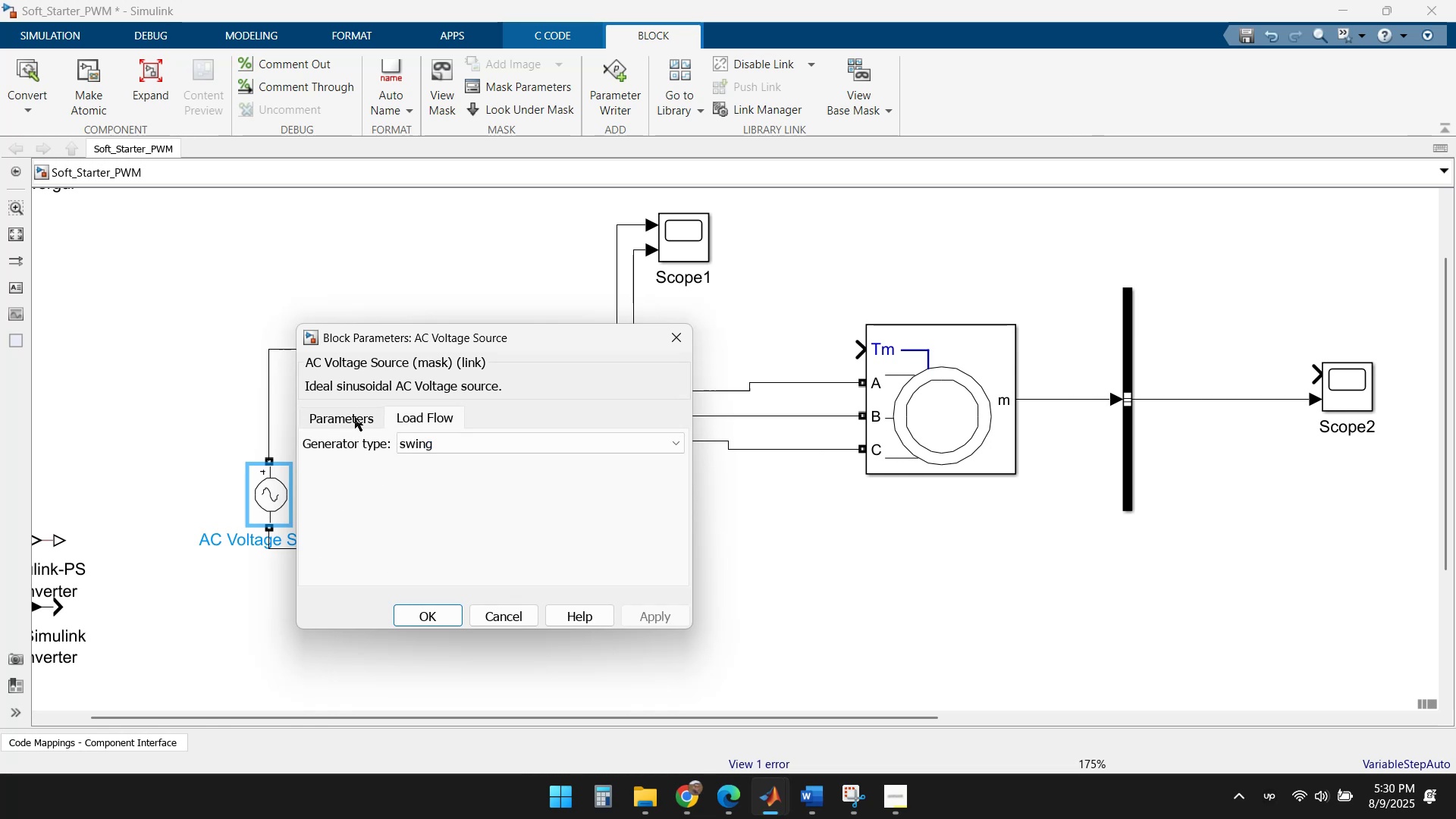 
left_click([325, 409])
 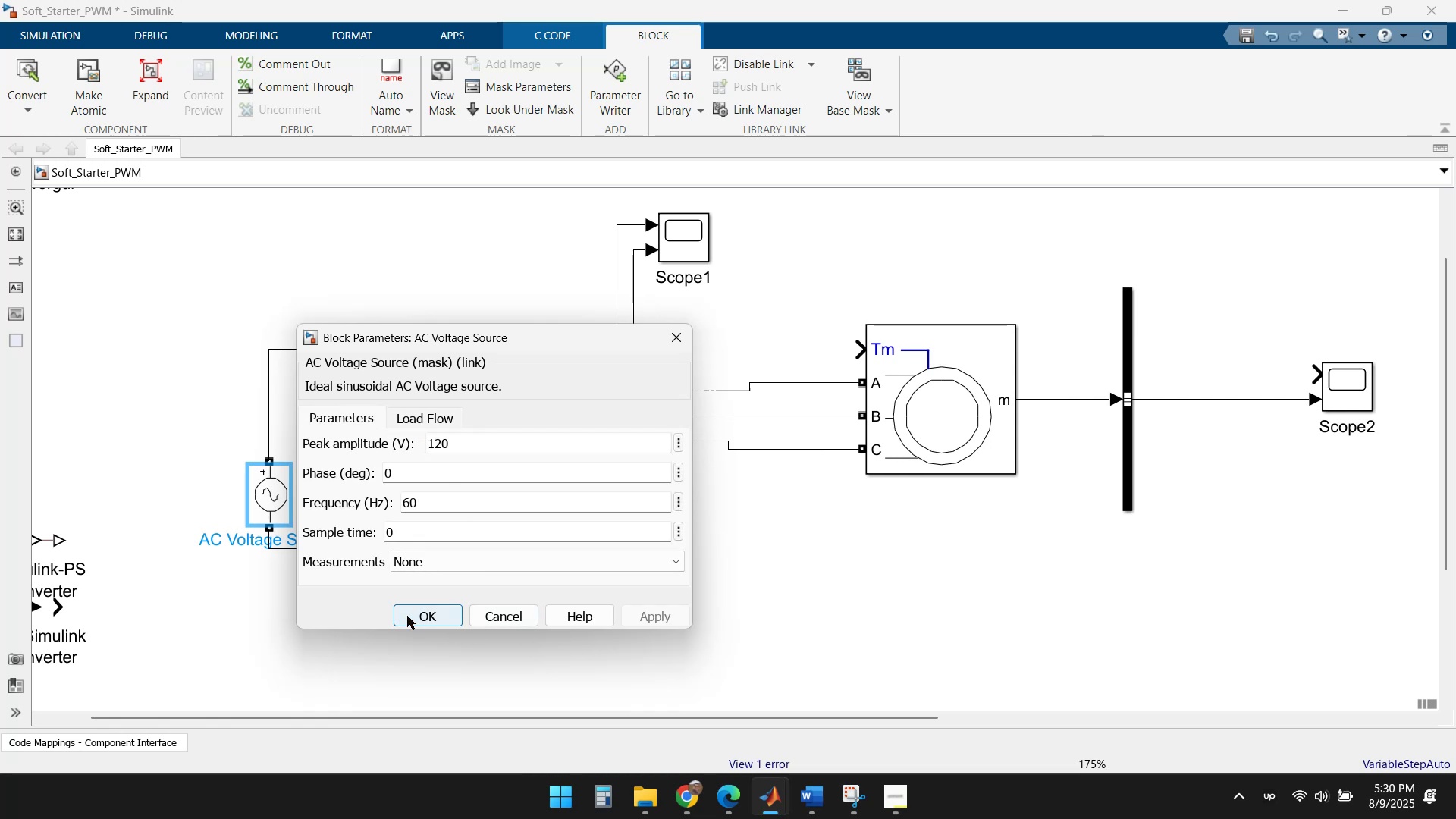 
double_click([492, 616])
 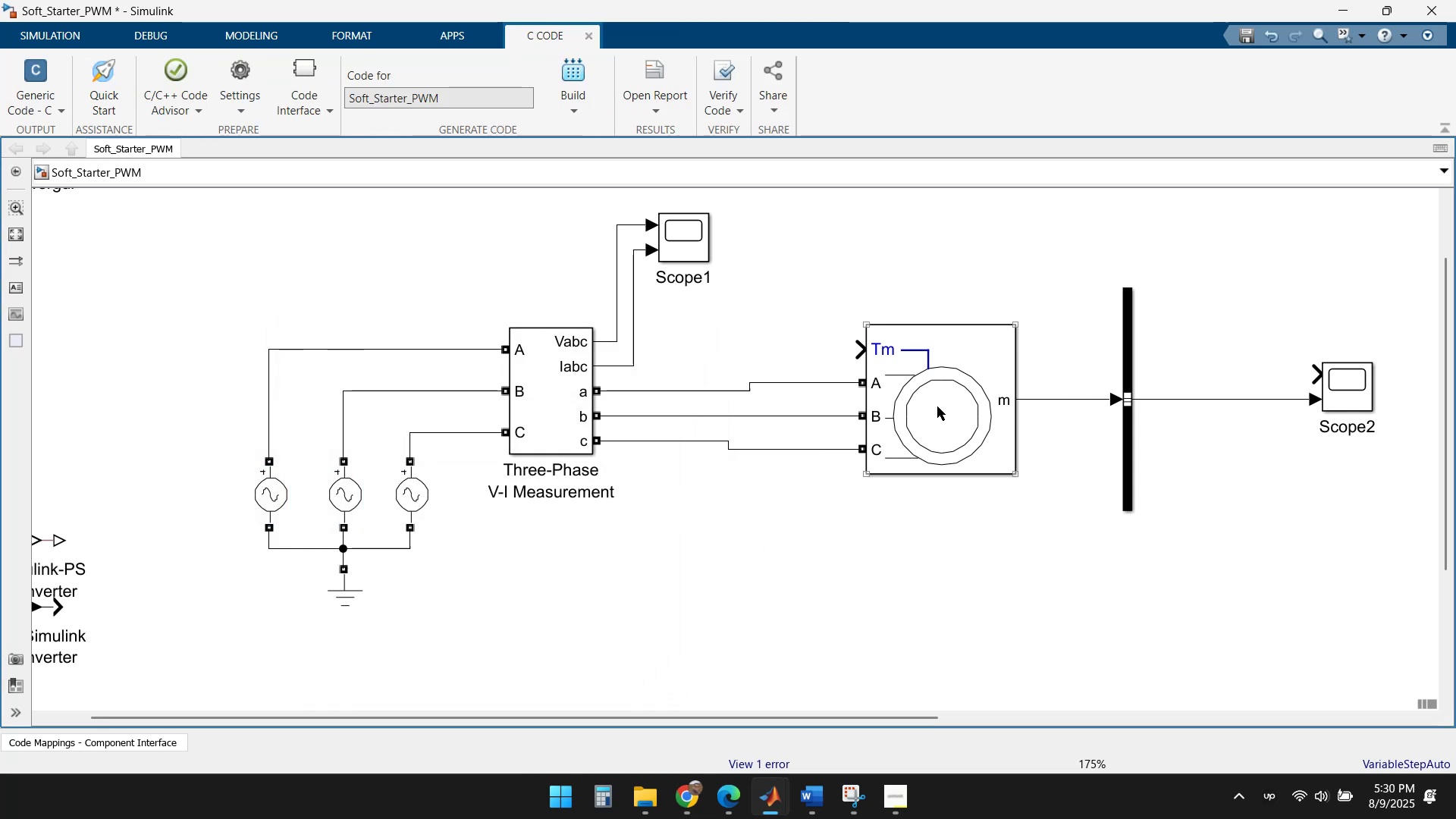 
double_click([942, 404])
 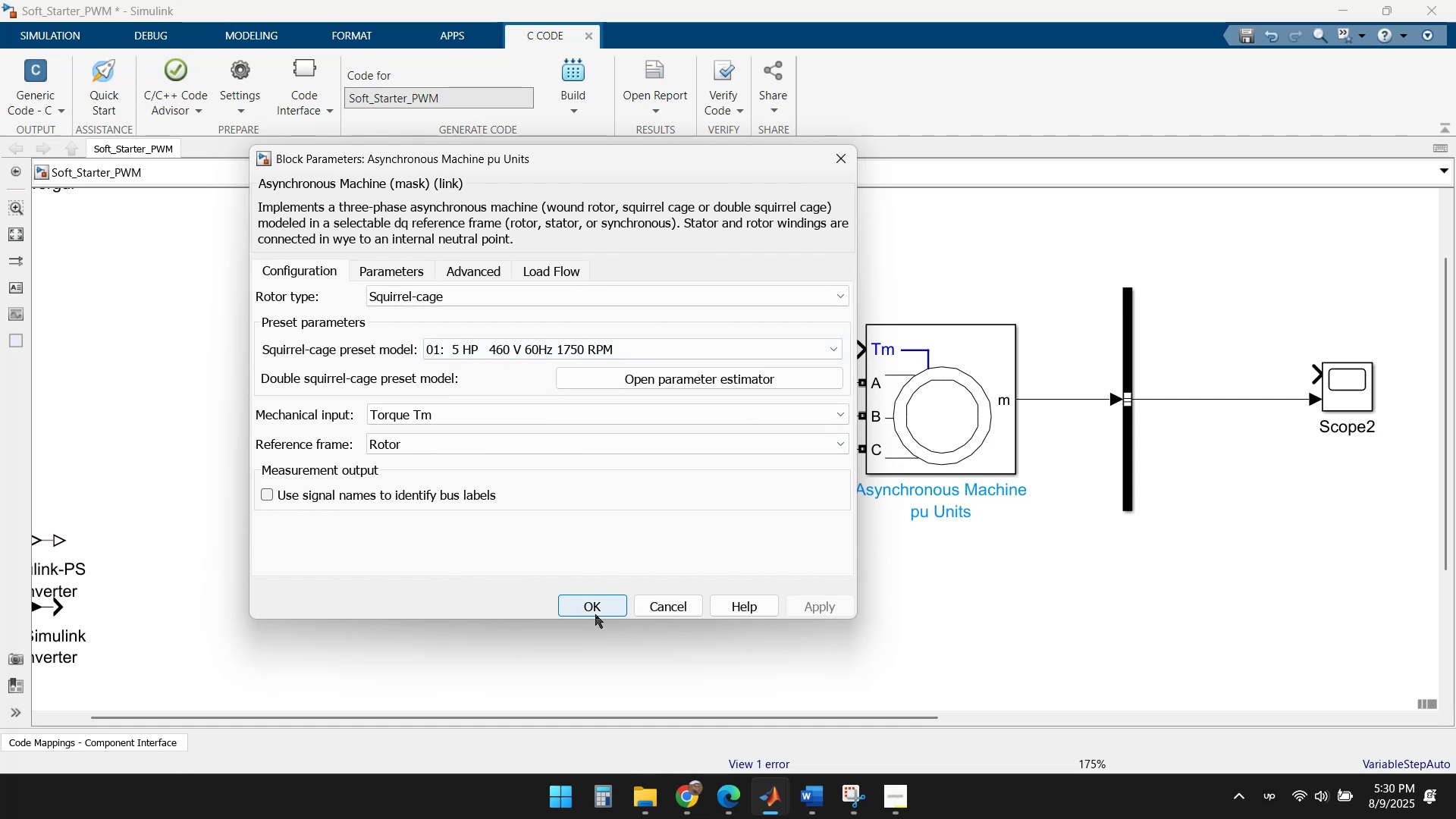 
wait(5.58)
 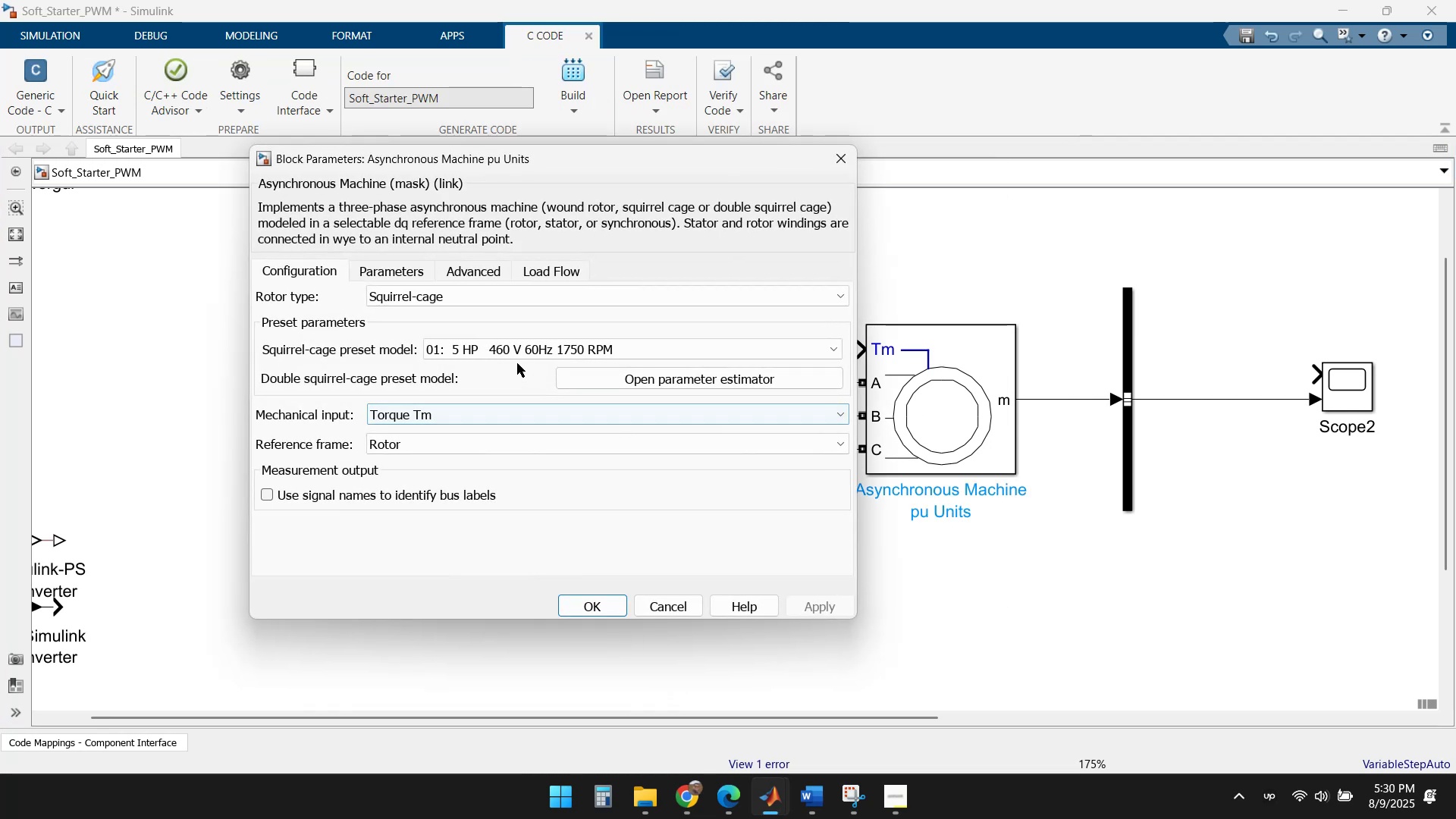 
left_click([639, 356])
 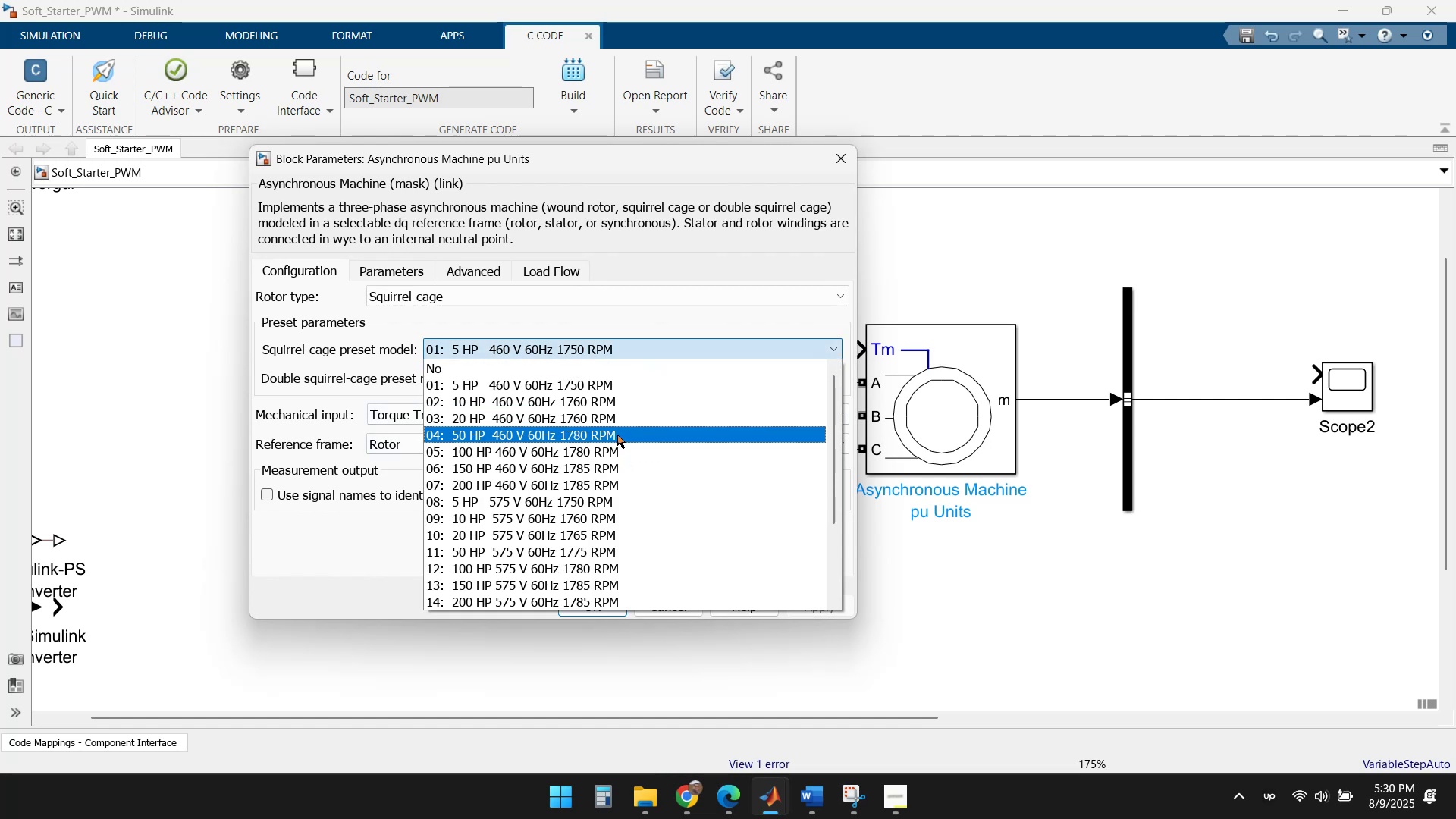 
scroll: coordinate [689, 516], scroll_direction: down, amount: 6.0
 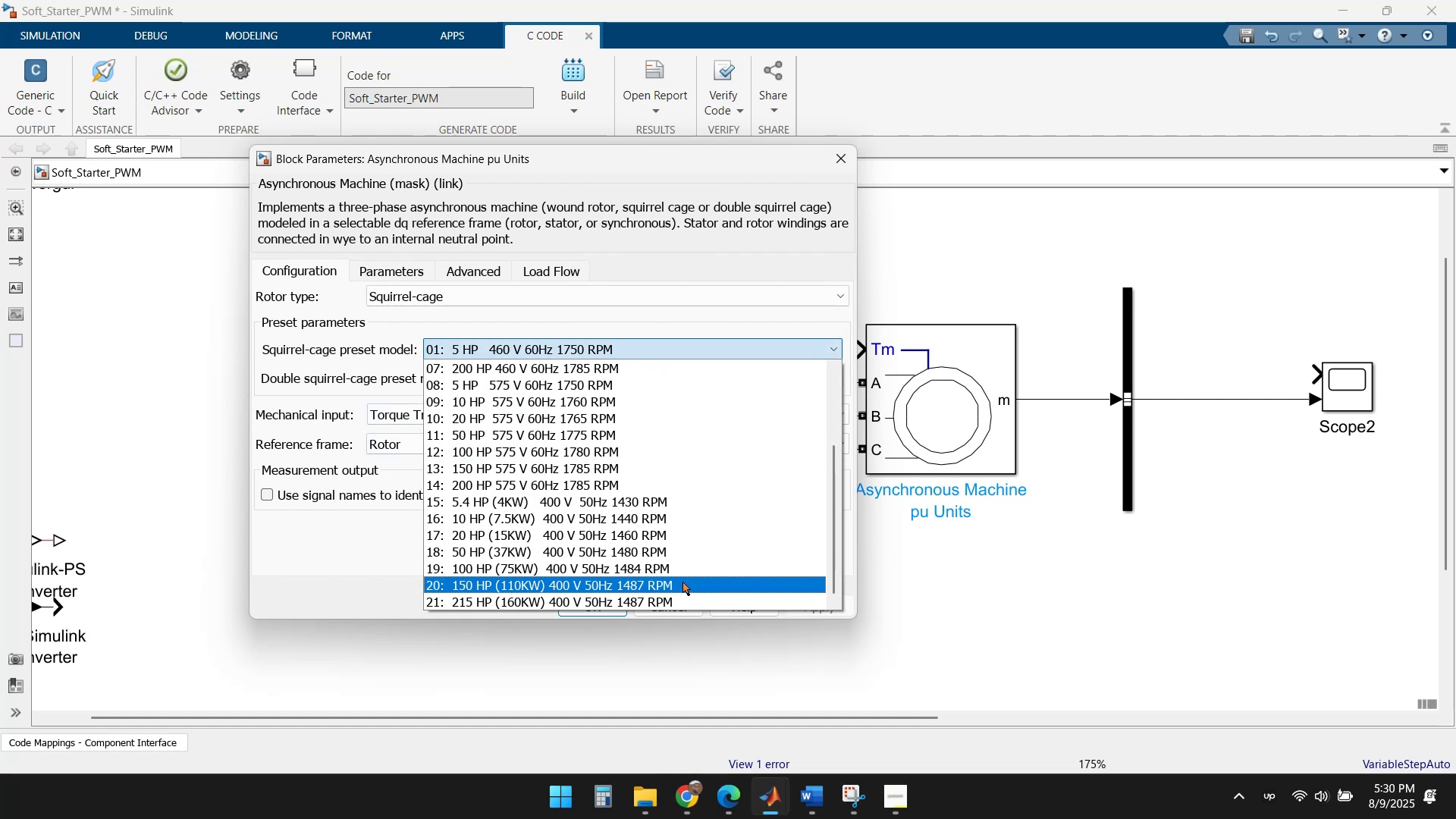 
scroll: coordinate [598, 538], scroll_direction: up, amount: 5.0
 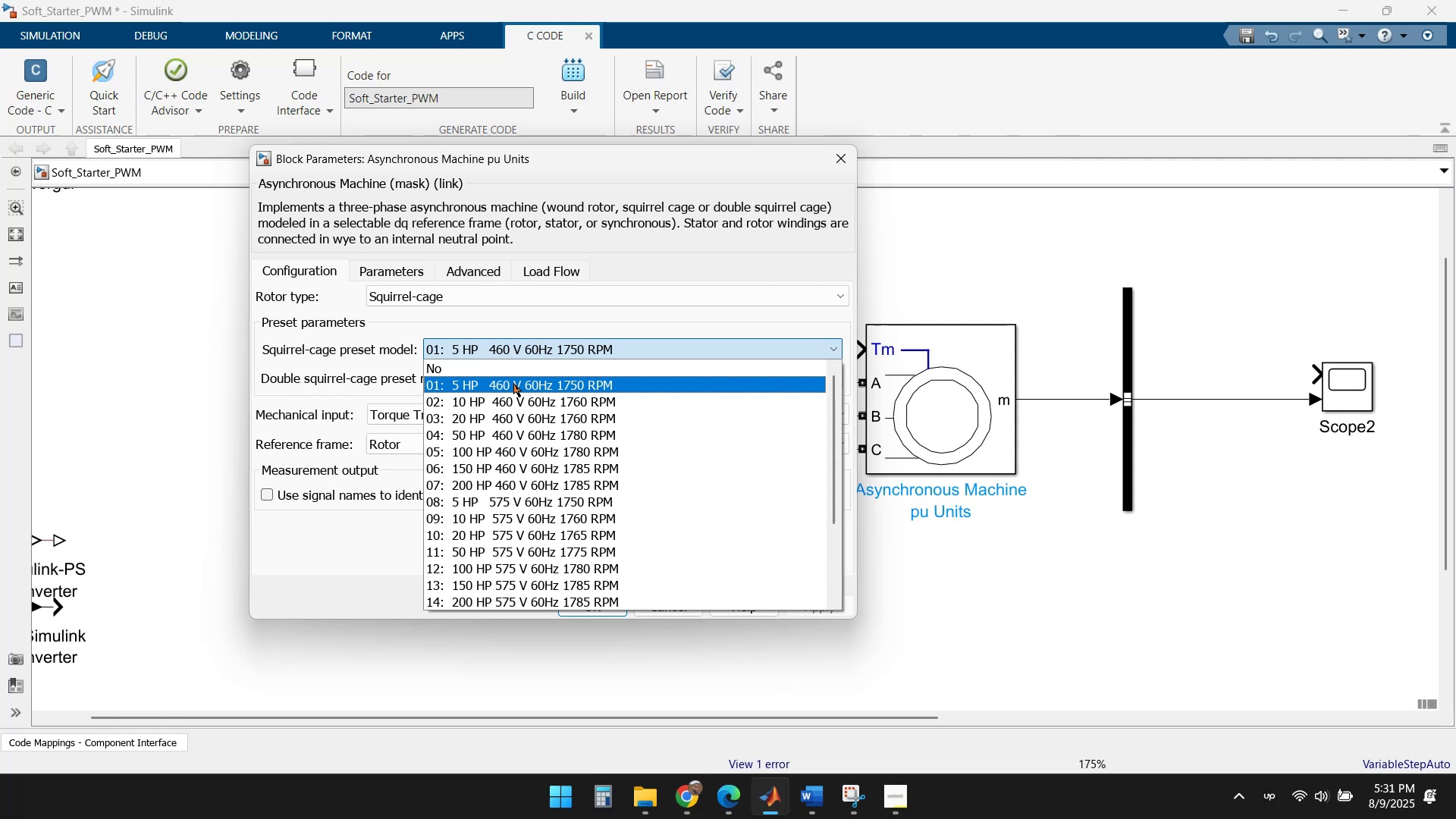 
left_click([513, 383])
 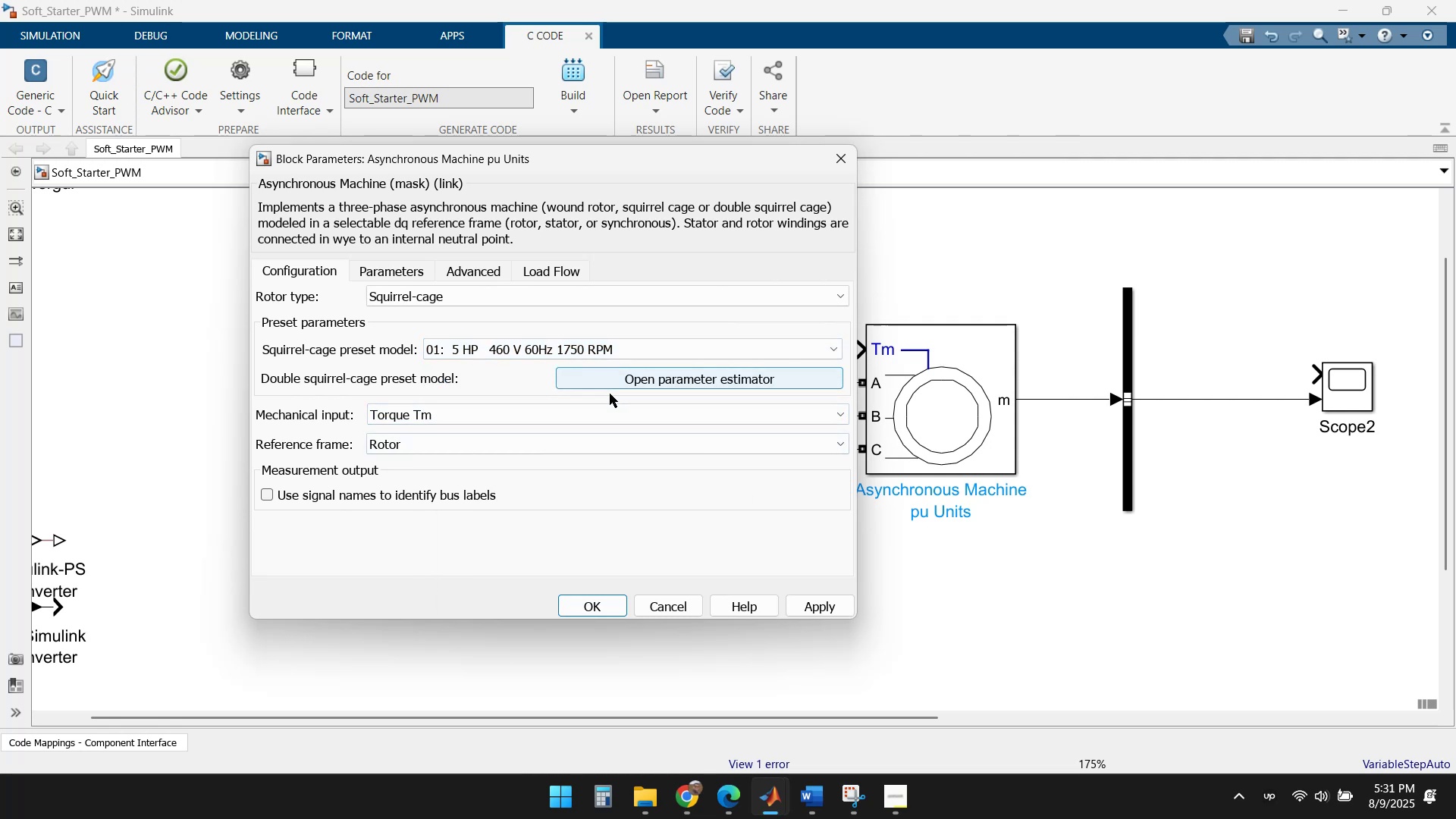 
left_click([398, 268])
 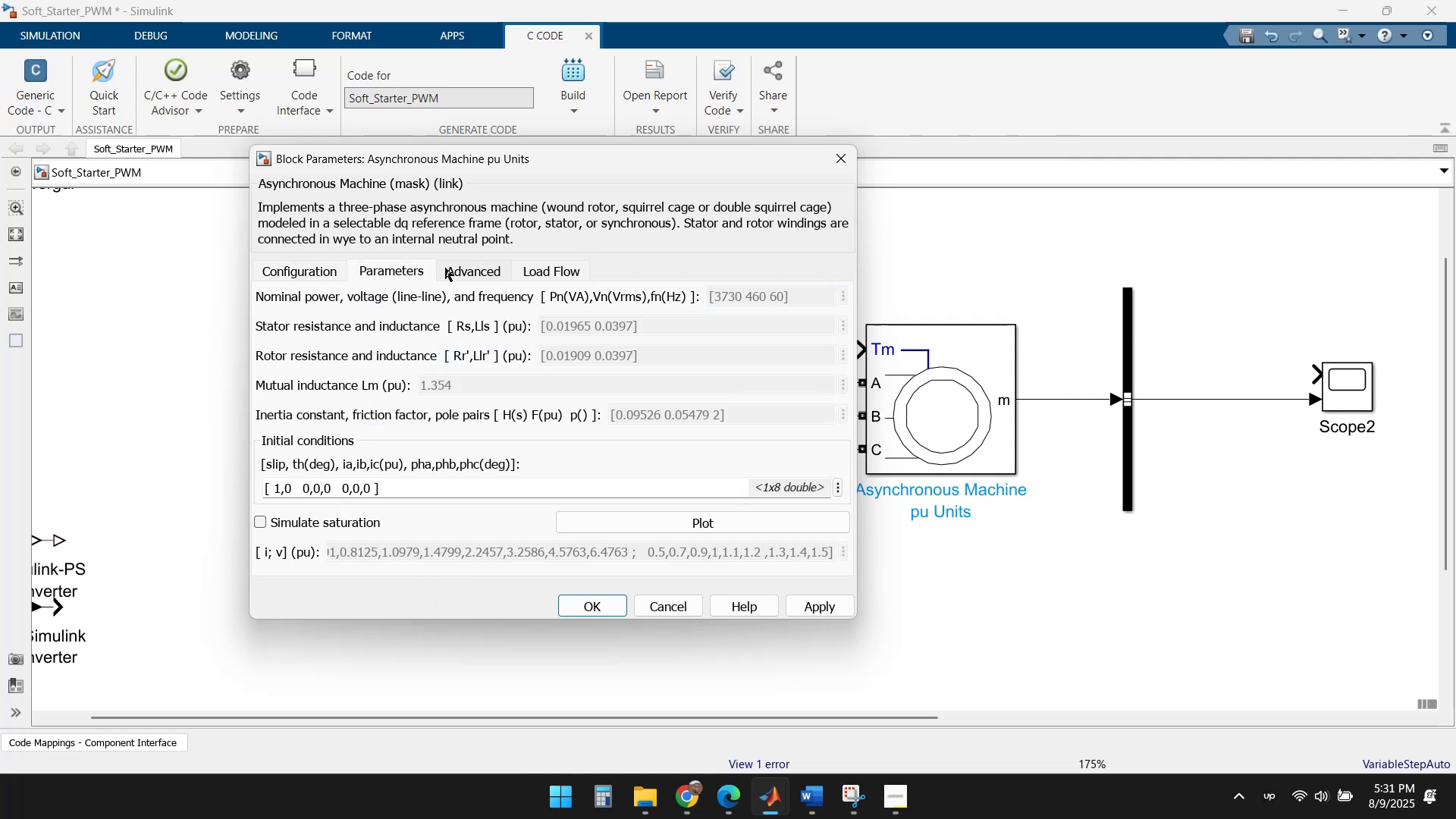 
left_click([457, 265])
 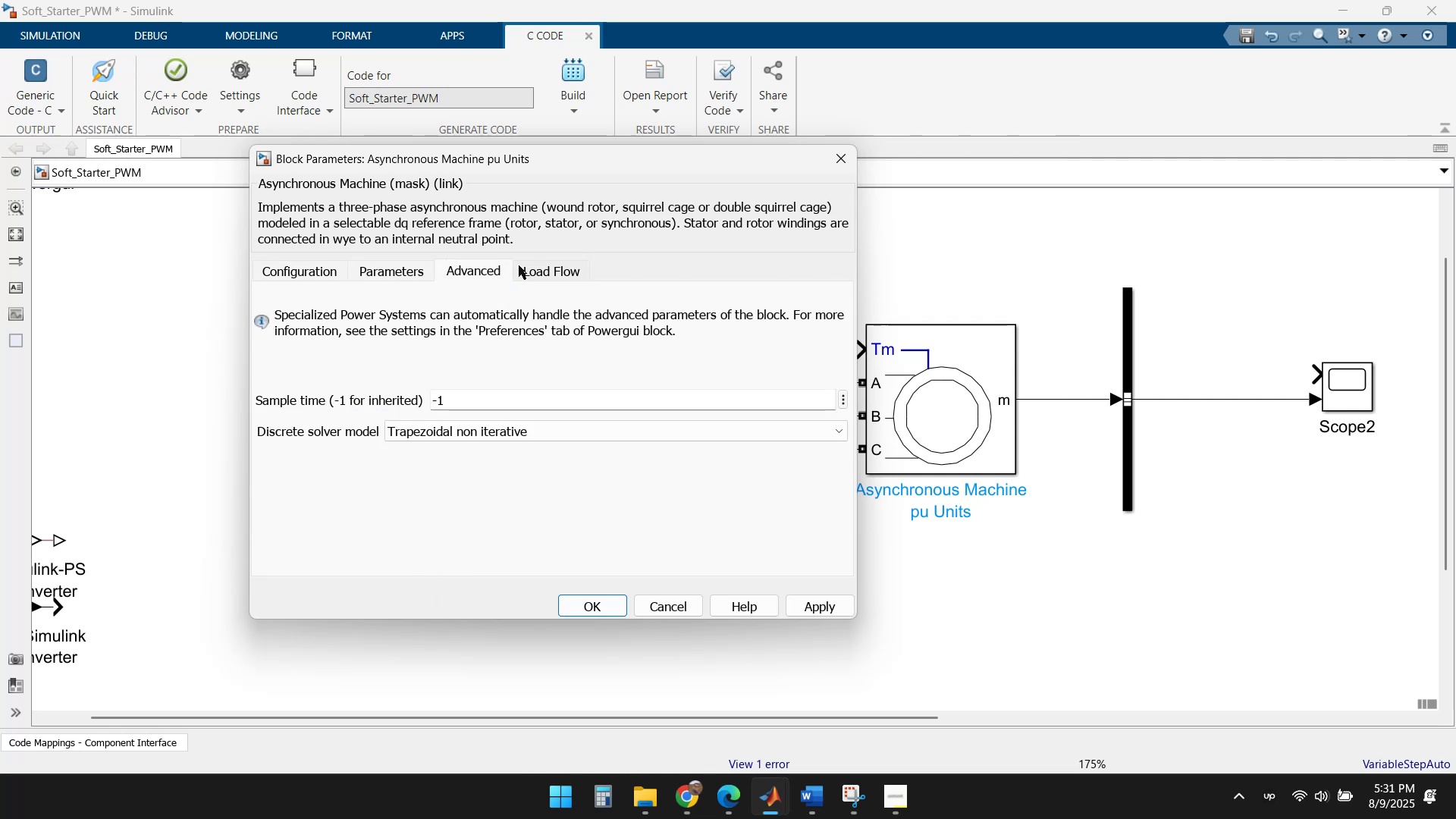 
left_click([532, 265])
 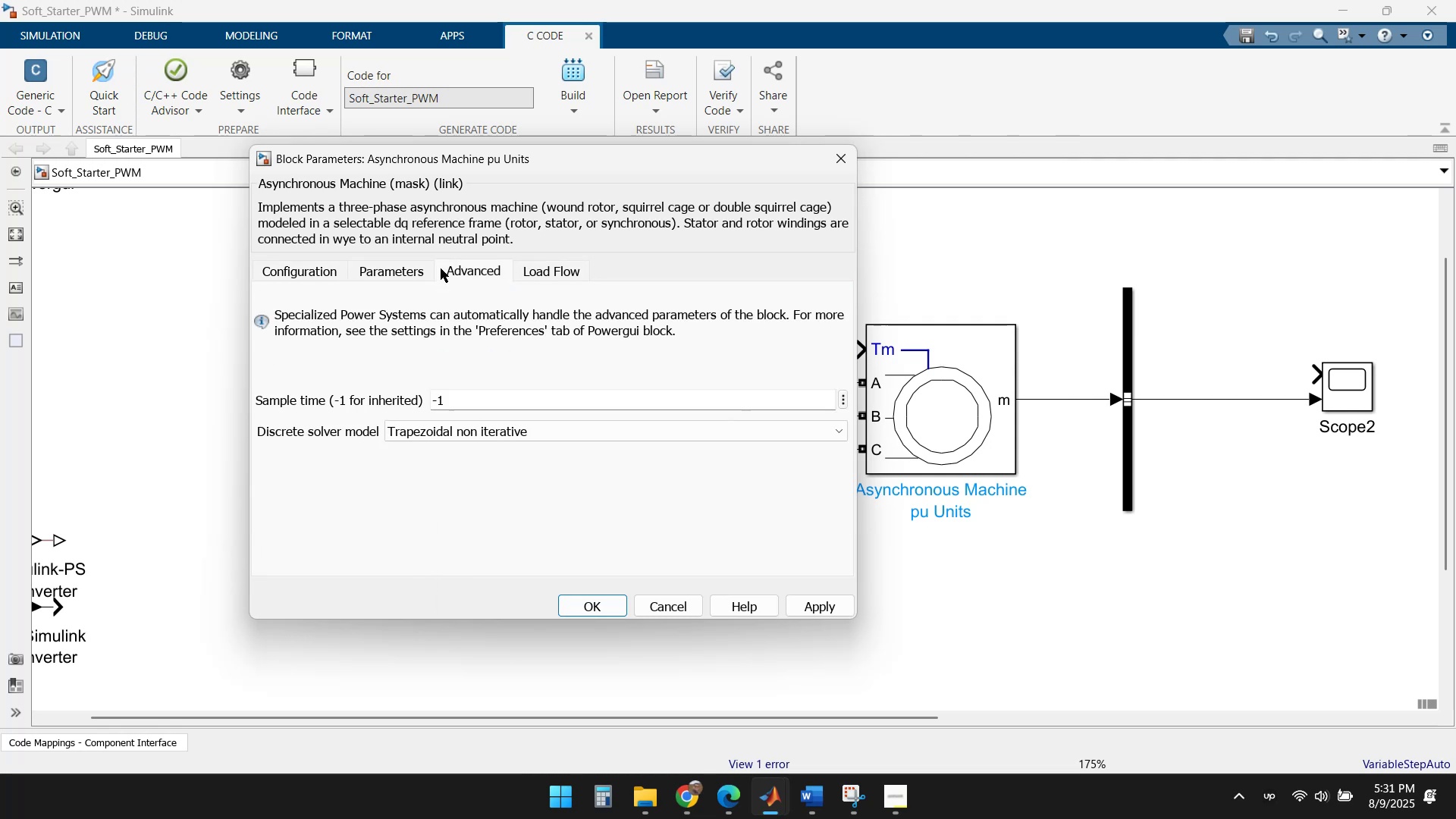 
double_click([381, 270])
 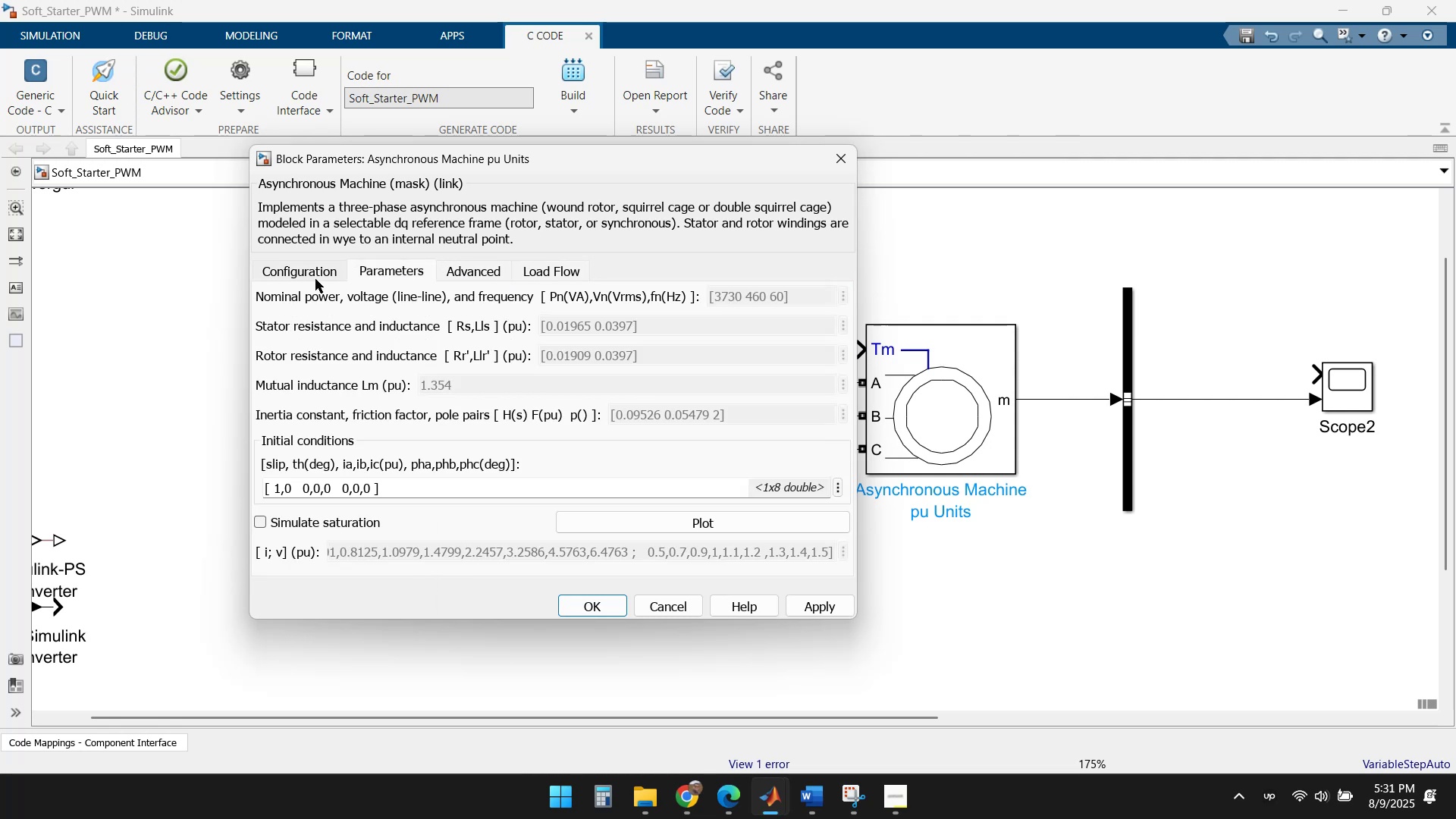 
left_click([298, 271])
 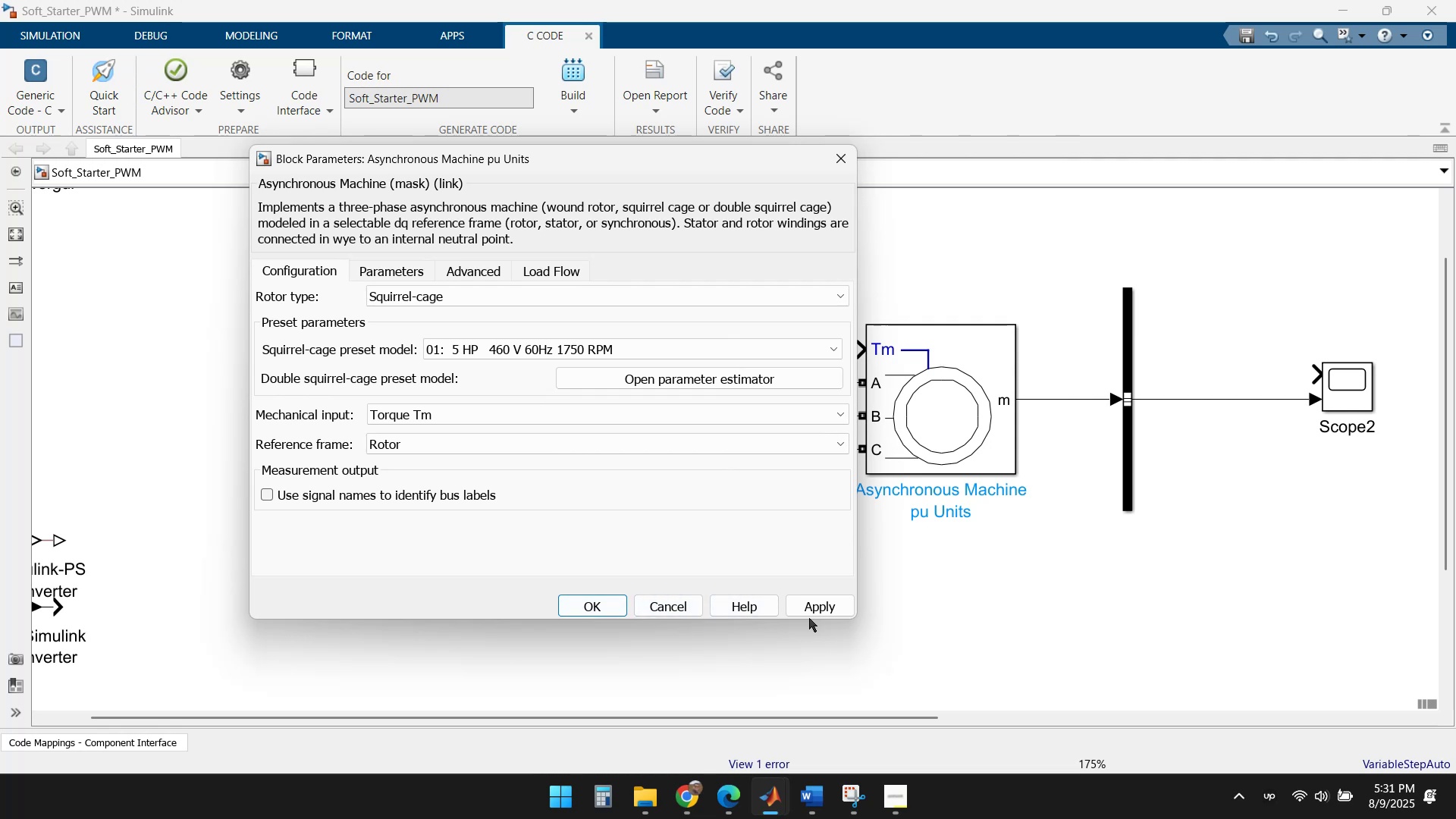 
left_click([811, 607])
 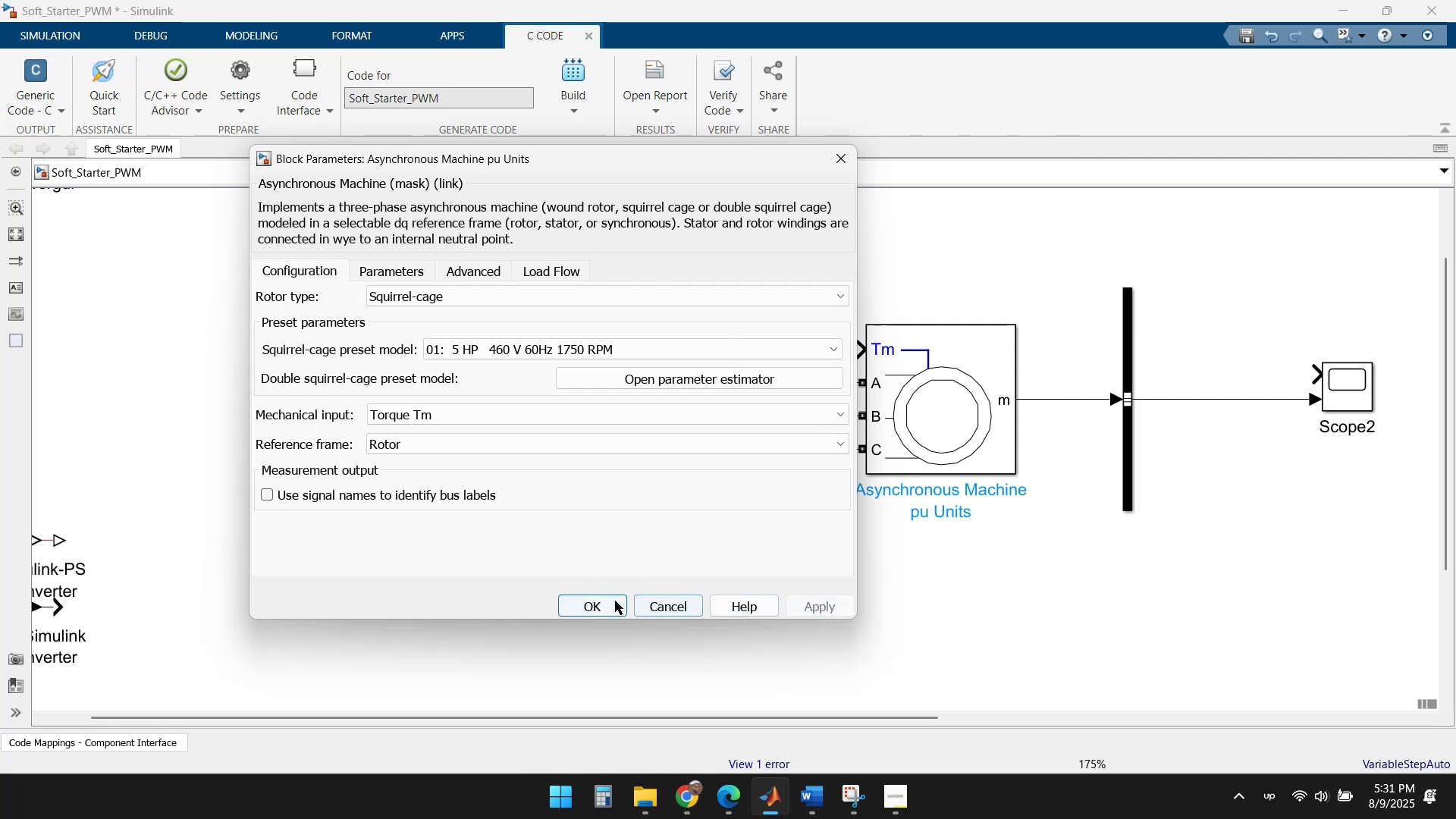 
left_click([594, 601])
 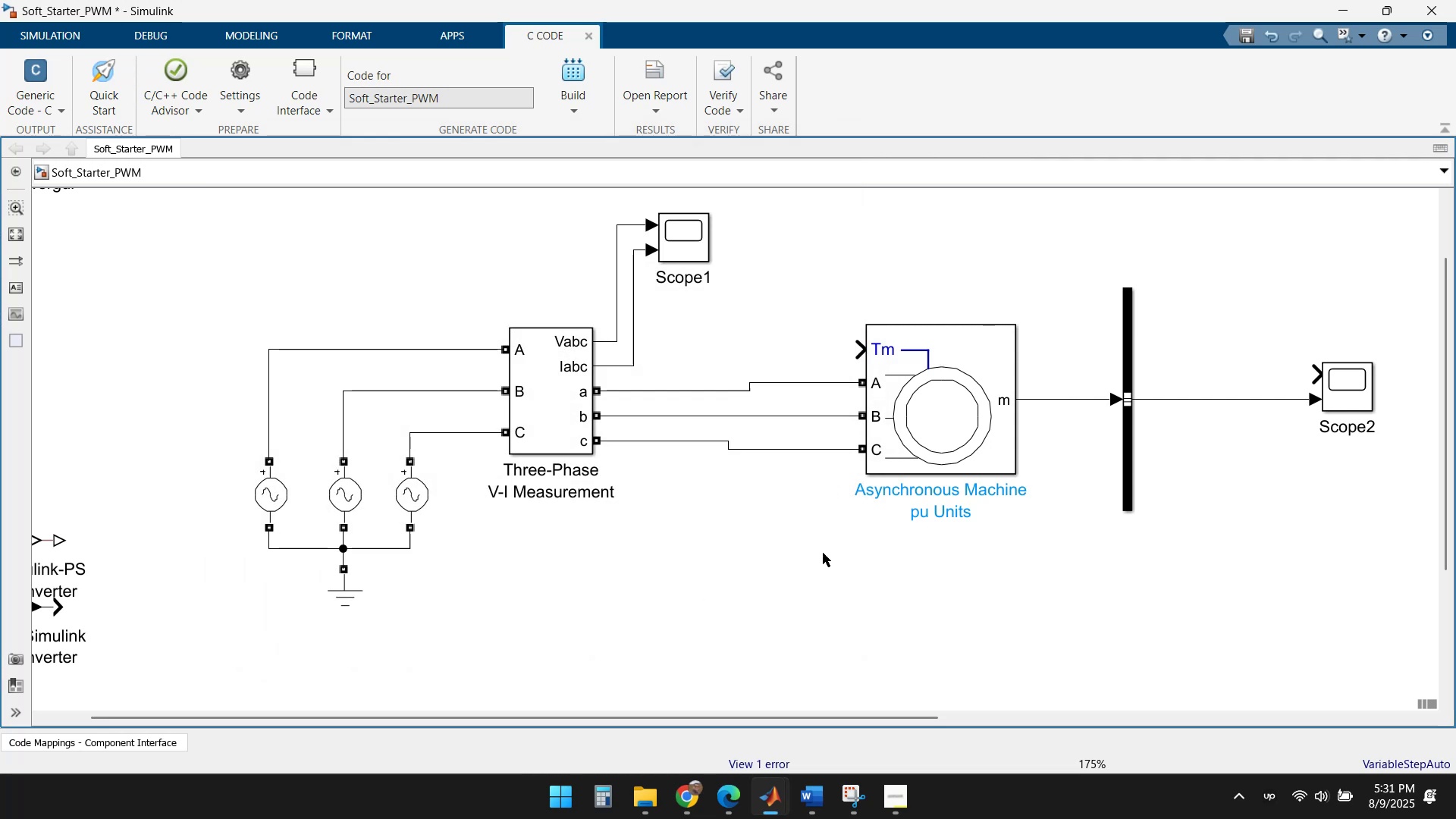 
left_click([915, 545])
 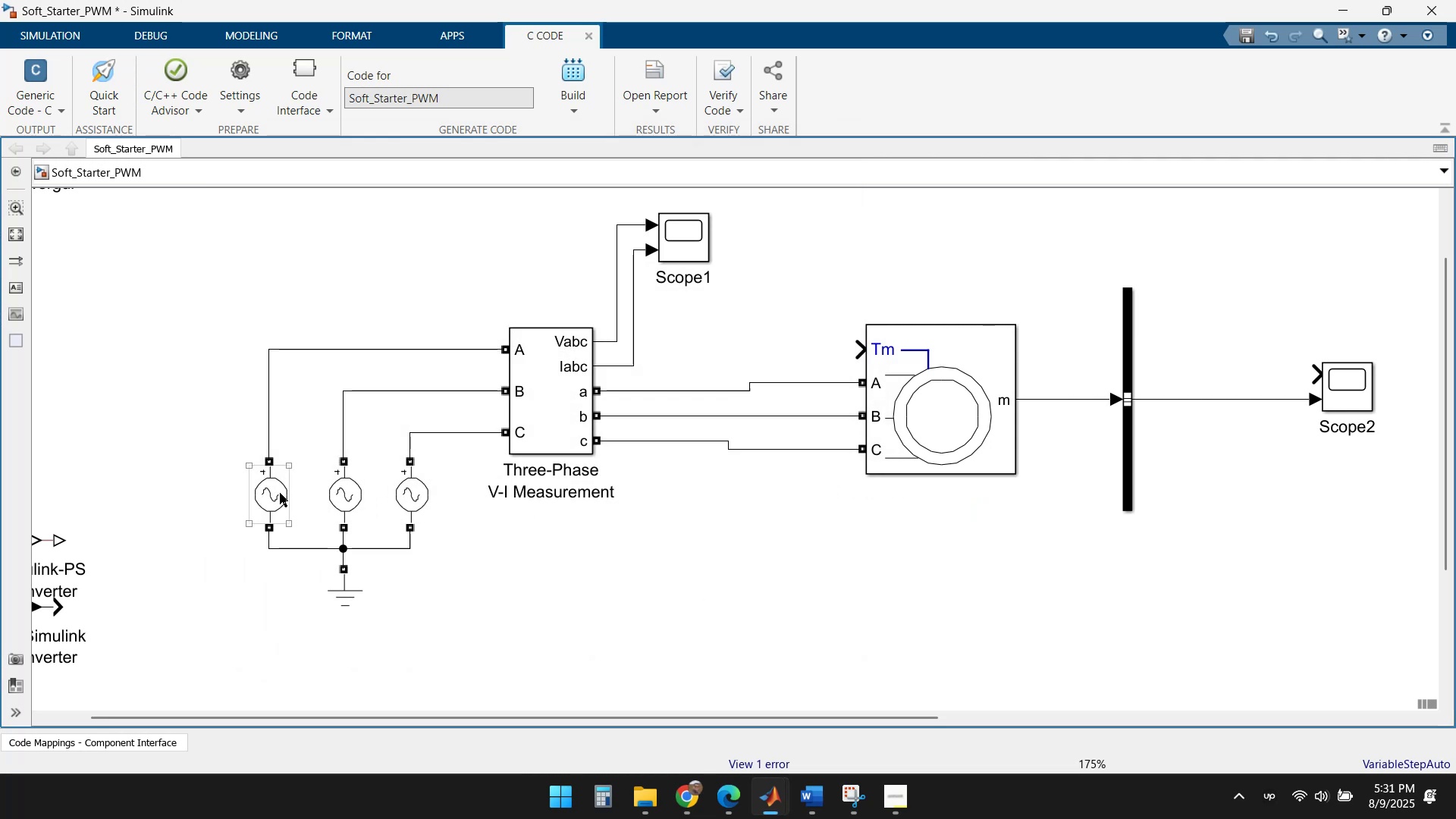 
double_click([269, 490])
 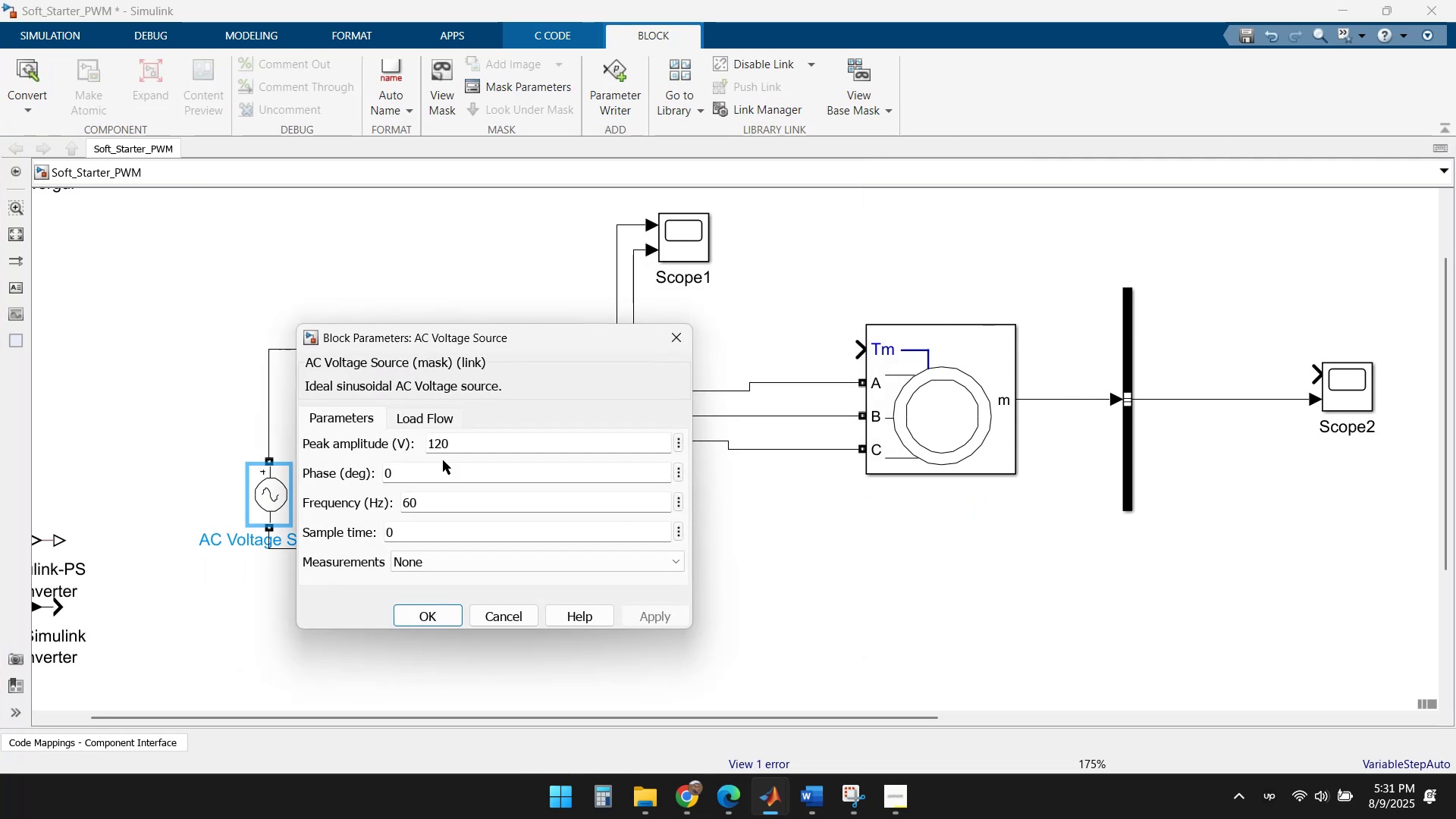 
left_click([482, 444])
 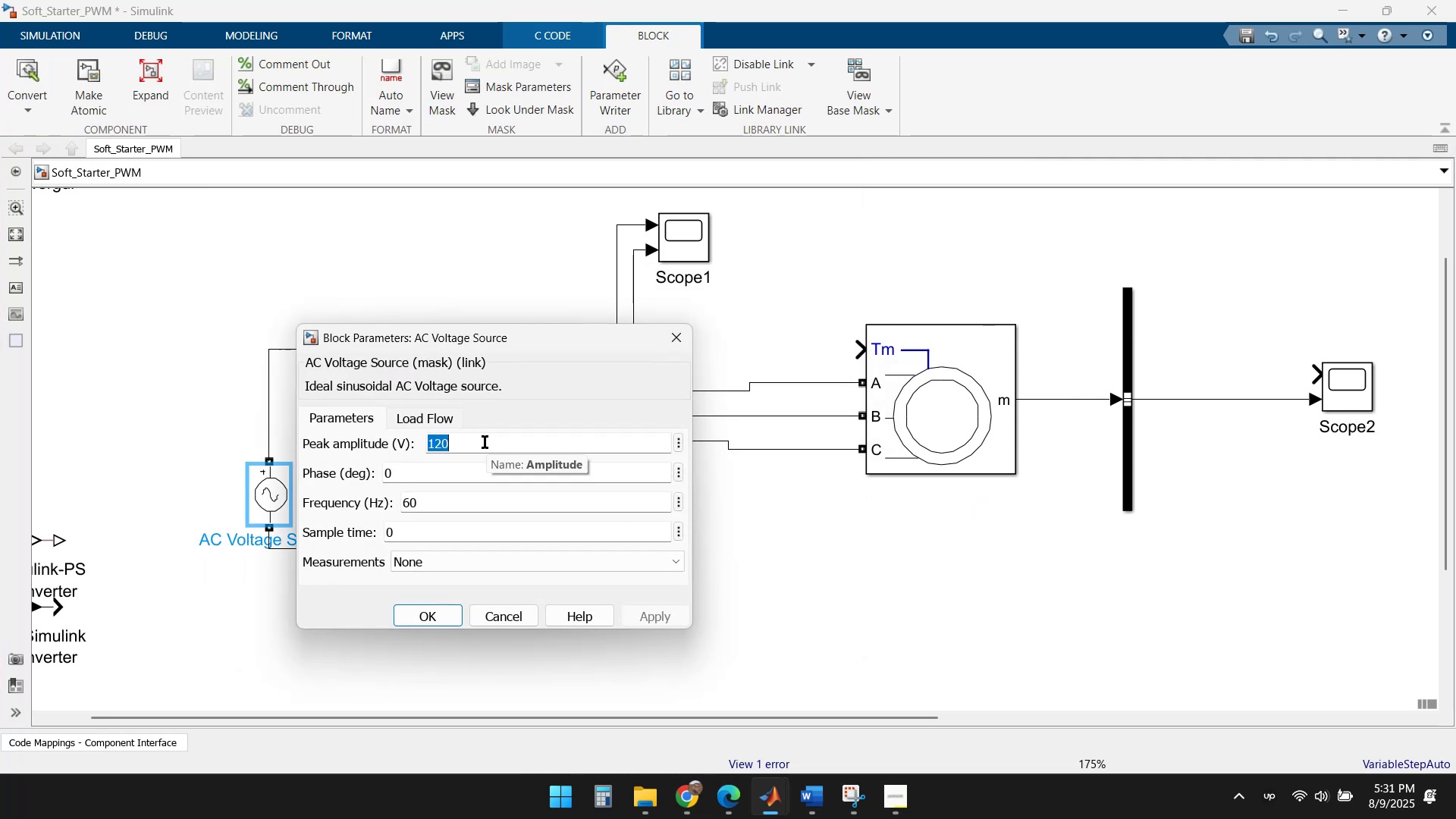 
key(Numpad4)
 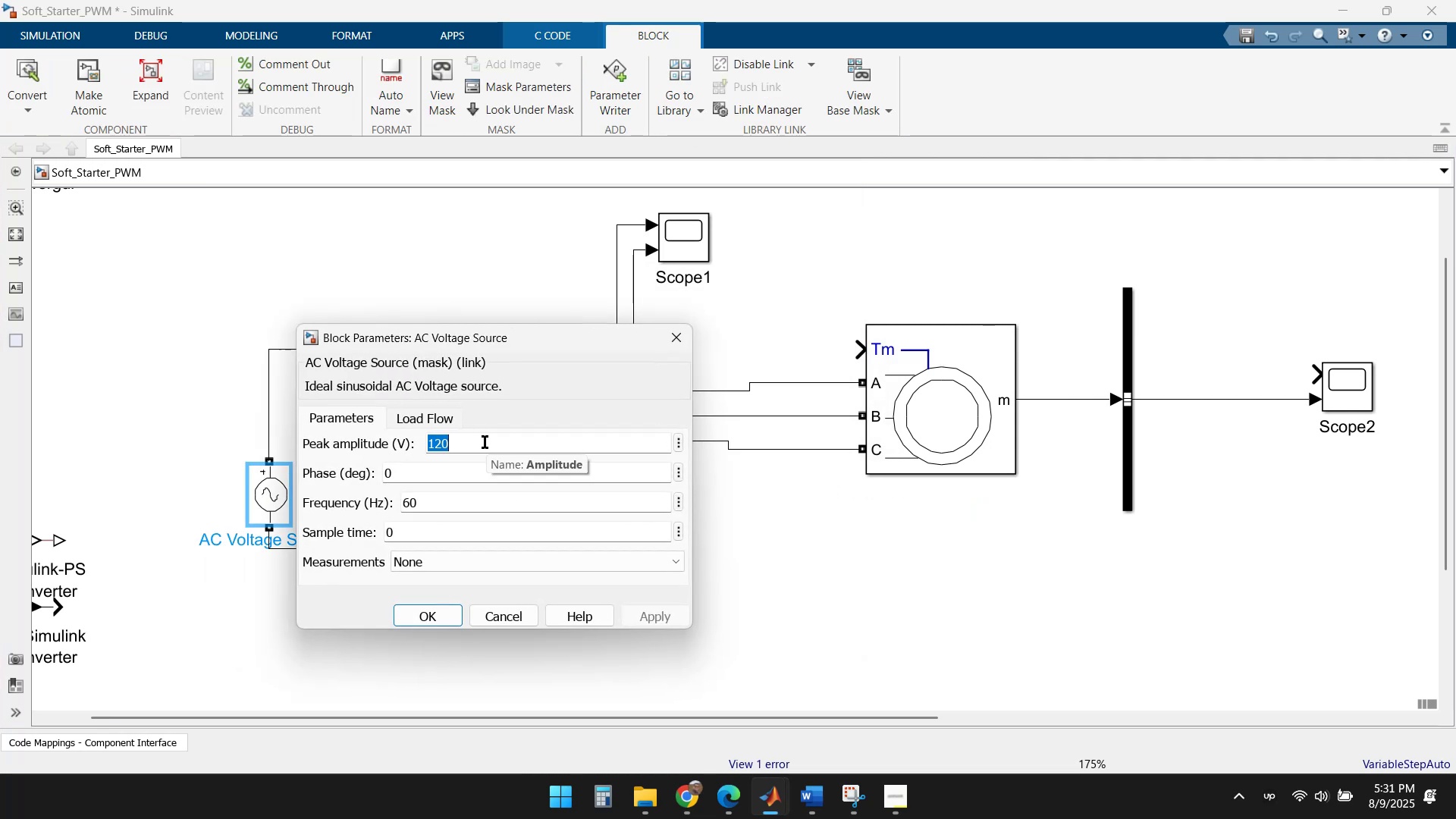 
key(Numpad8)
 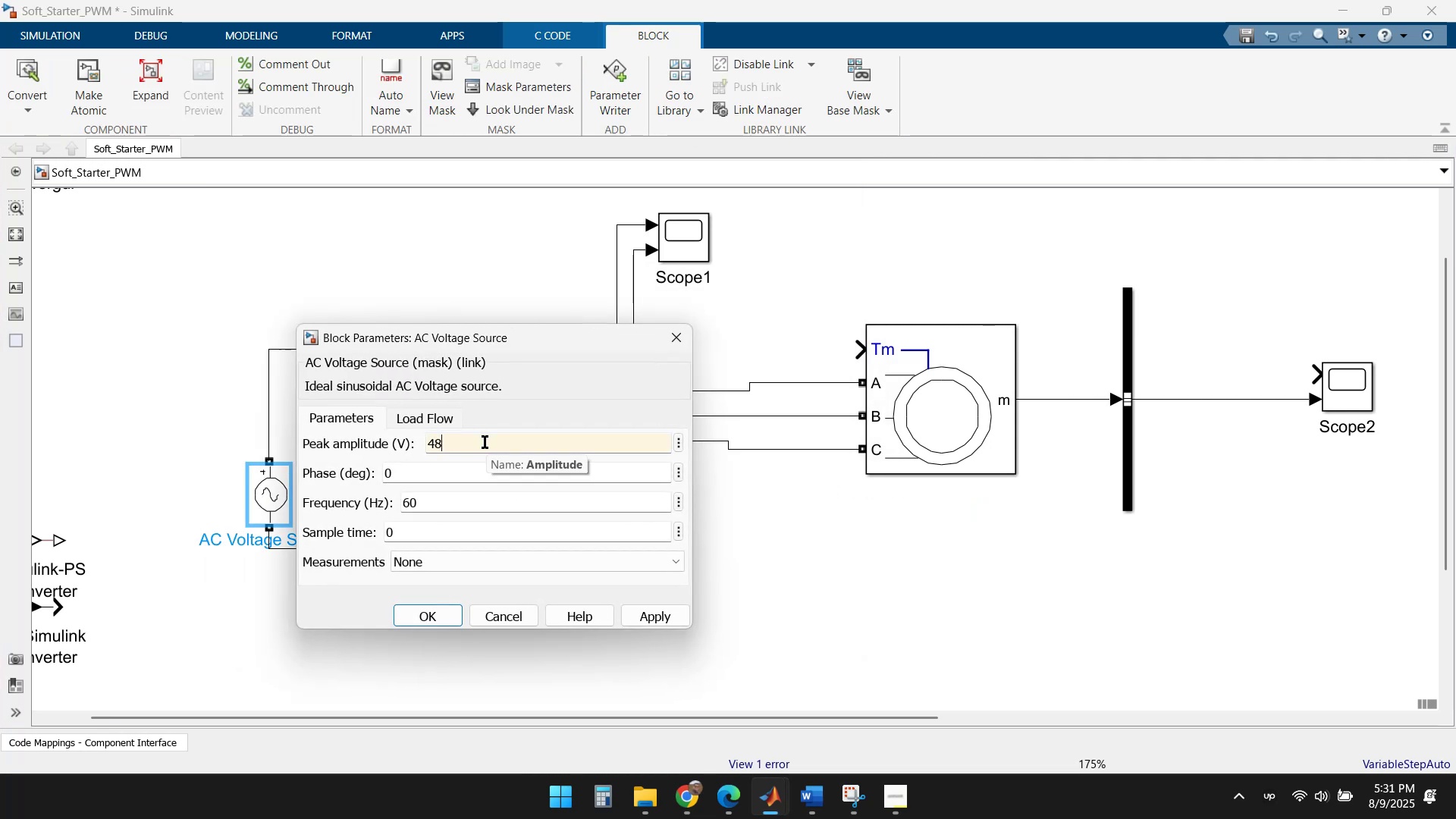 
key(Numpad0)
 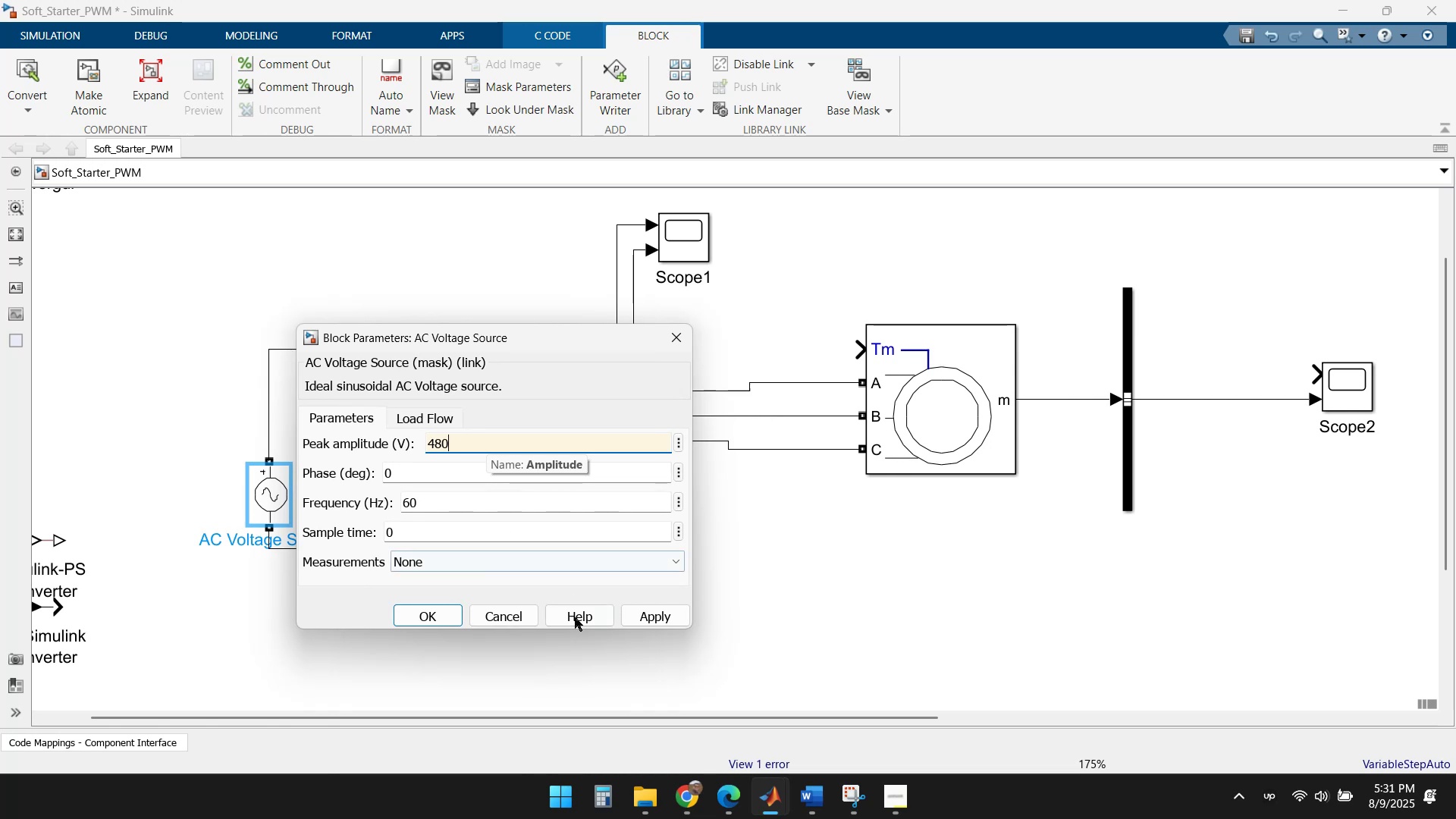 
left_click([664, 618])
 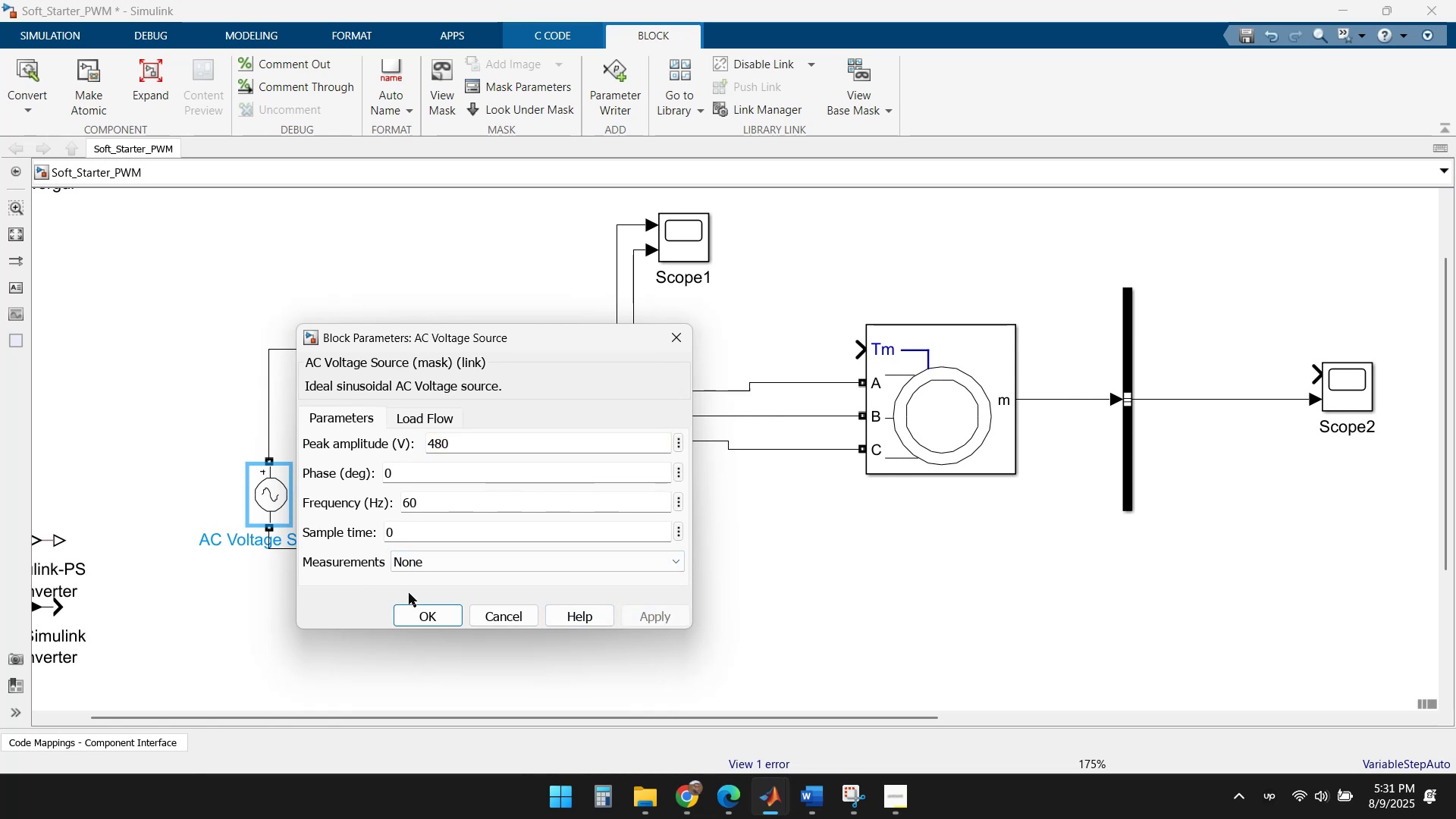 
left_click([416, 615])
 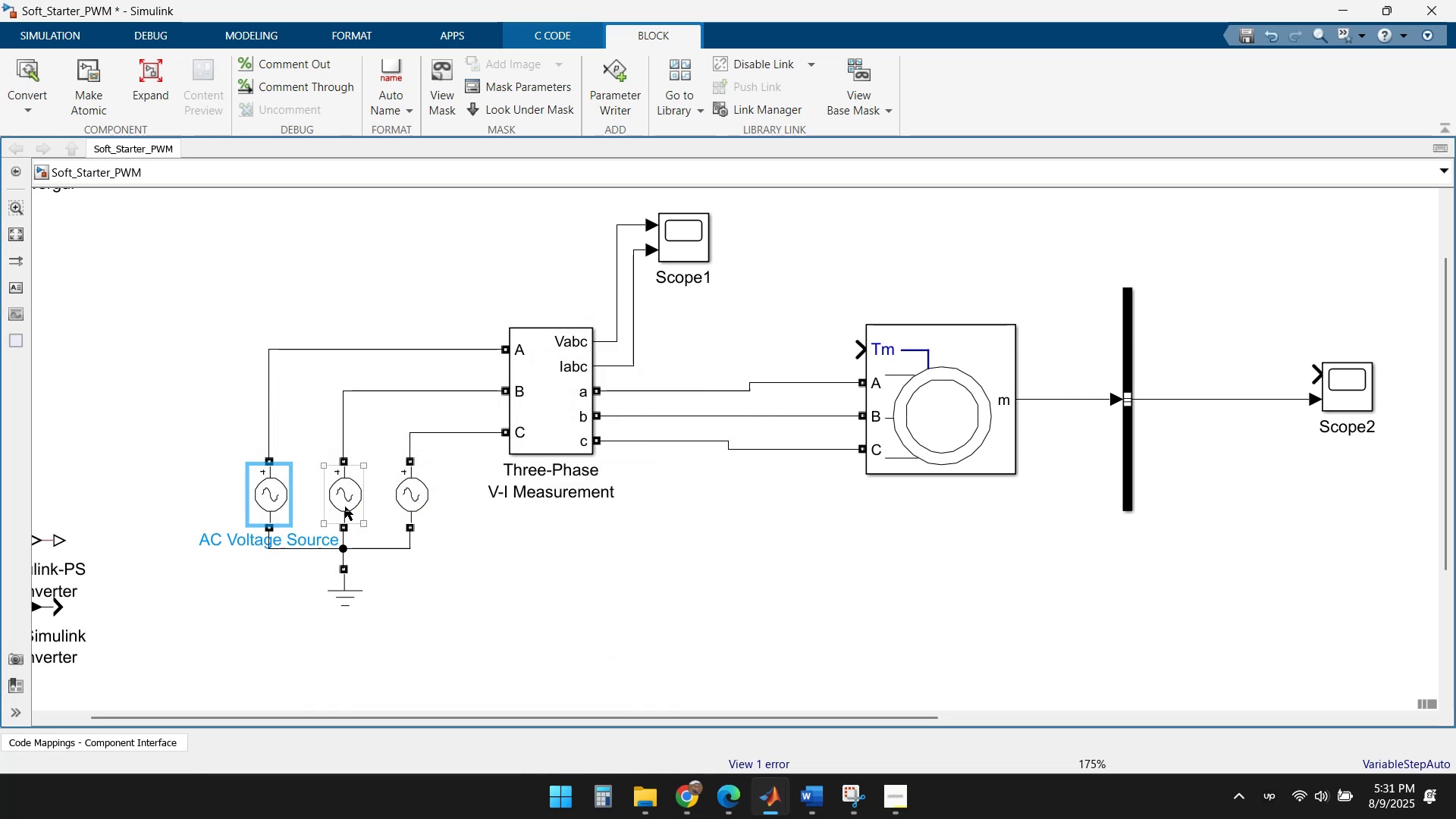 
double_click([345, 507])
 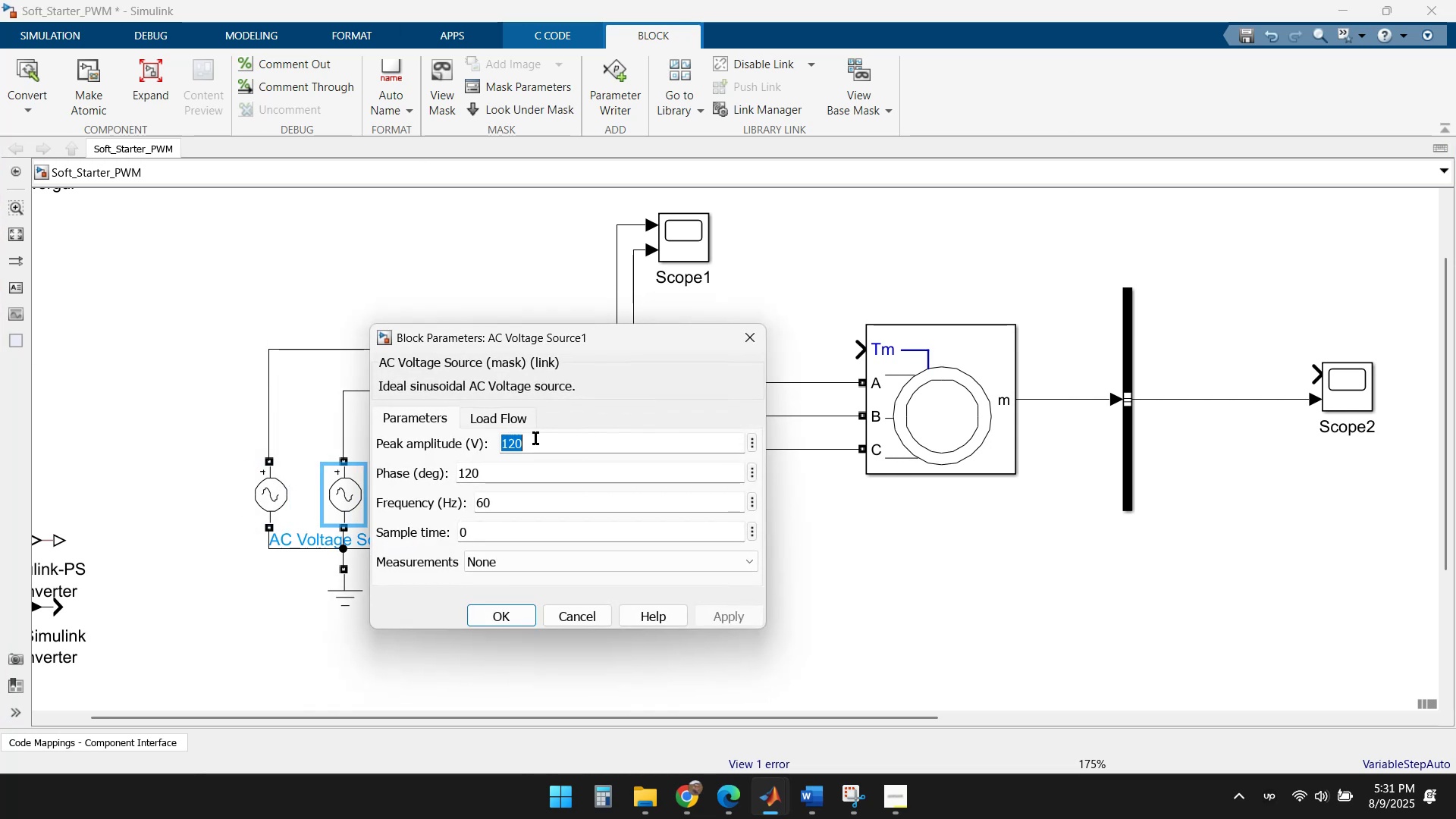 
key(Numpad4)
 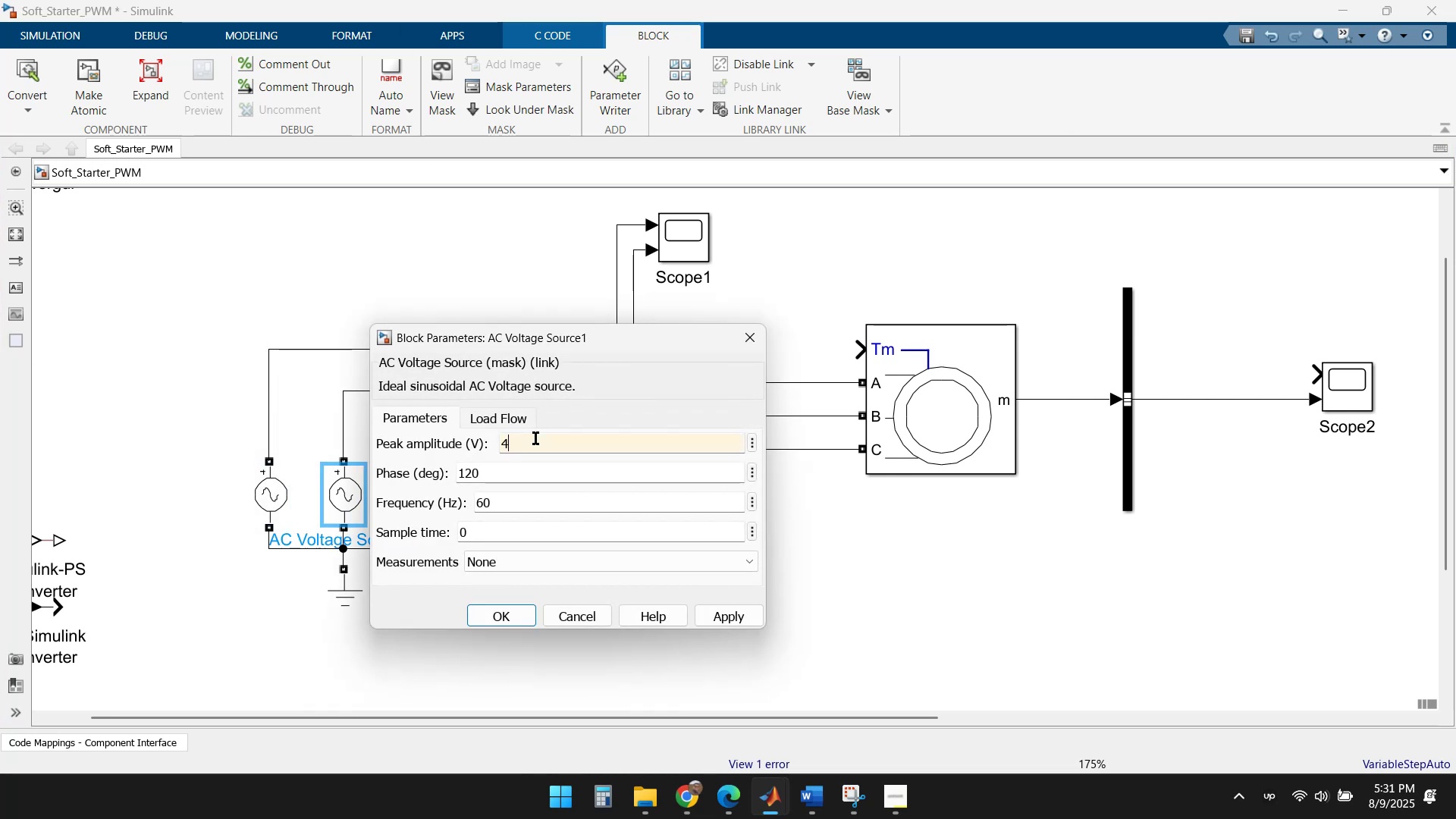 
key(Numpad8)
 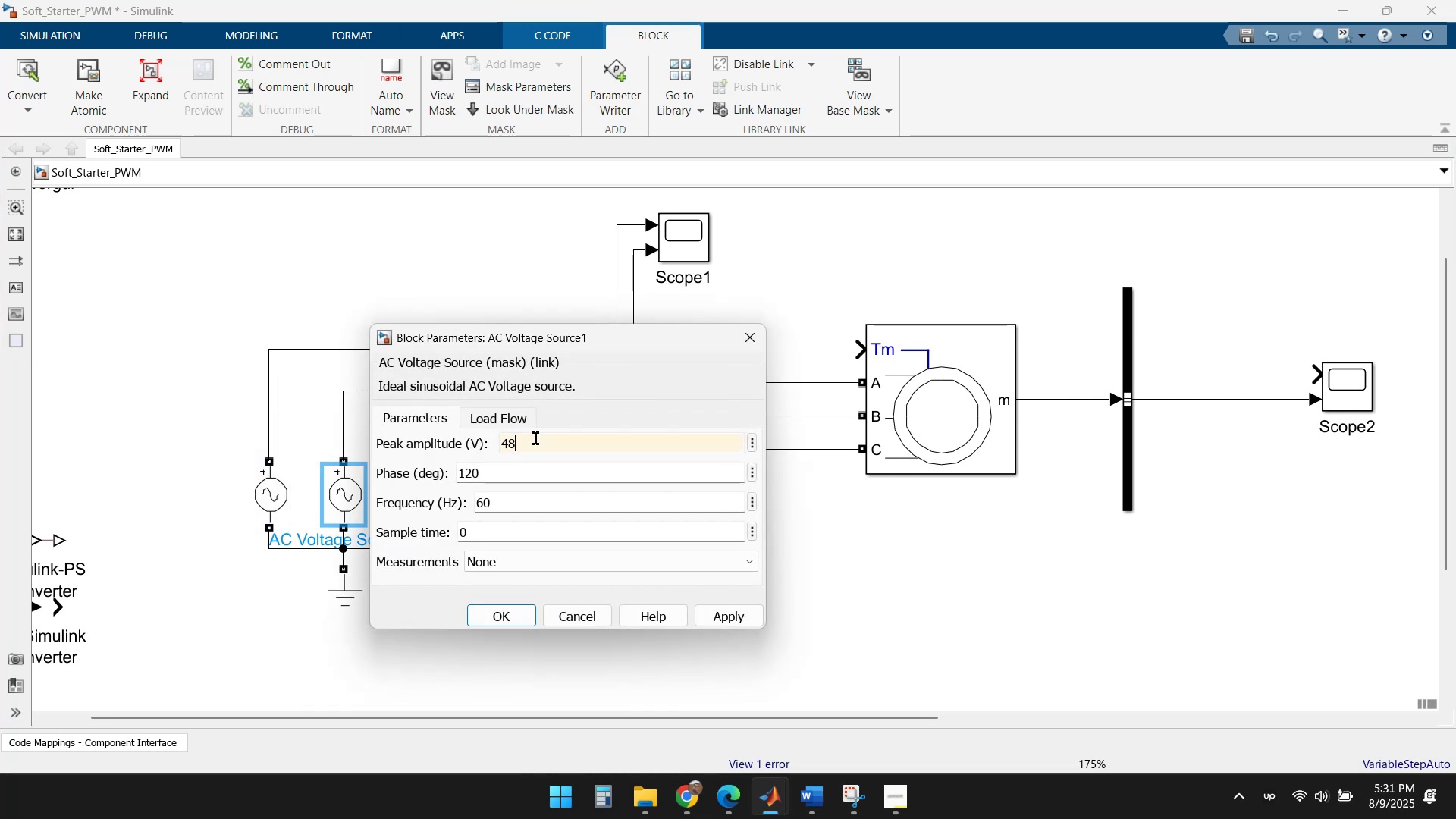 
key(Numpad0)
 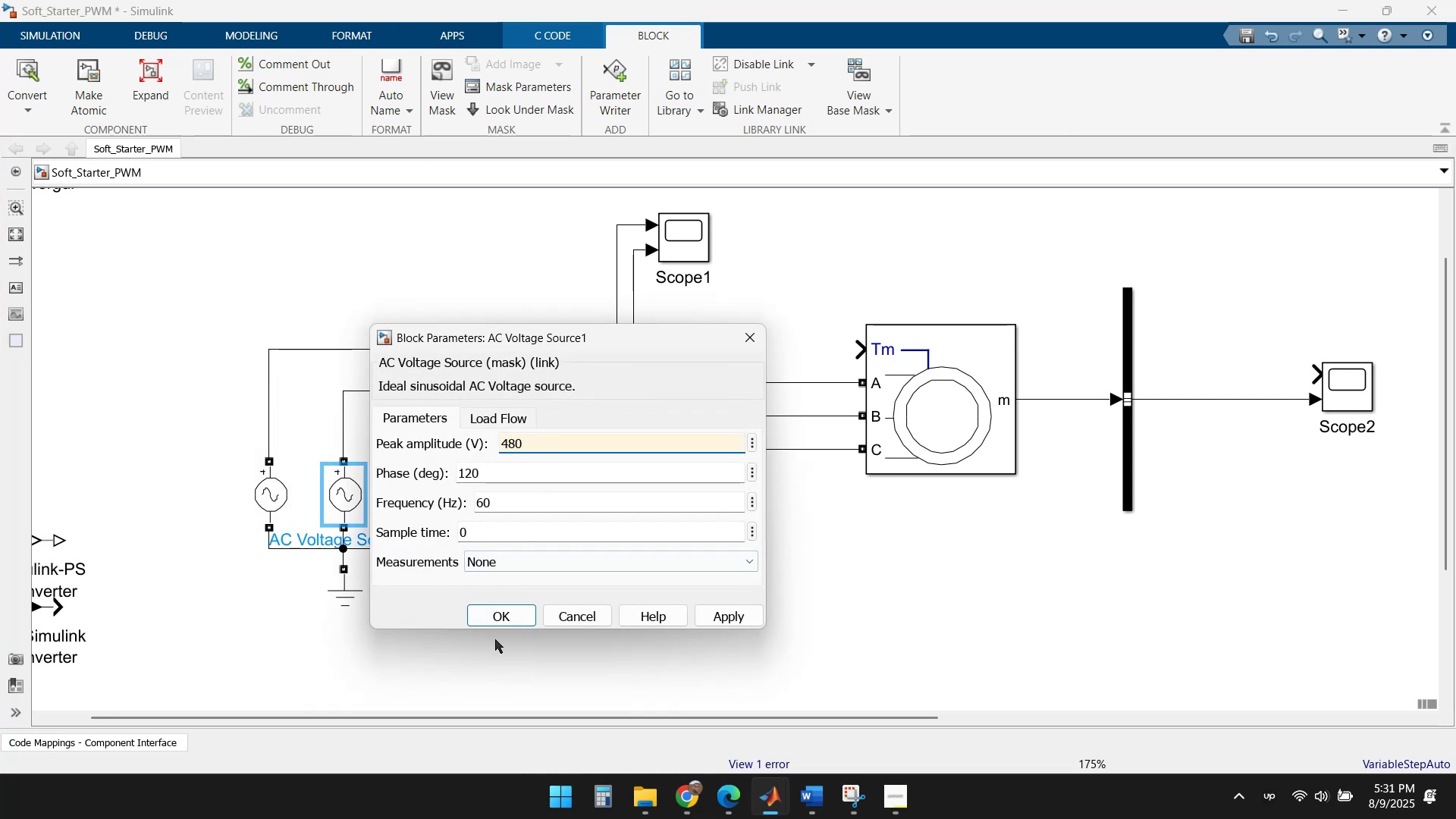 
left_click([508, 619])
 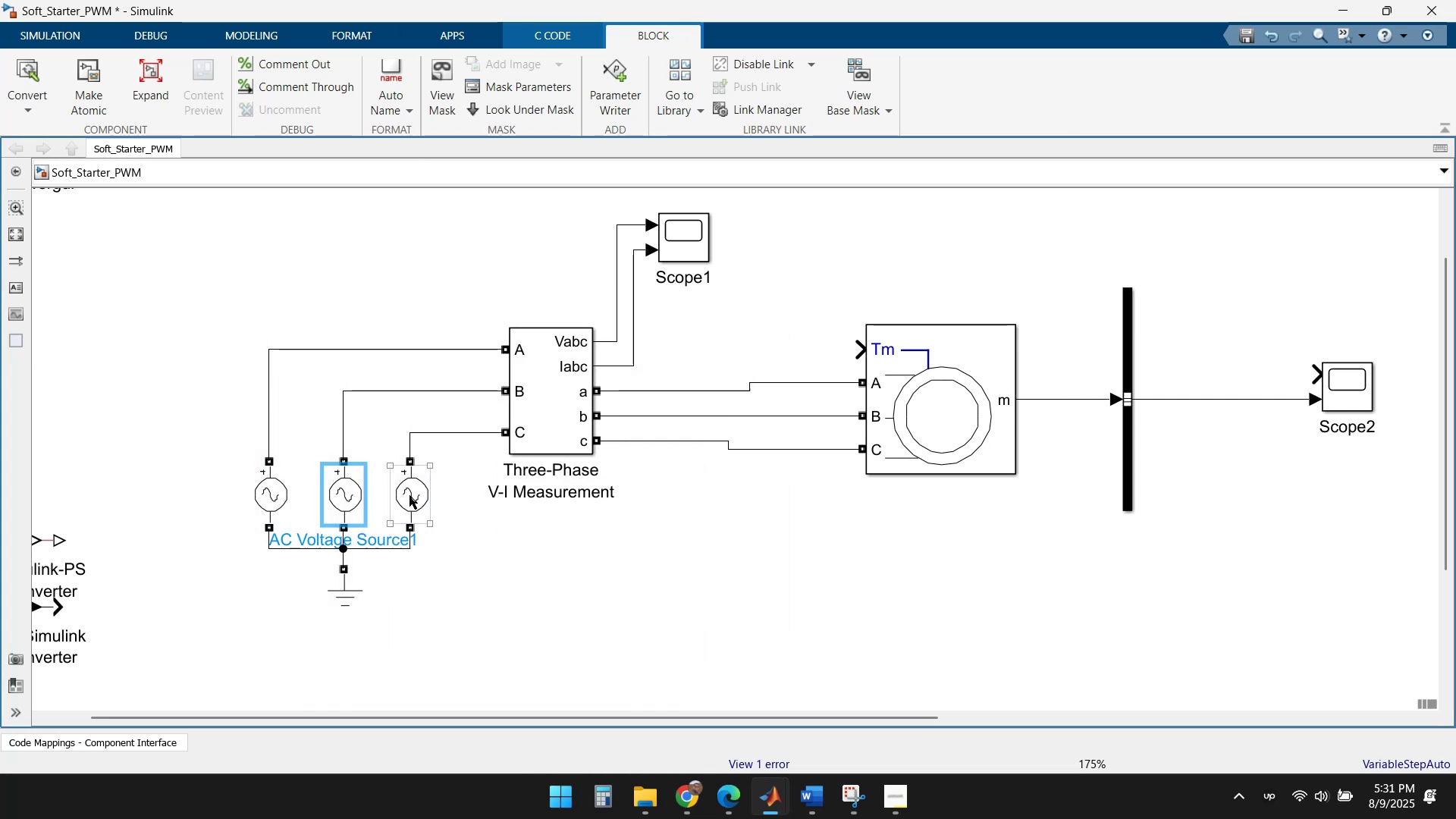 
double_click([410, 488])
 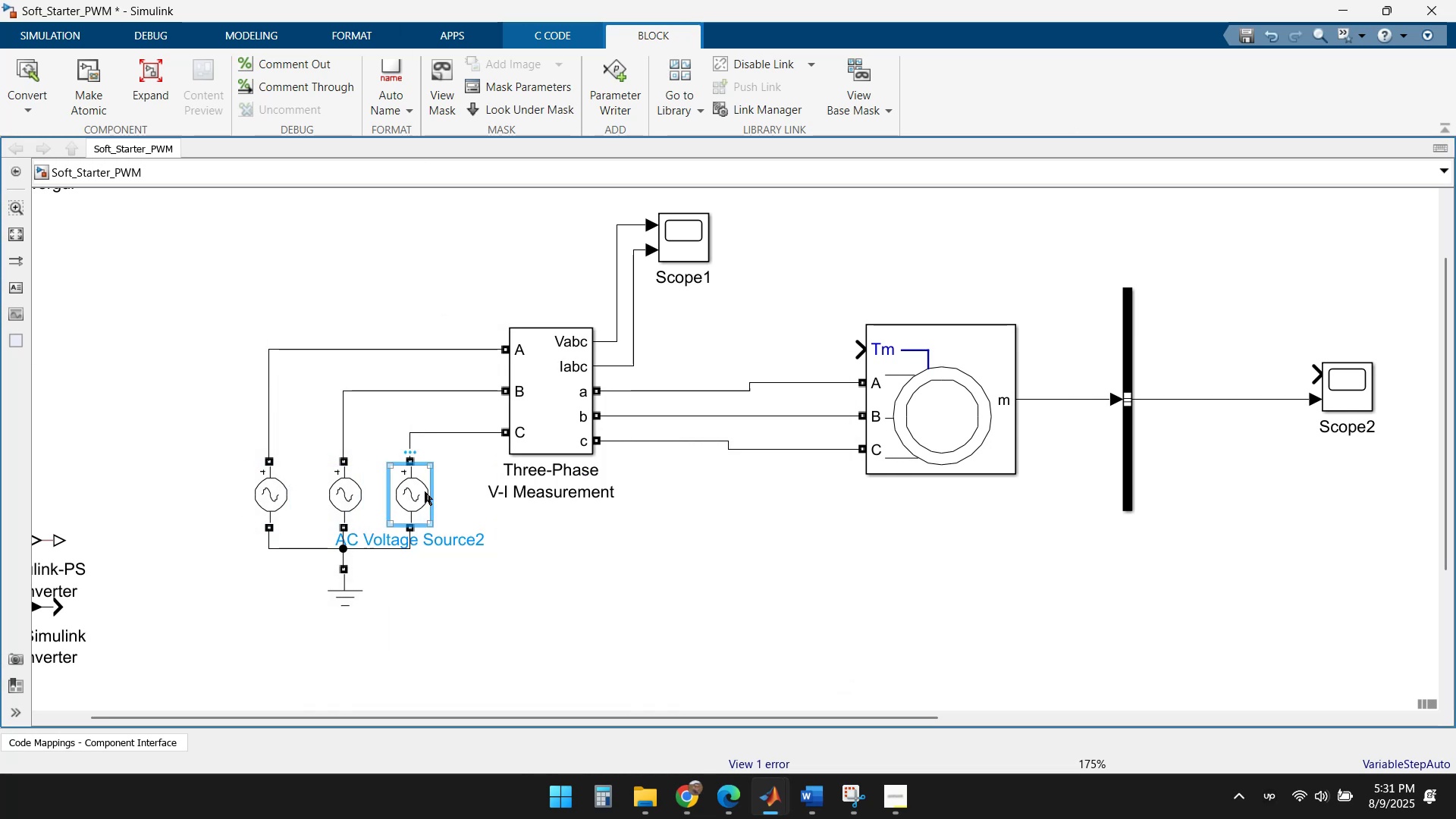 
double_click([416, 492])
 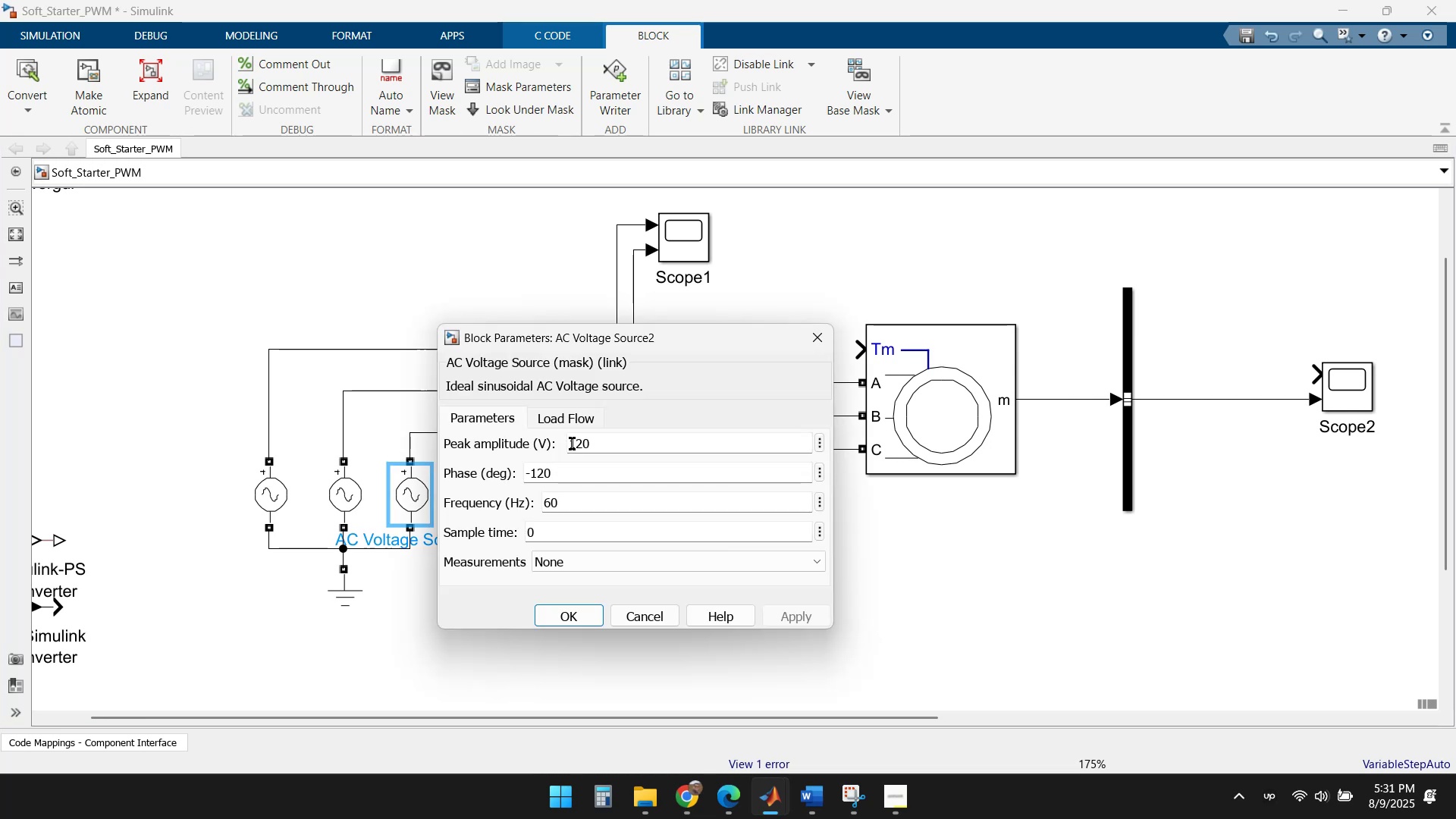 
left_click([610, 444])
 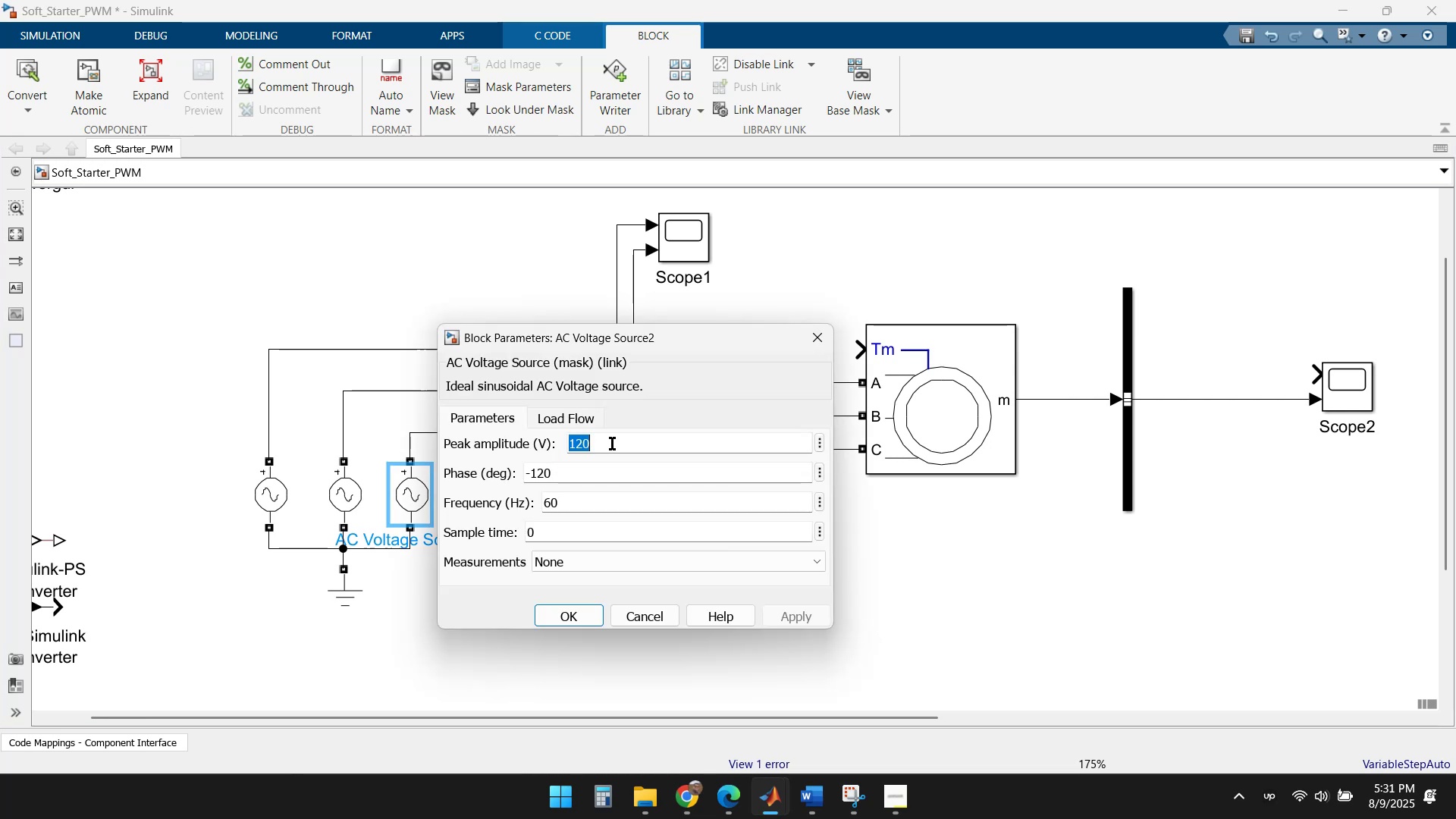 
key(Numpad4)
 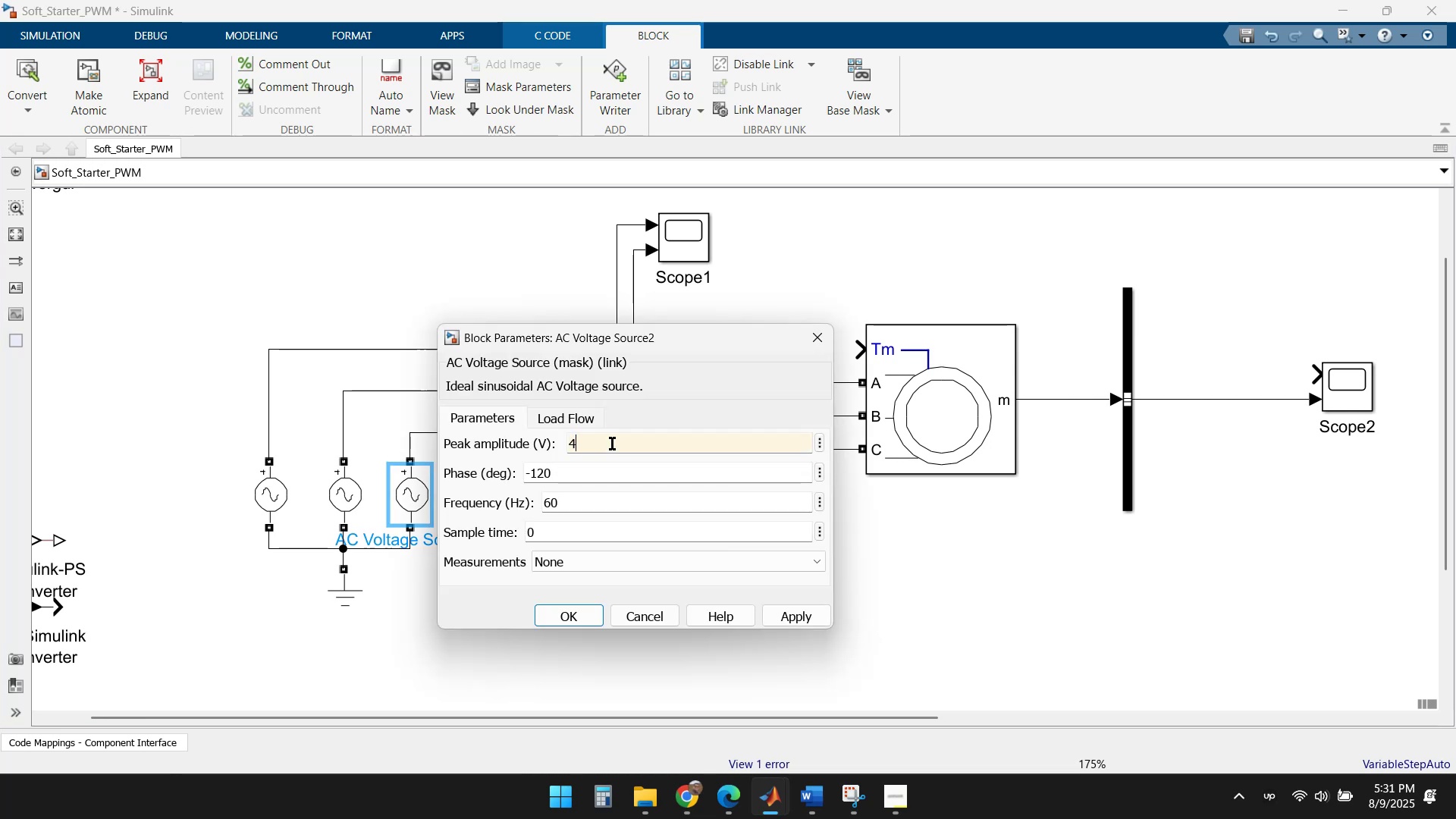 
key(Numpad8)
 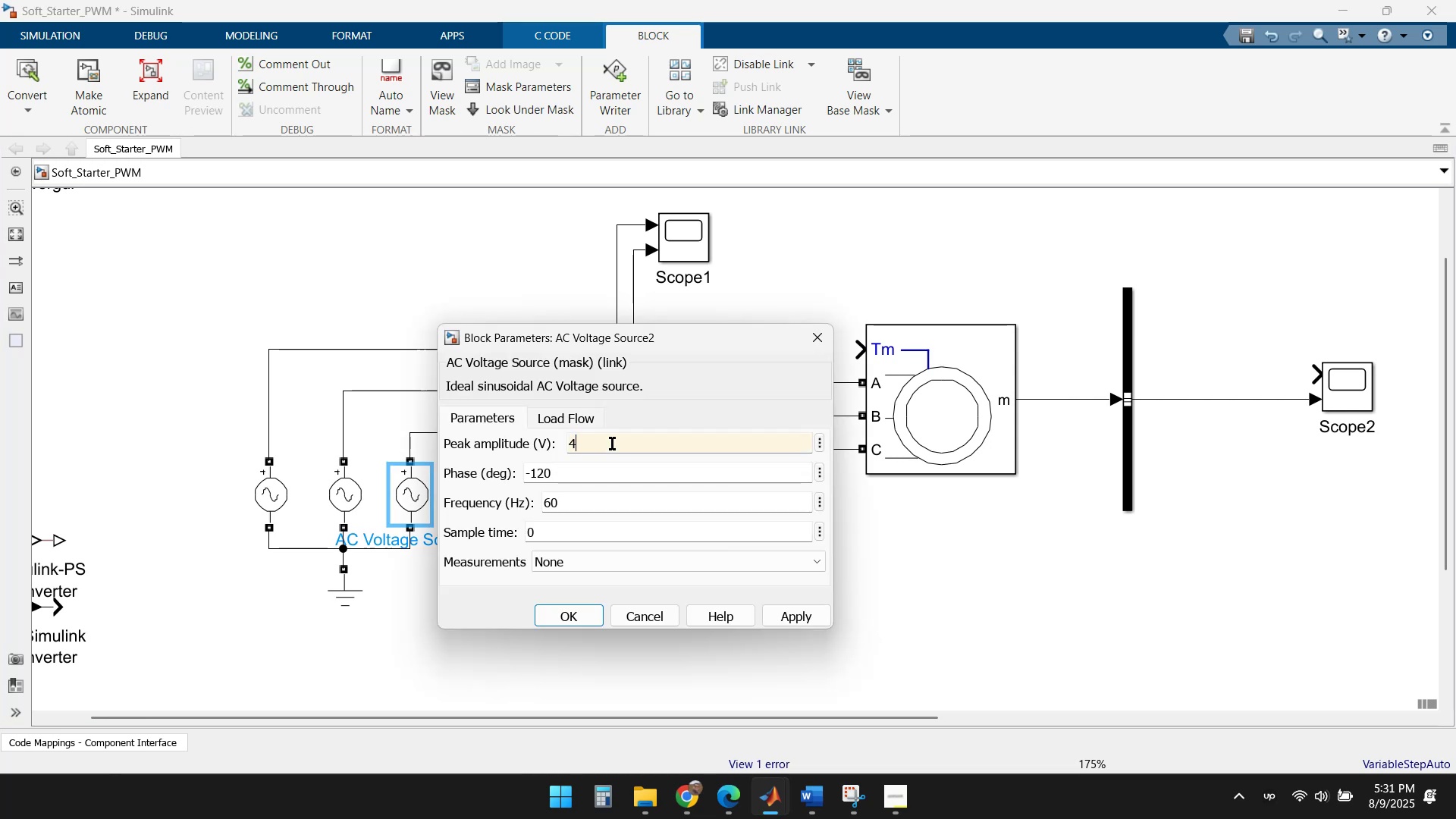 
key(Numpad0)
 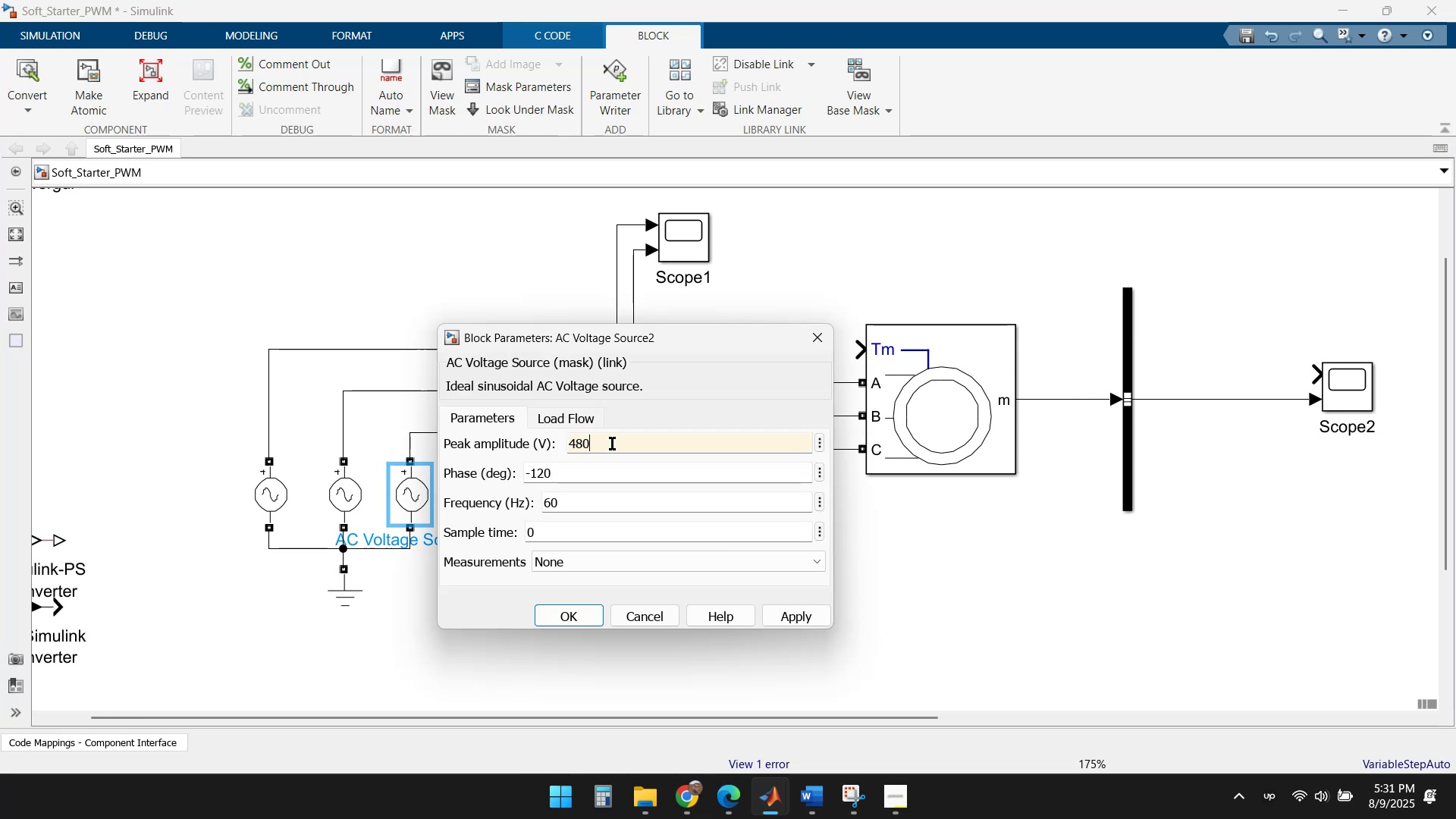 
key(Enter)
 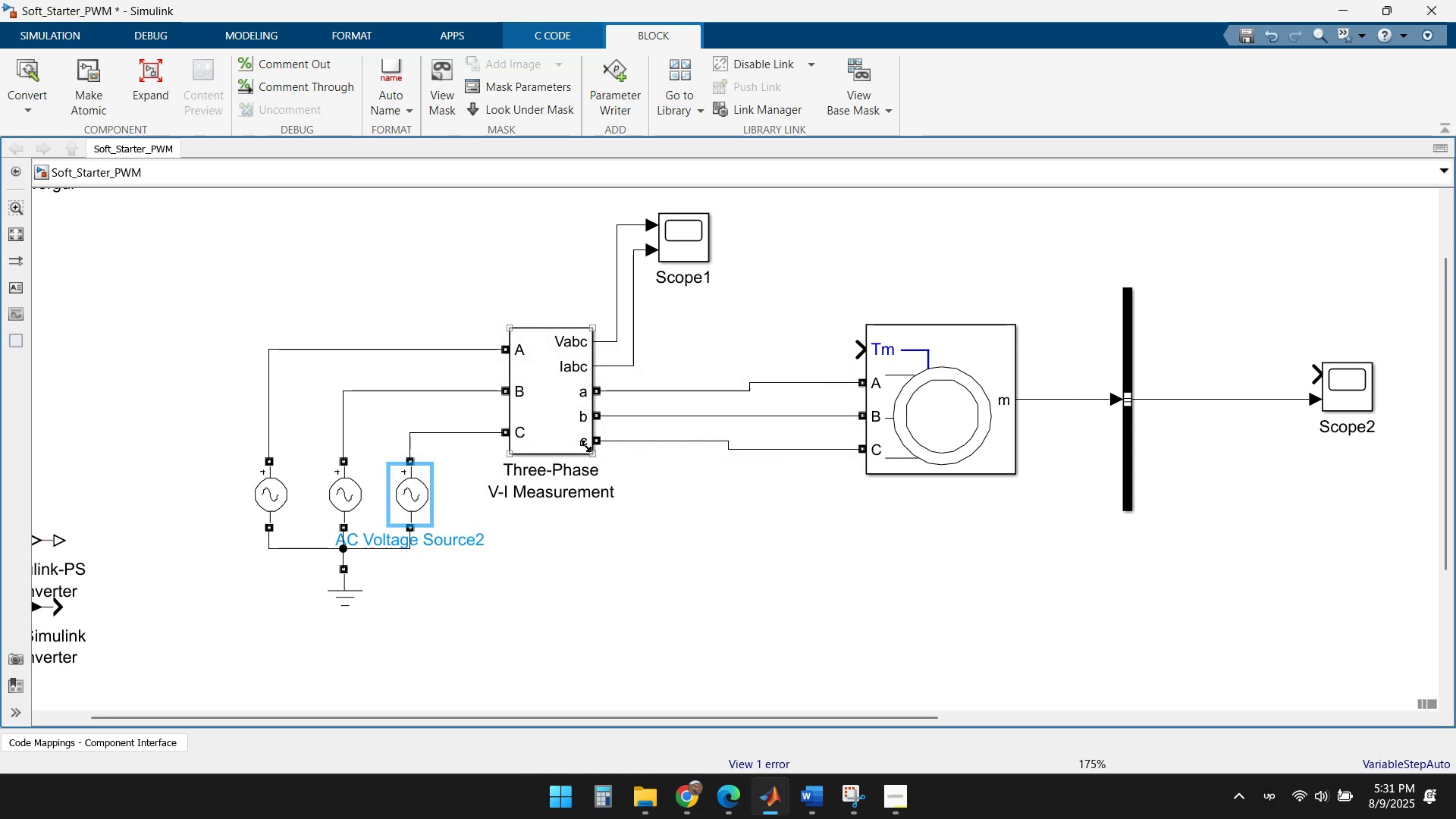 
left_click([551, 639])
 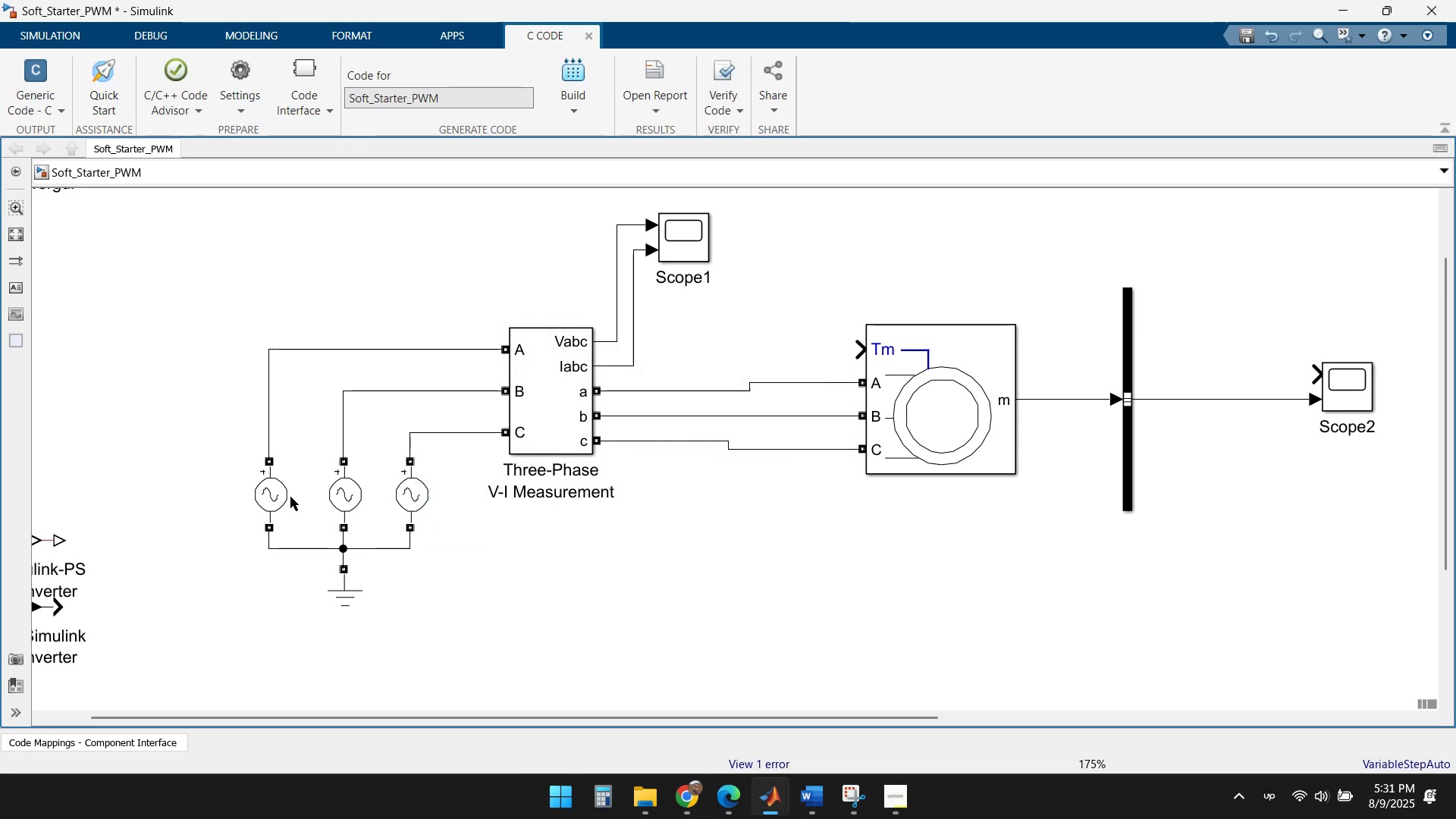 
double_click([284, 494])
 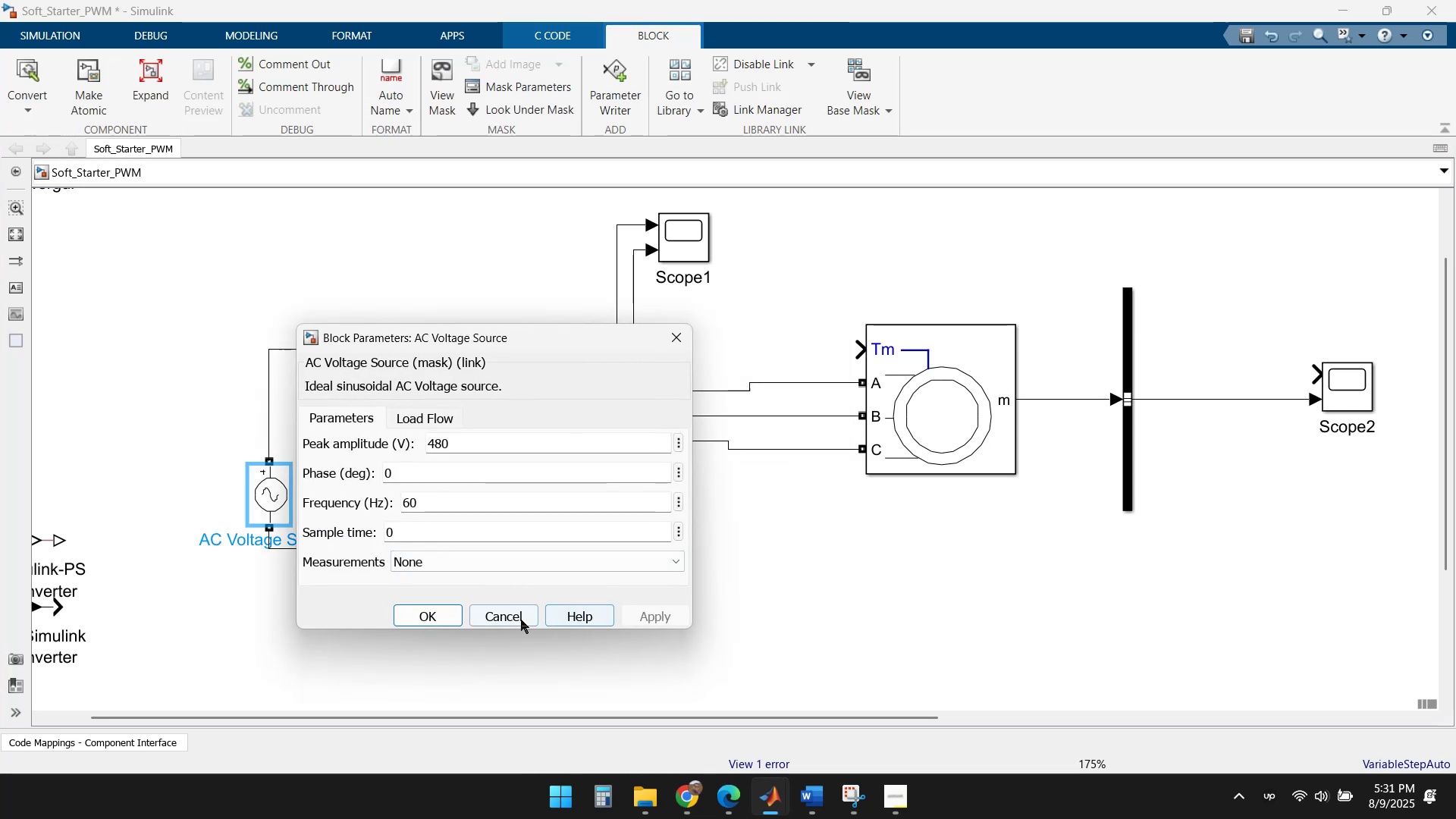 
double_click([404, 623])
 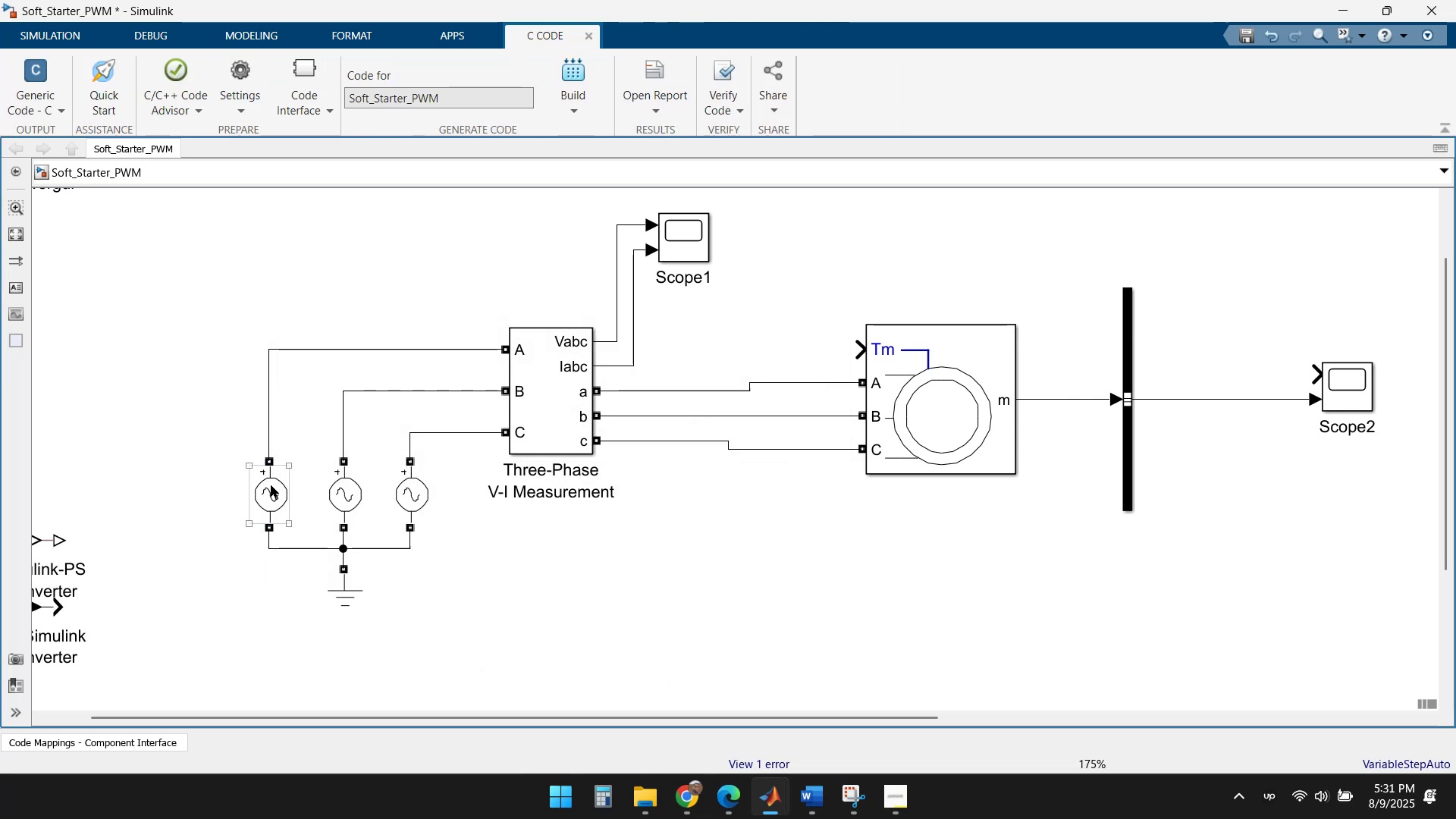 
left_click_drag(start_coordinate=[270, 488], to_coordinate=[262, 490])
 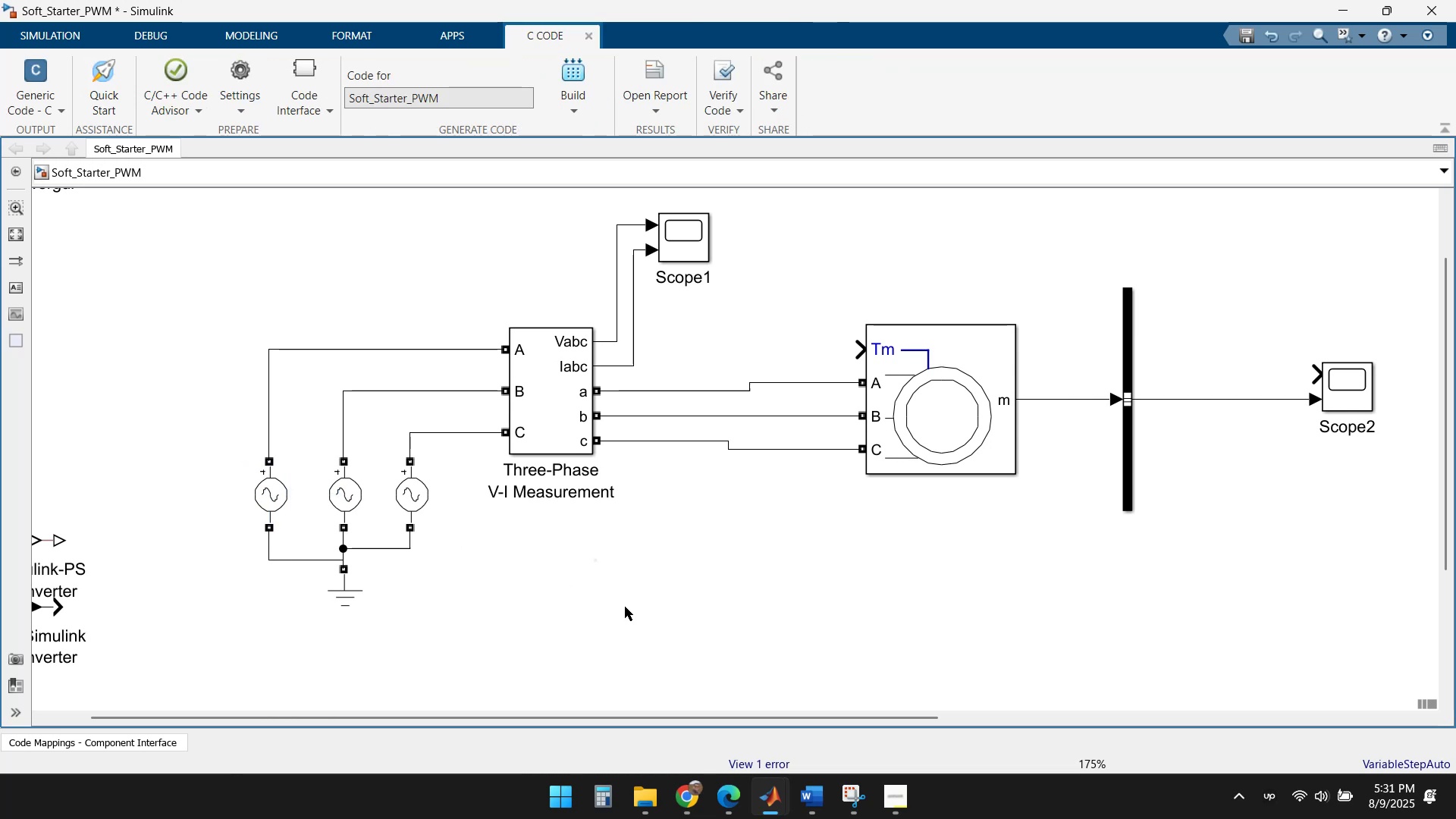 
key(Control+Z)
 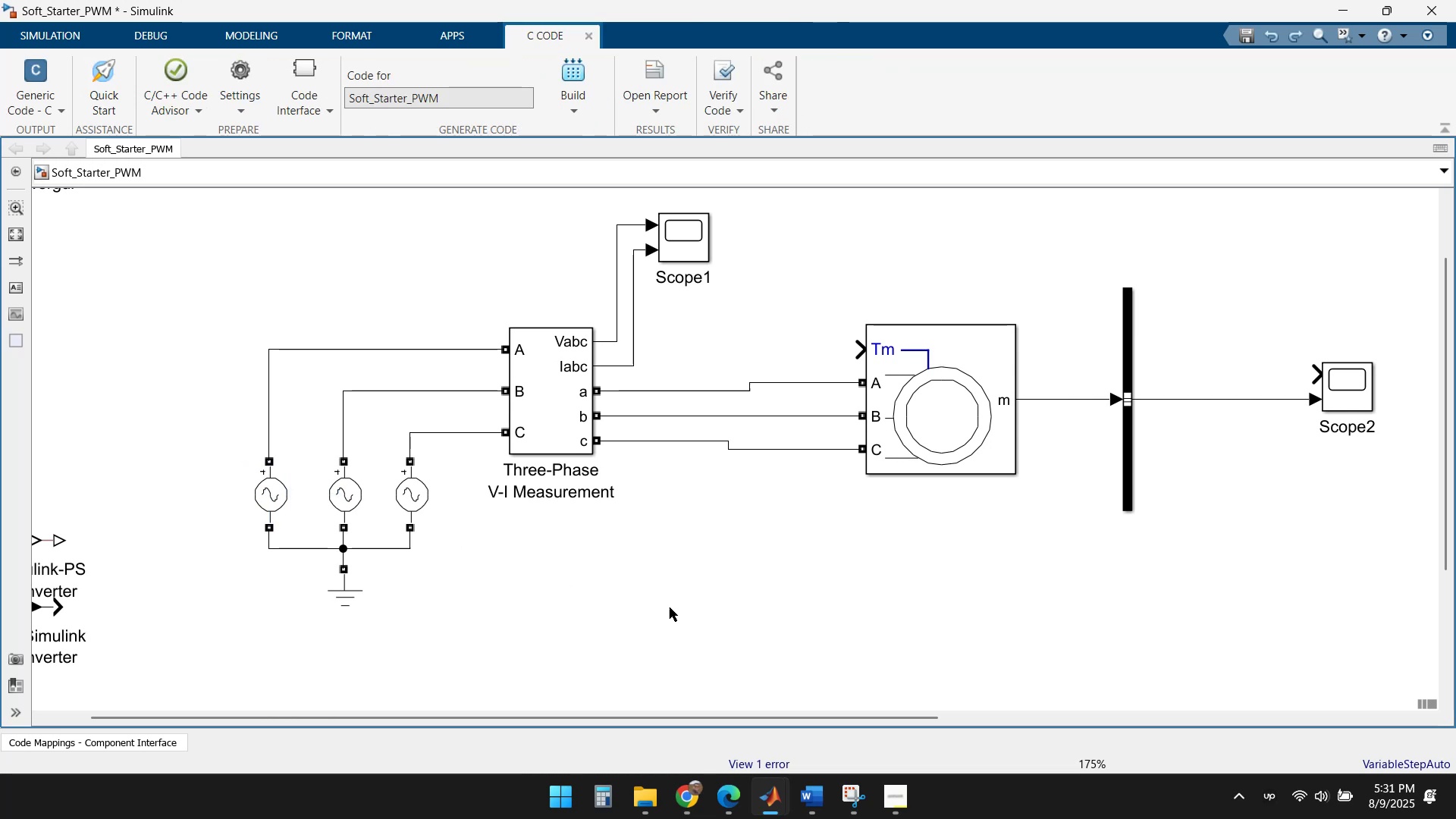 
left_click([684, 595])
 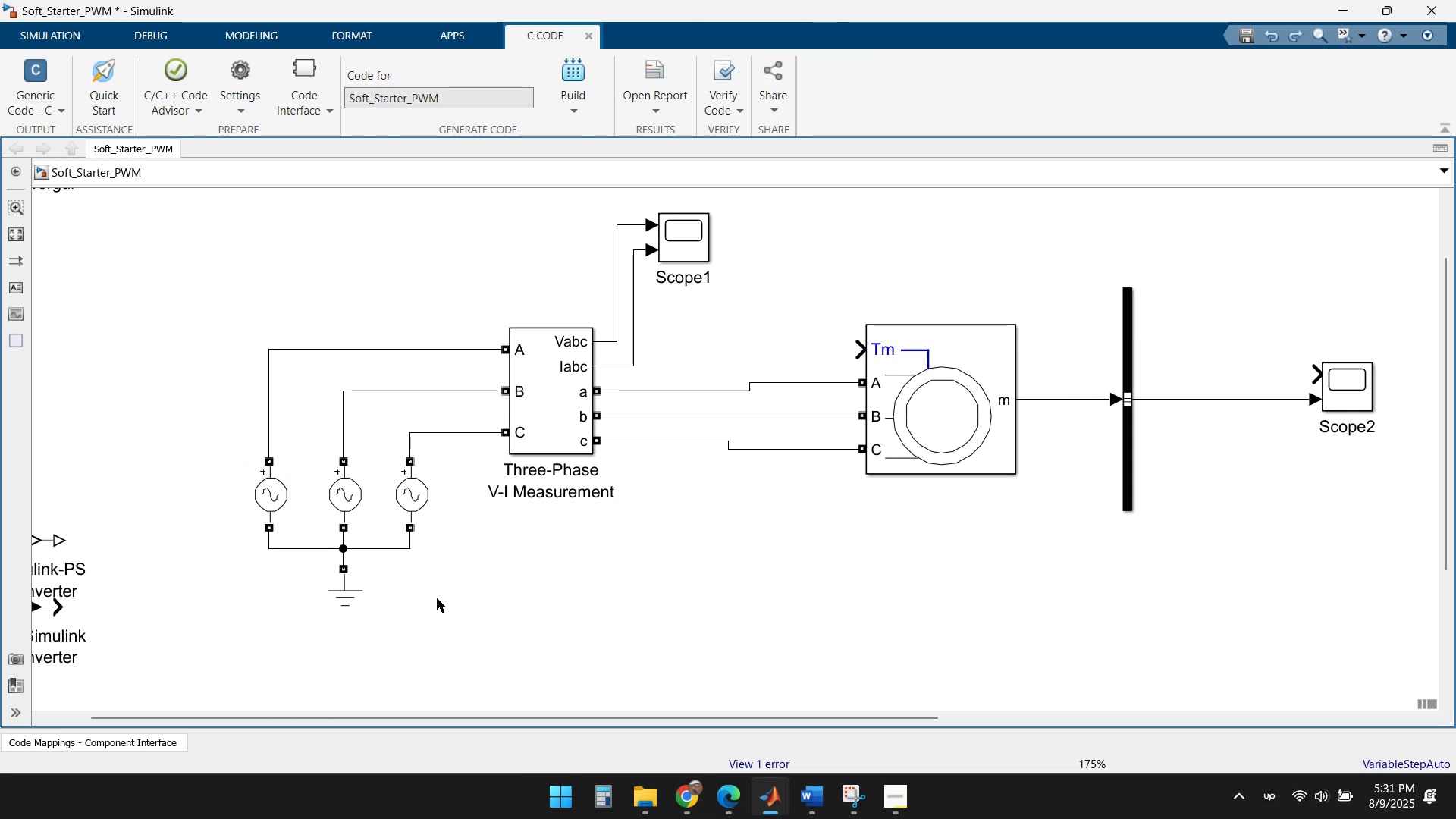 
left_click([347, 588])
 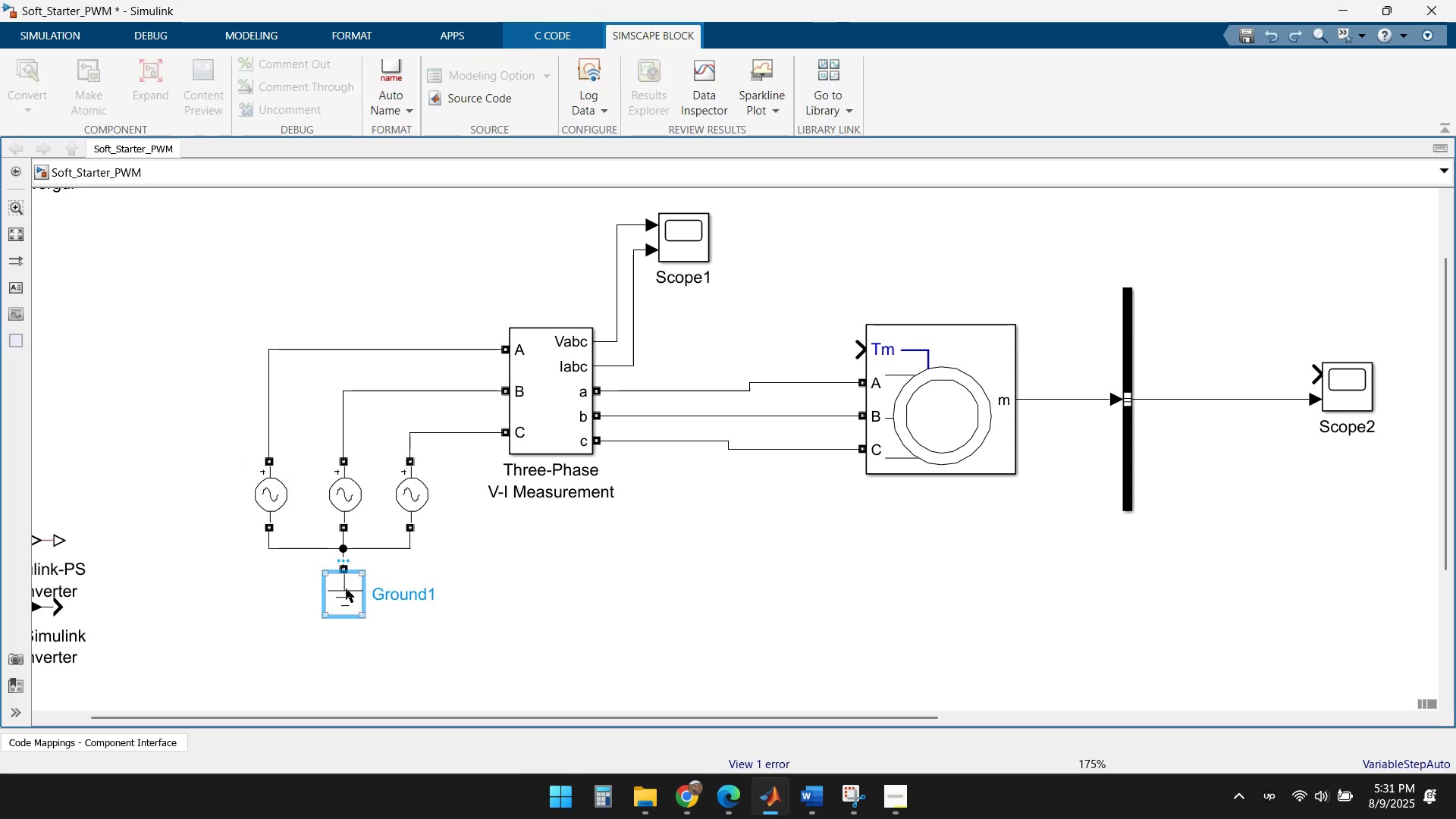 
left_click([631, 589])
 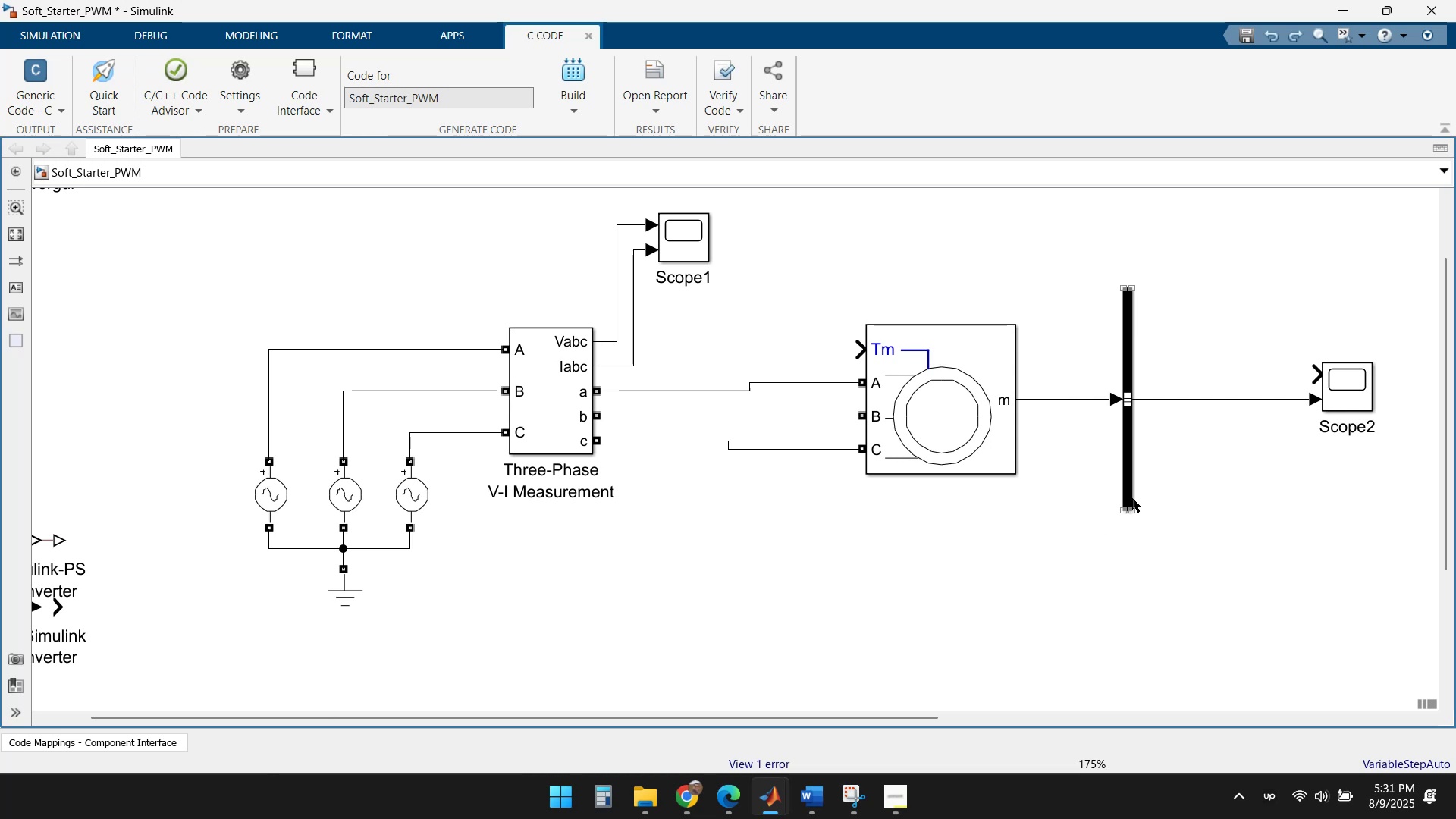 
wait(6.69)
 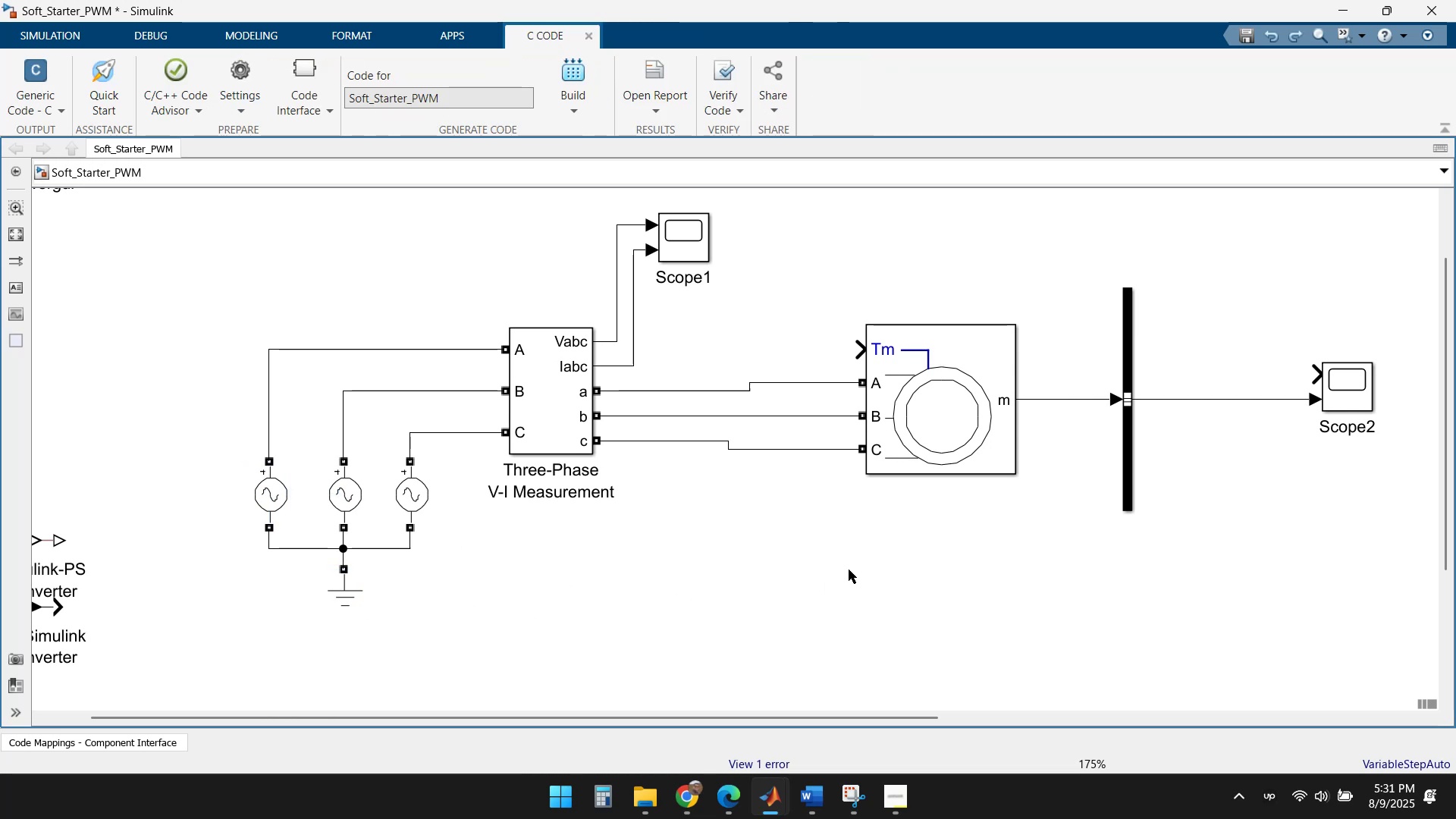 
left_click_drag(start_coordinate=[1132, 497], to_coordinate=[1138, 496])
 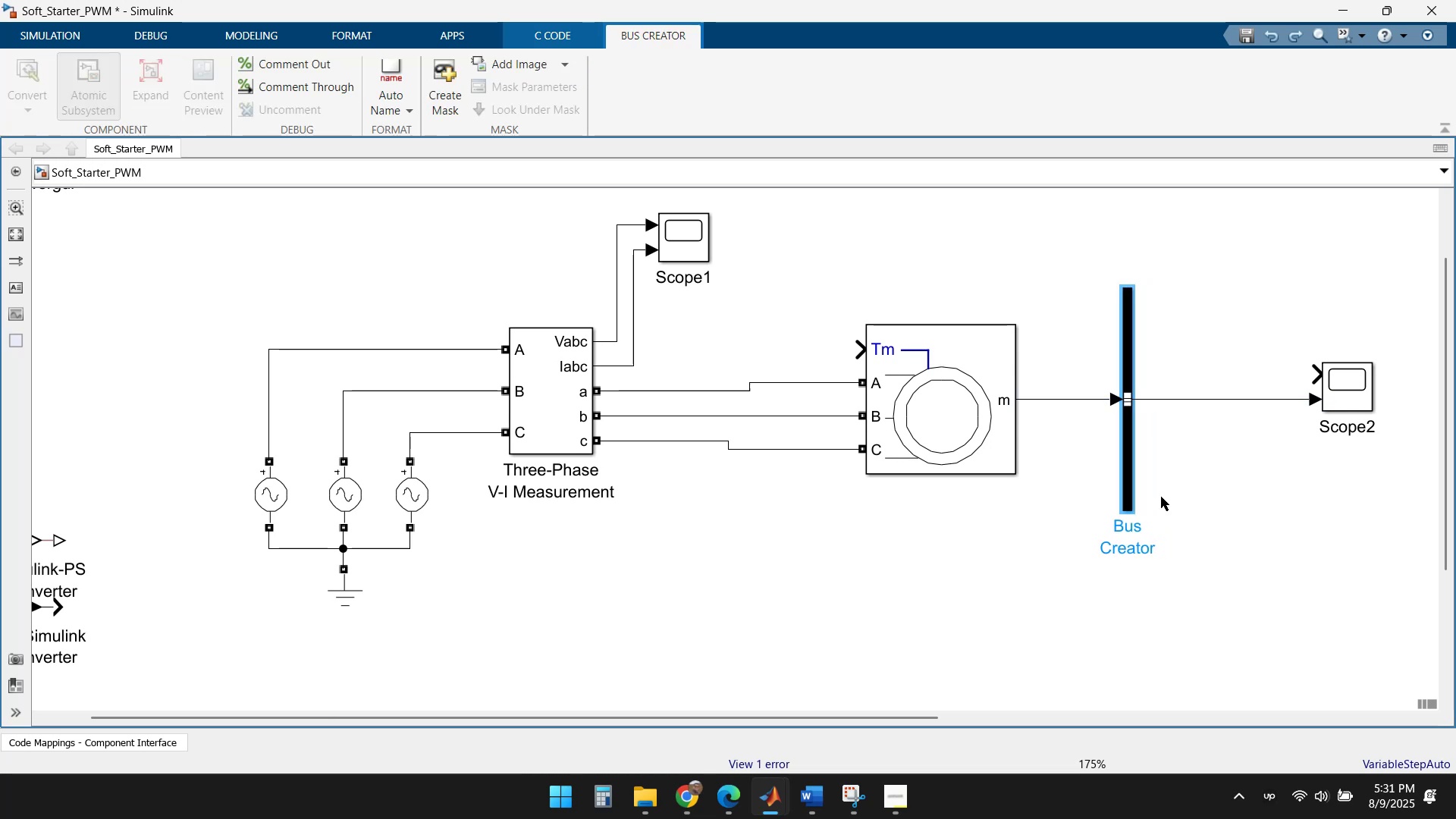 
left_click([1192, 482])
 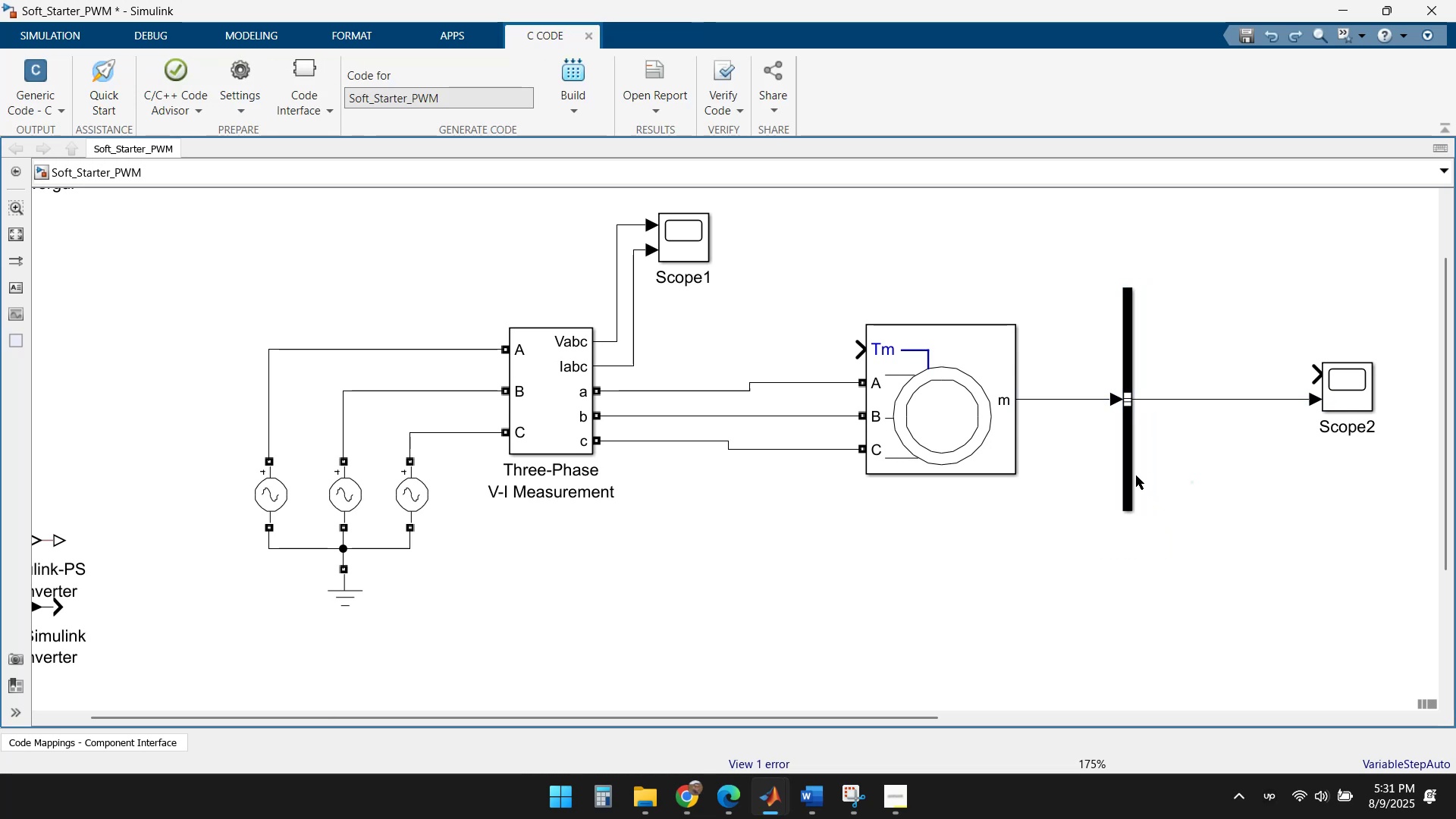 
left_click([1133, 472])
 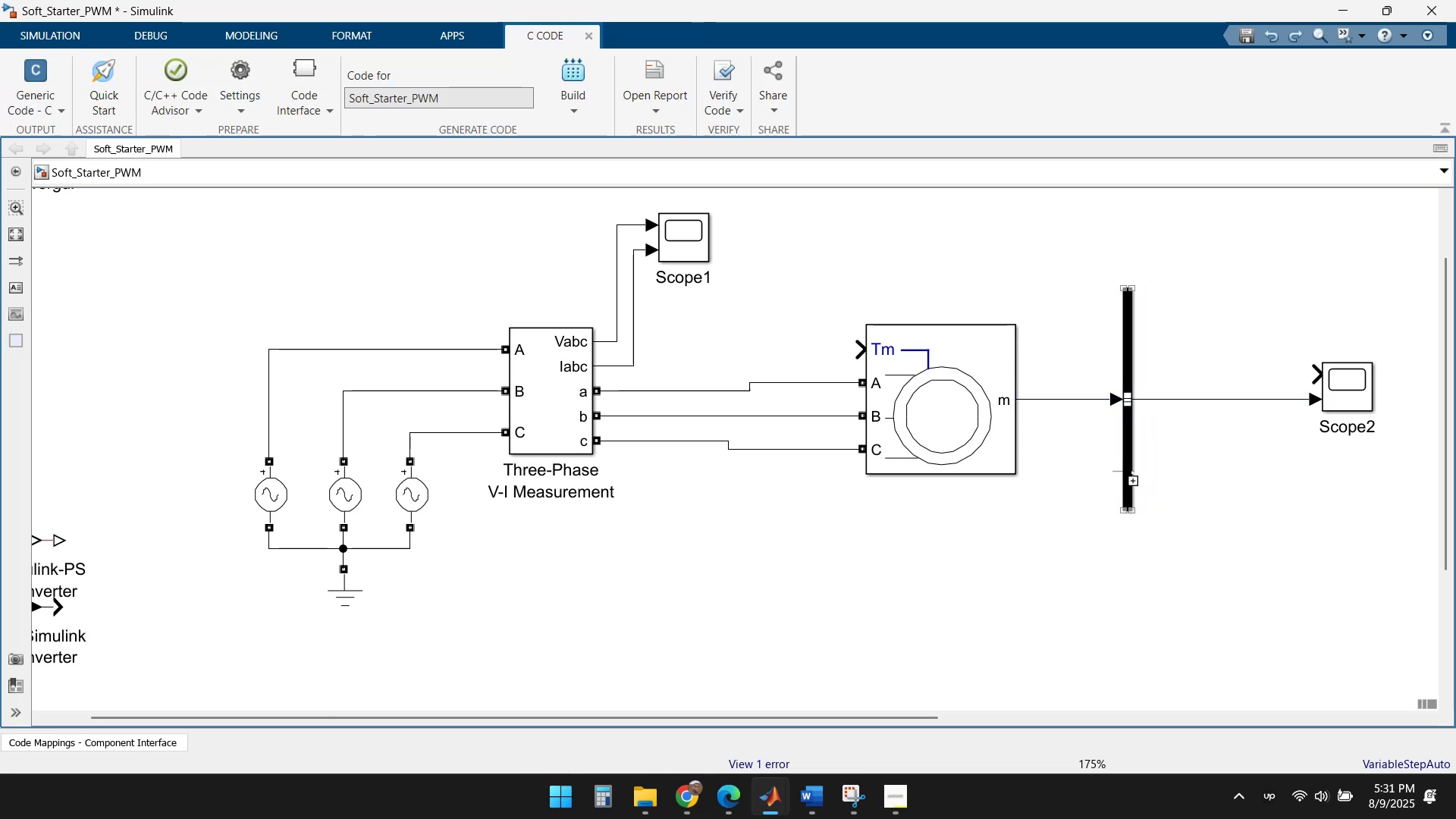 
left_click([1120, 468])
 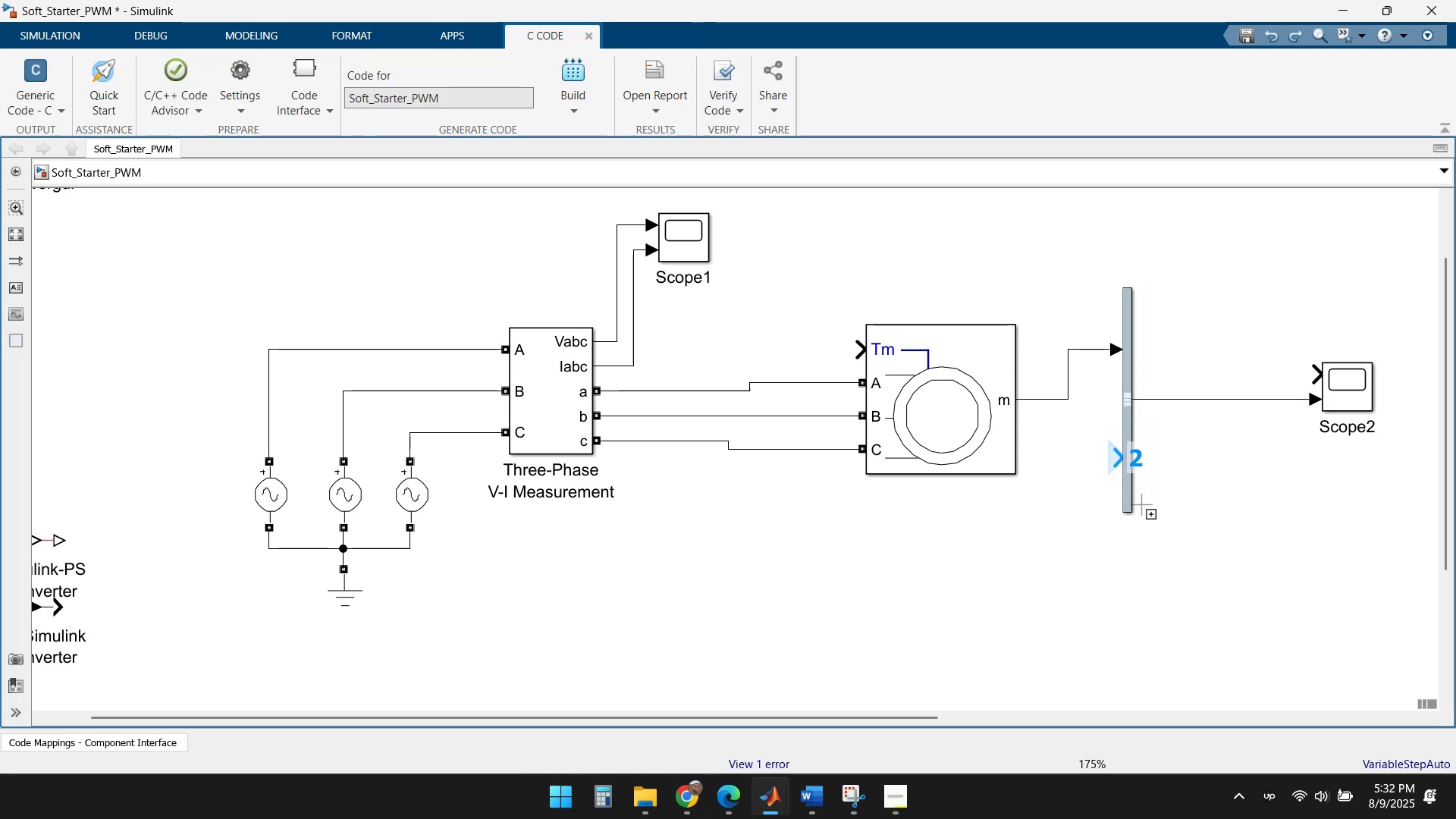 
key(Control+ControlLeft)
 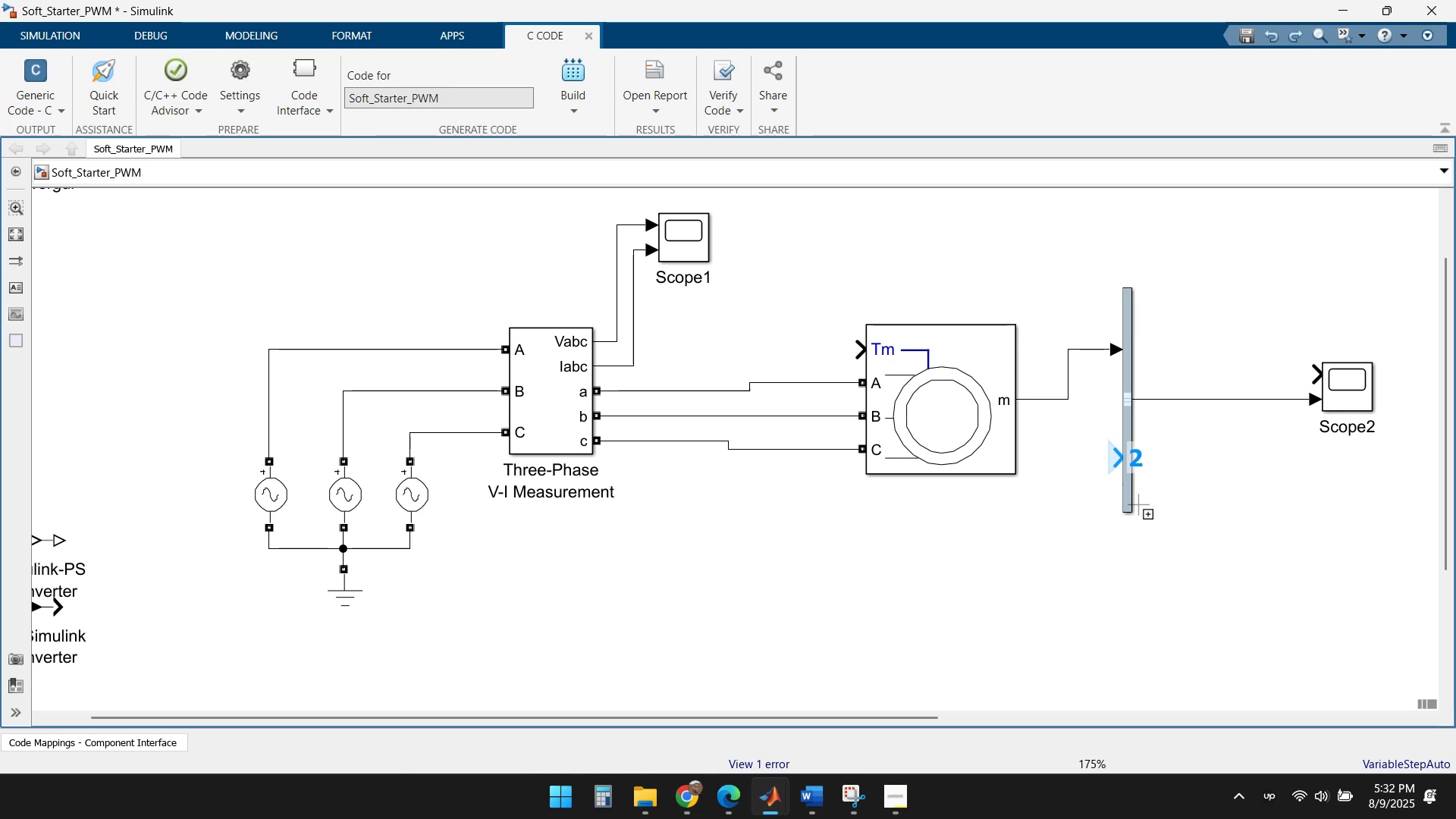 
key(Escape)
 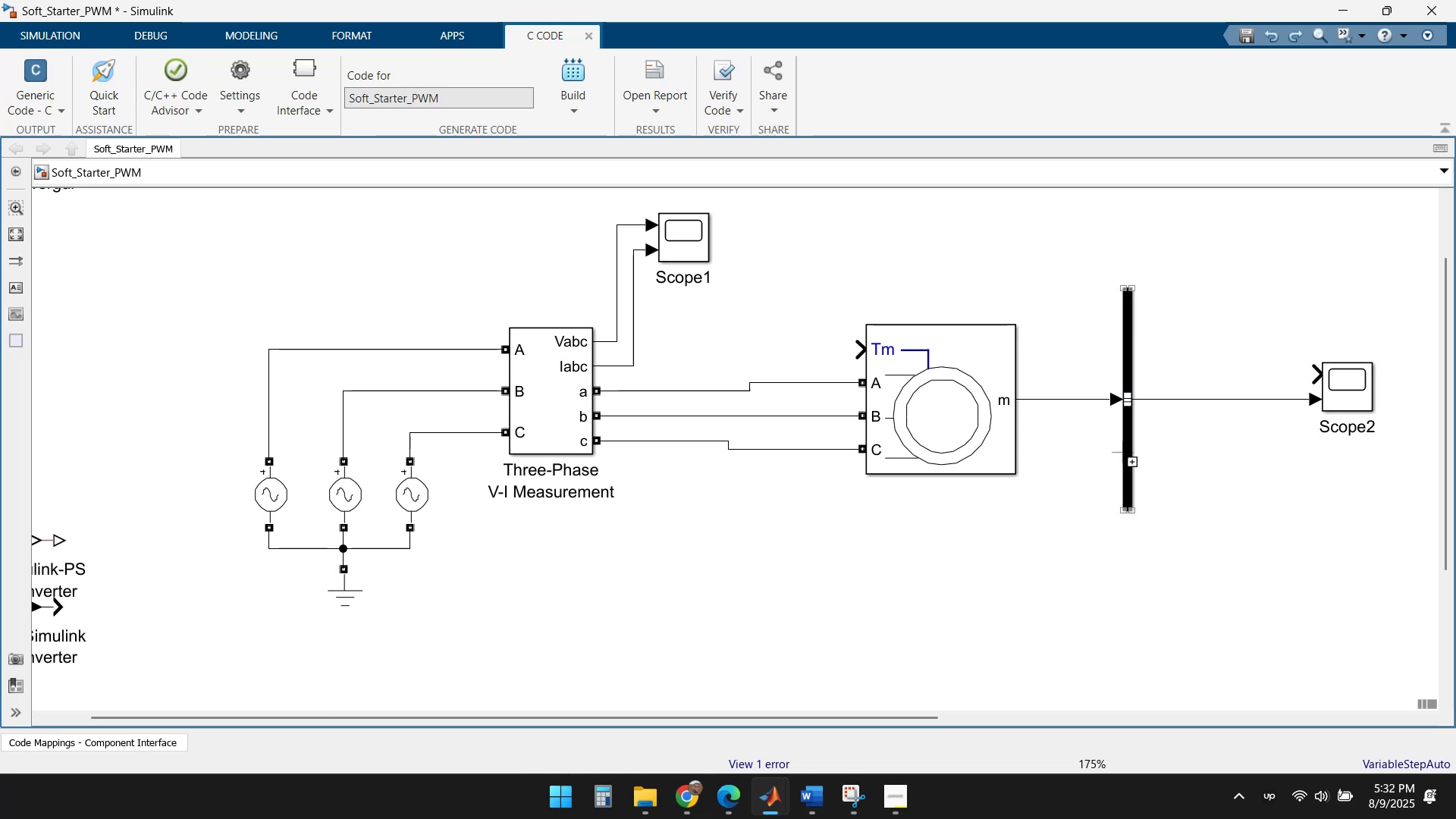 
left_click([1125, 454])
 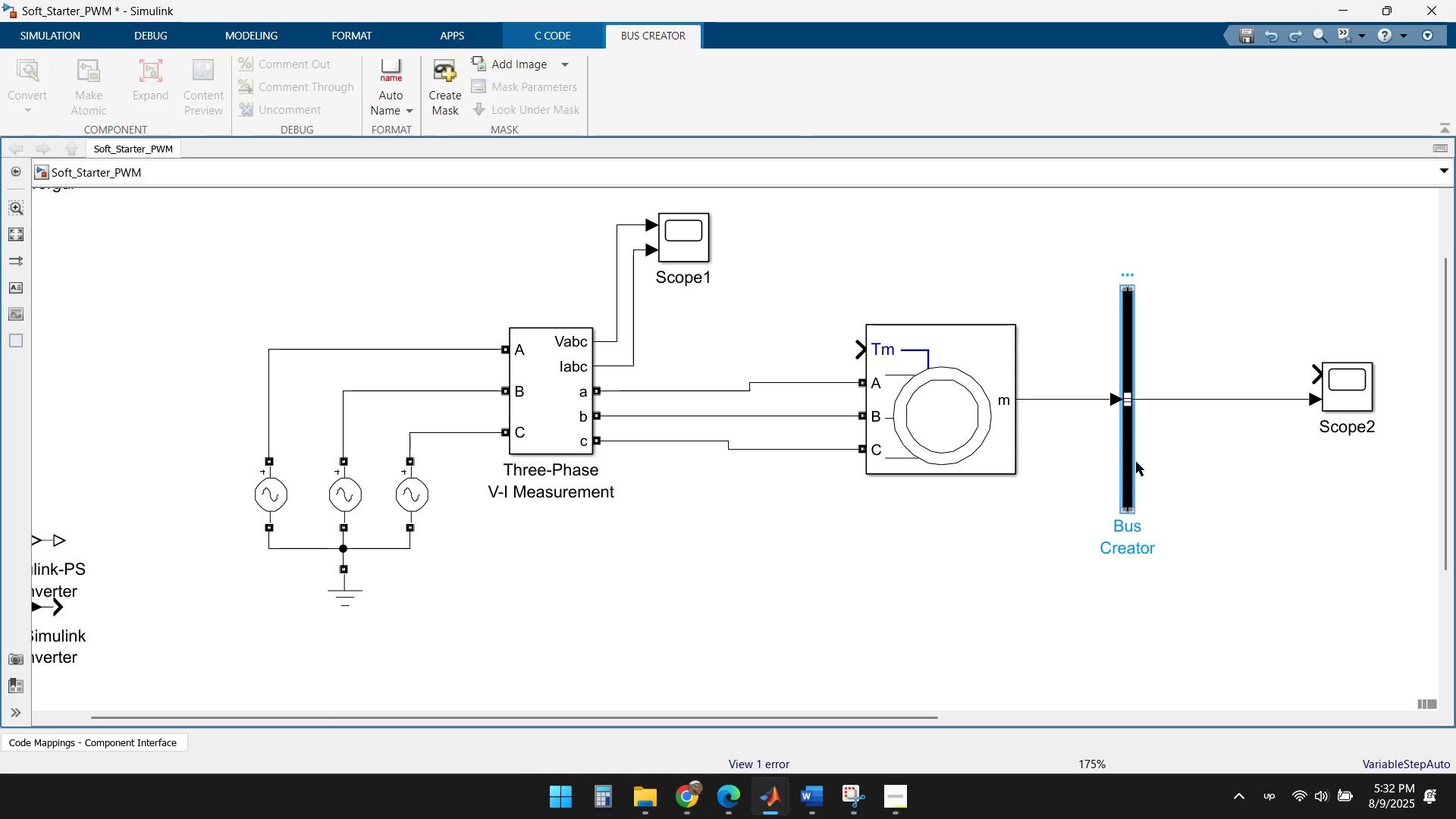 
left_click_drag(start_coordinate=[1127, 457], to_coordinate=[1133, 457])
 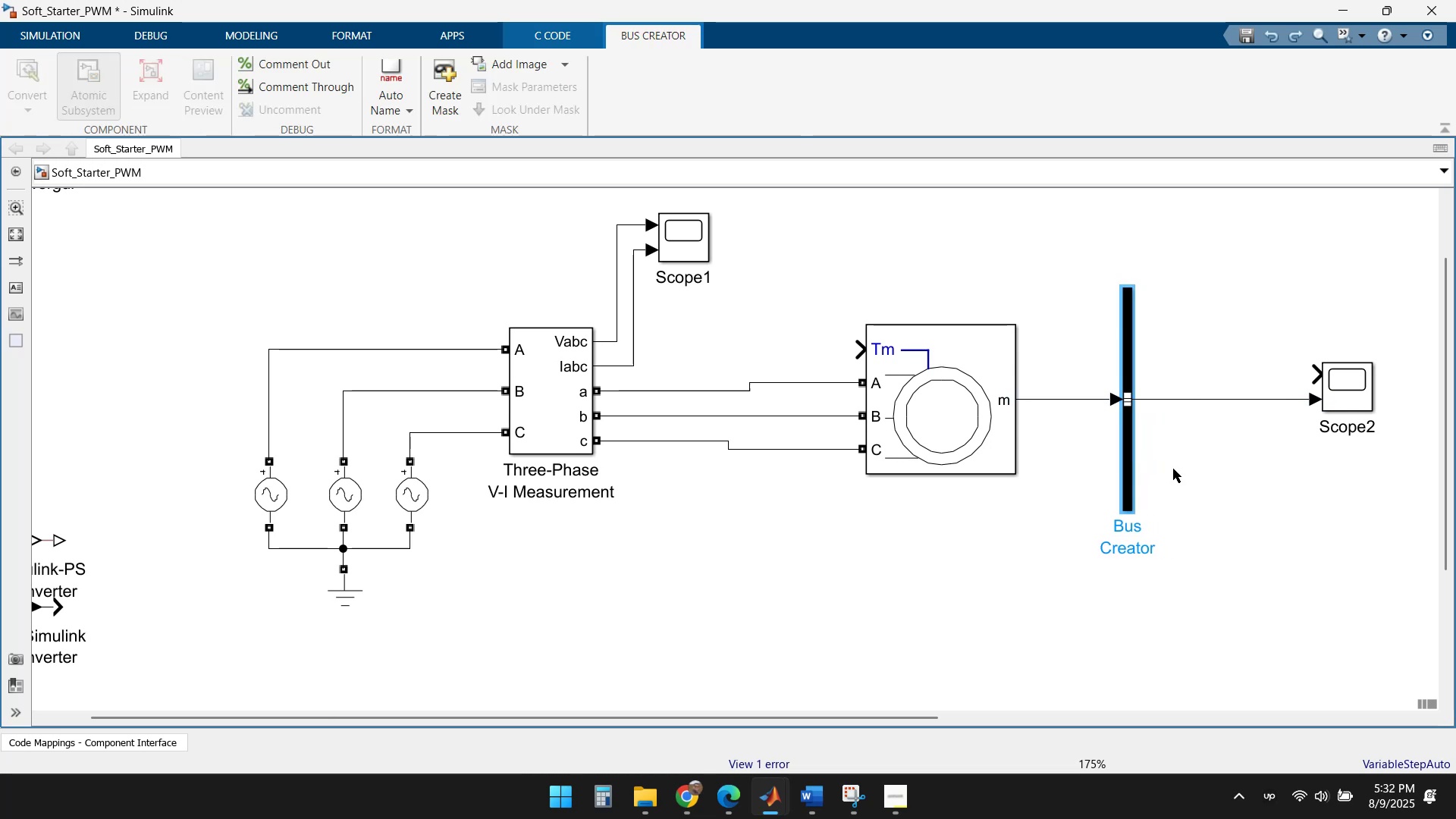 
left_click([1178, 469])
 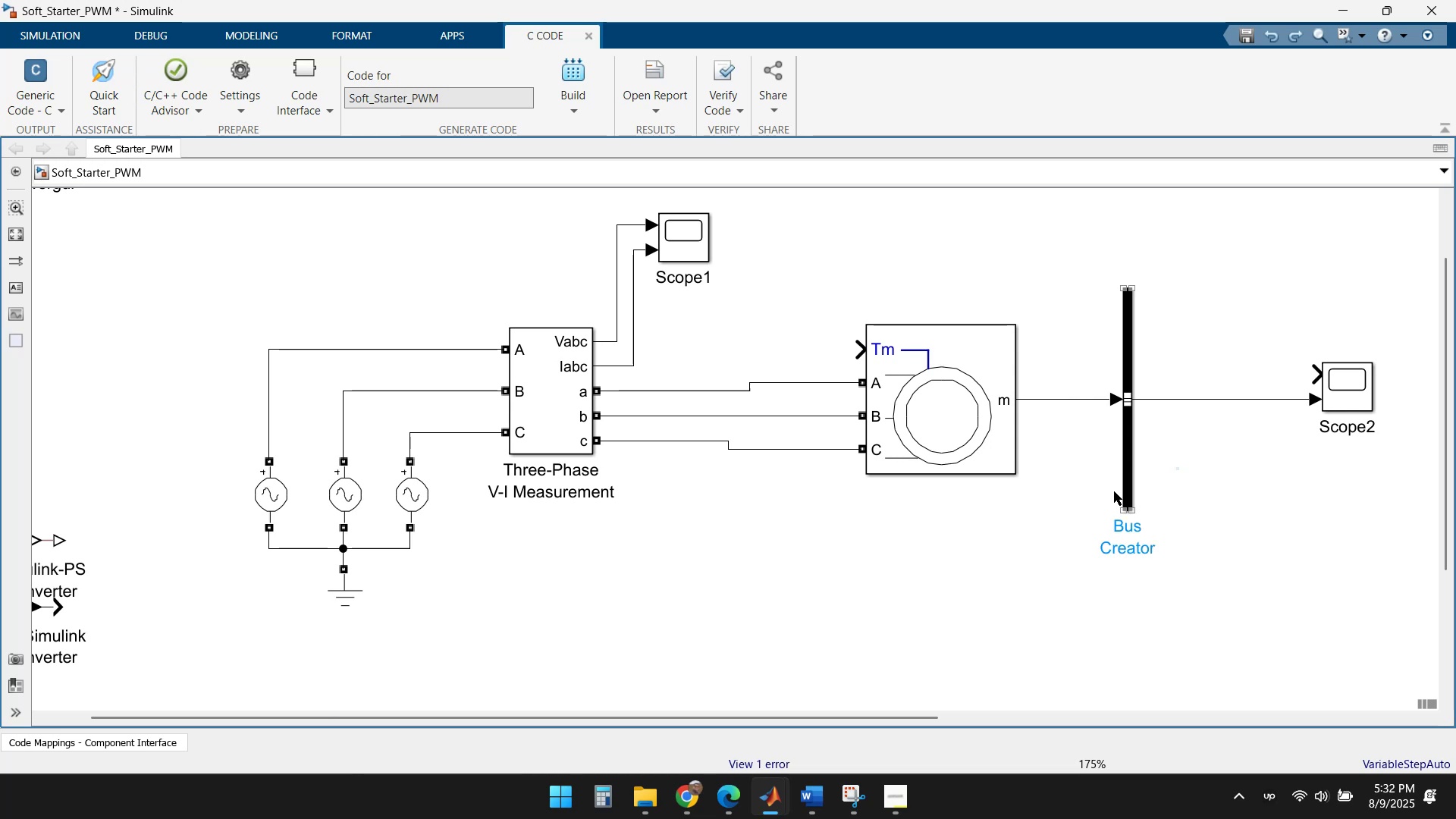 
wait(7.23)
 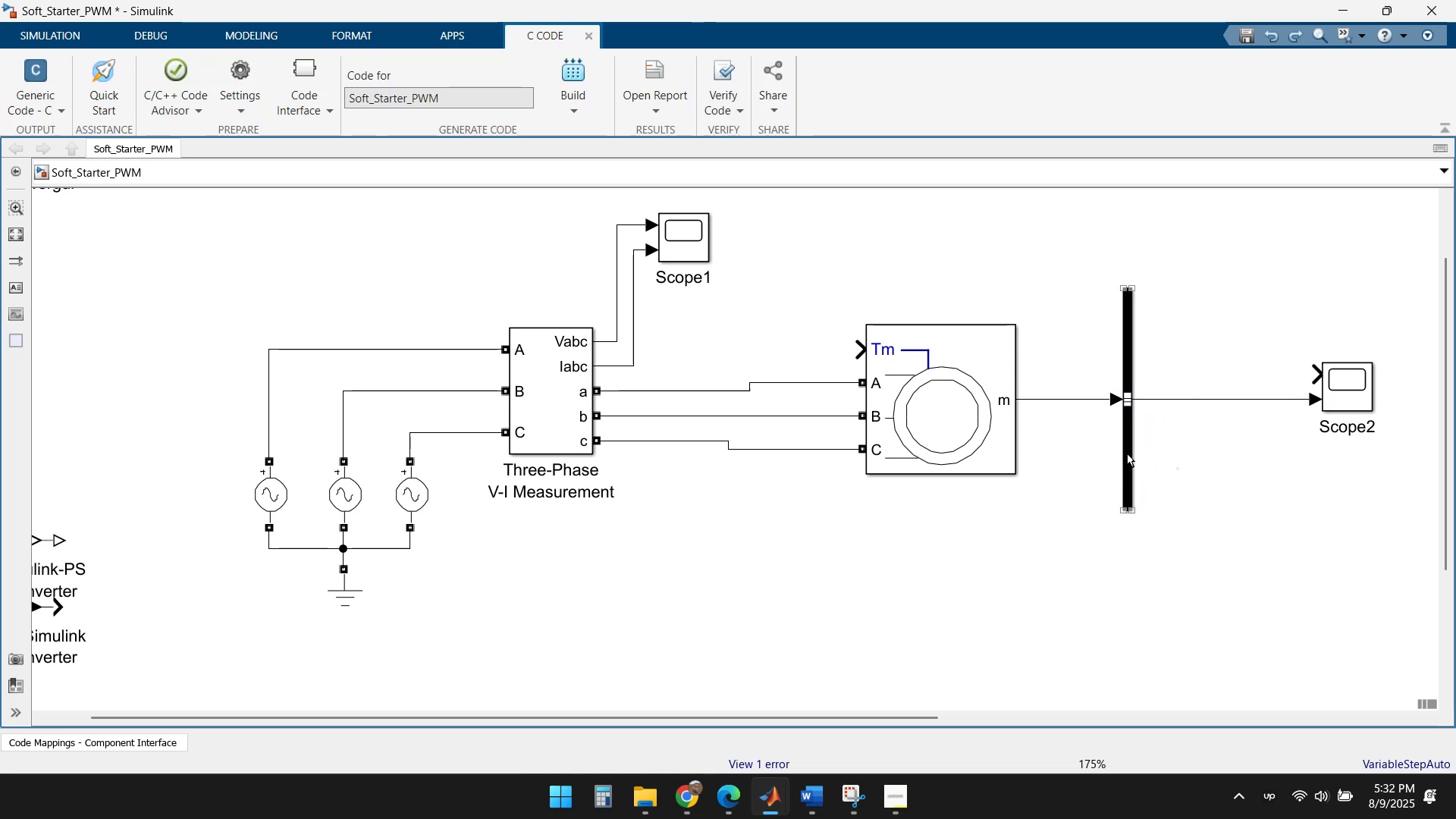 
left_click([1128, 512])
 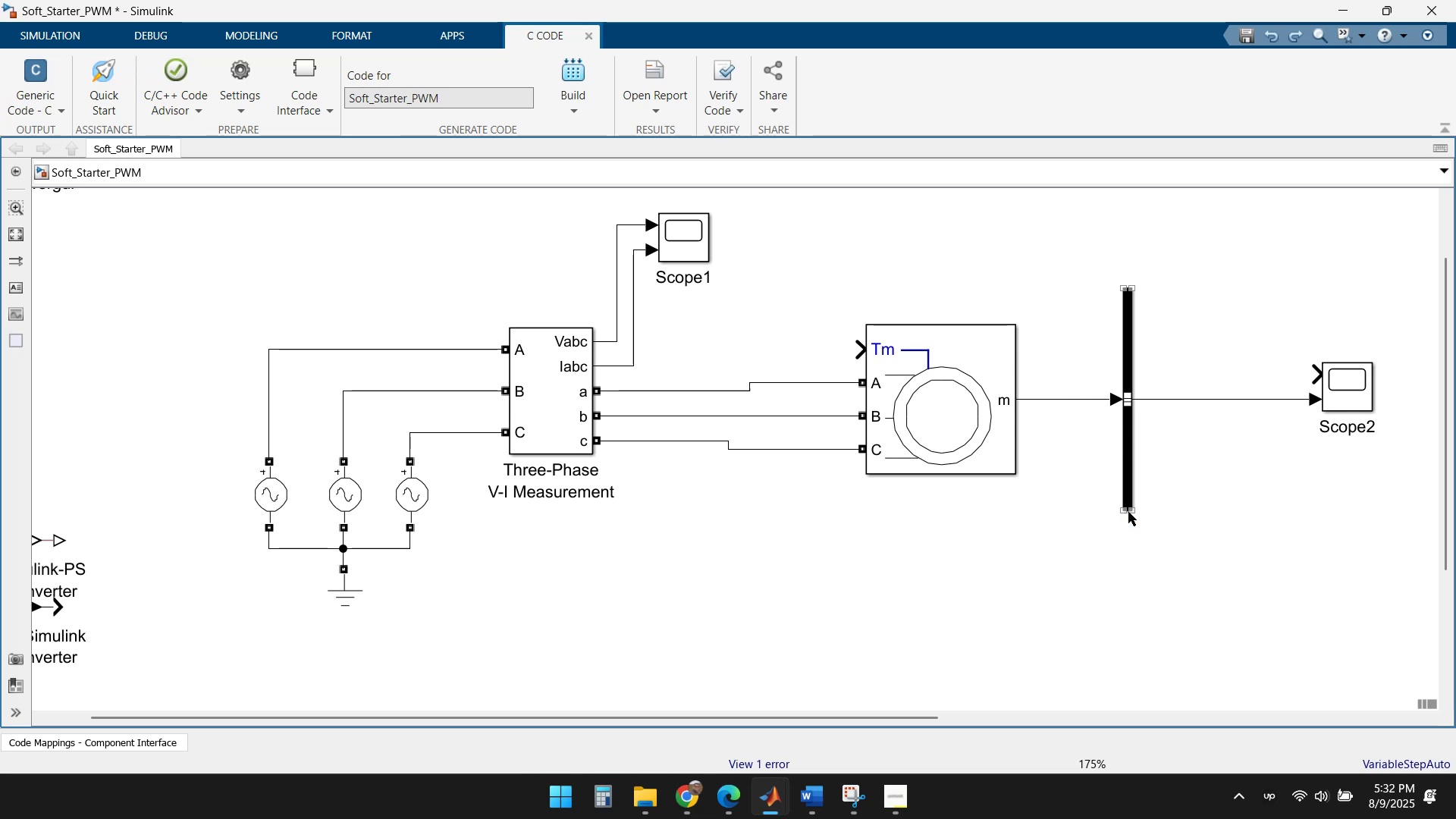 
double_click([1128, 512])
 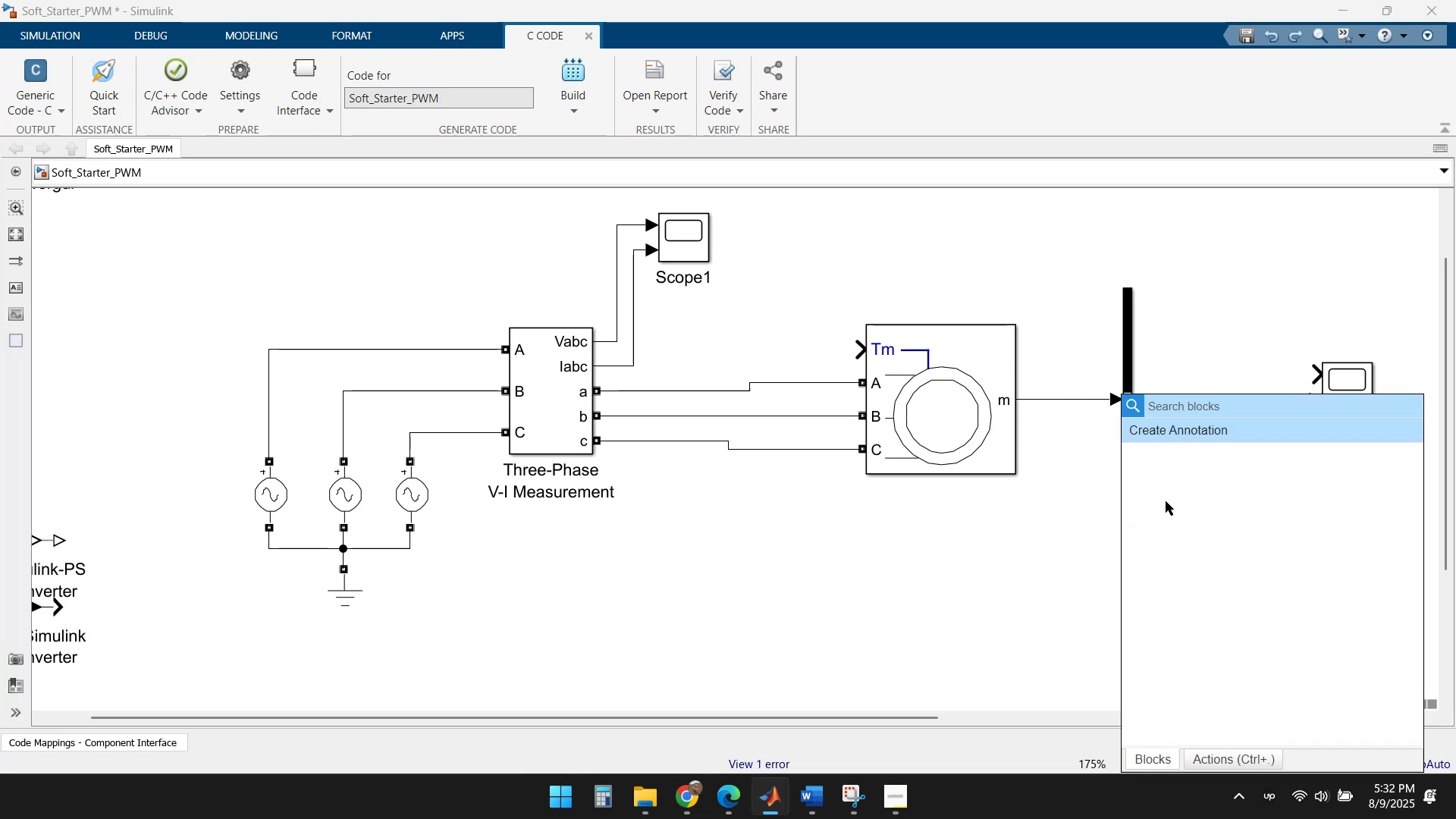 
left_click([1034, 463])
 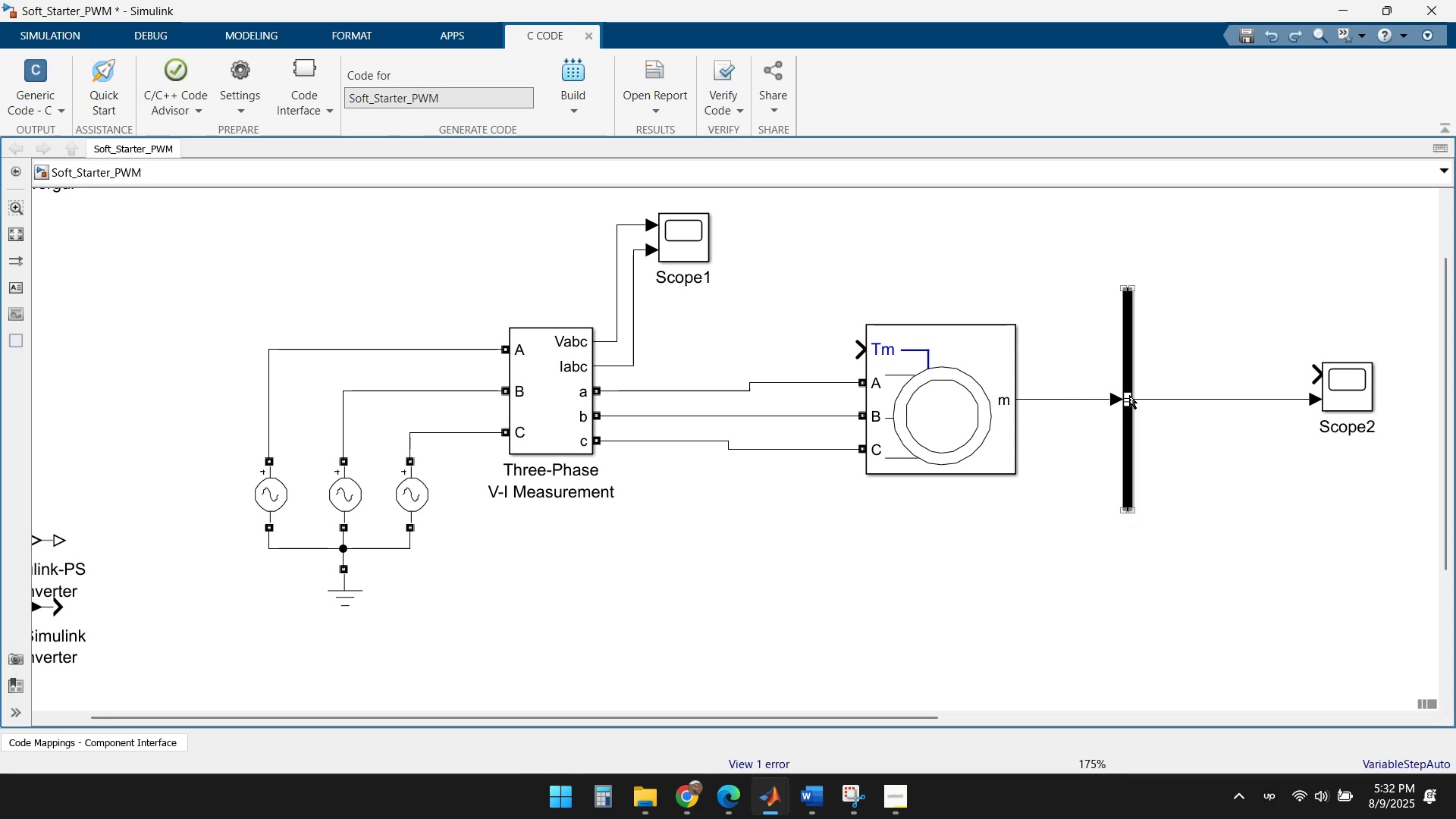 
left_click([1129, 395])
 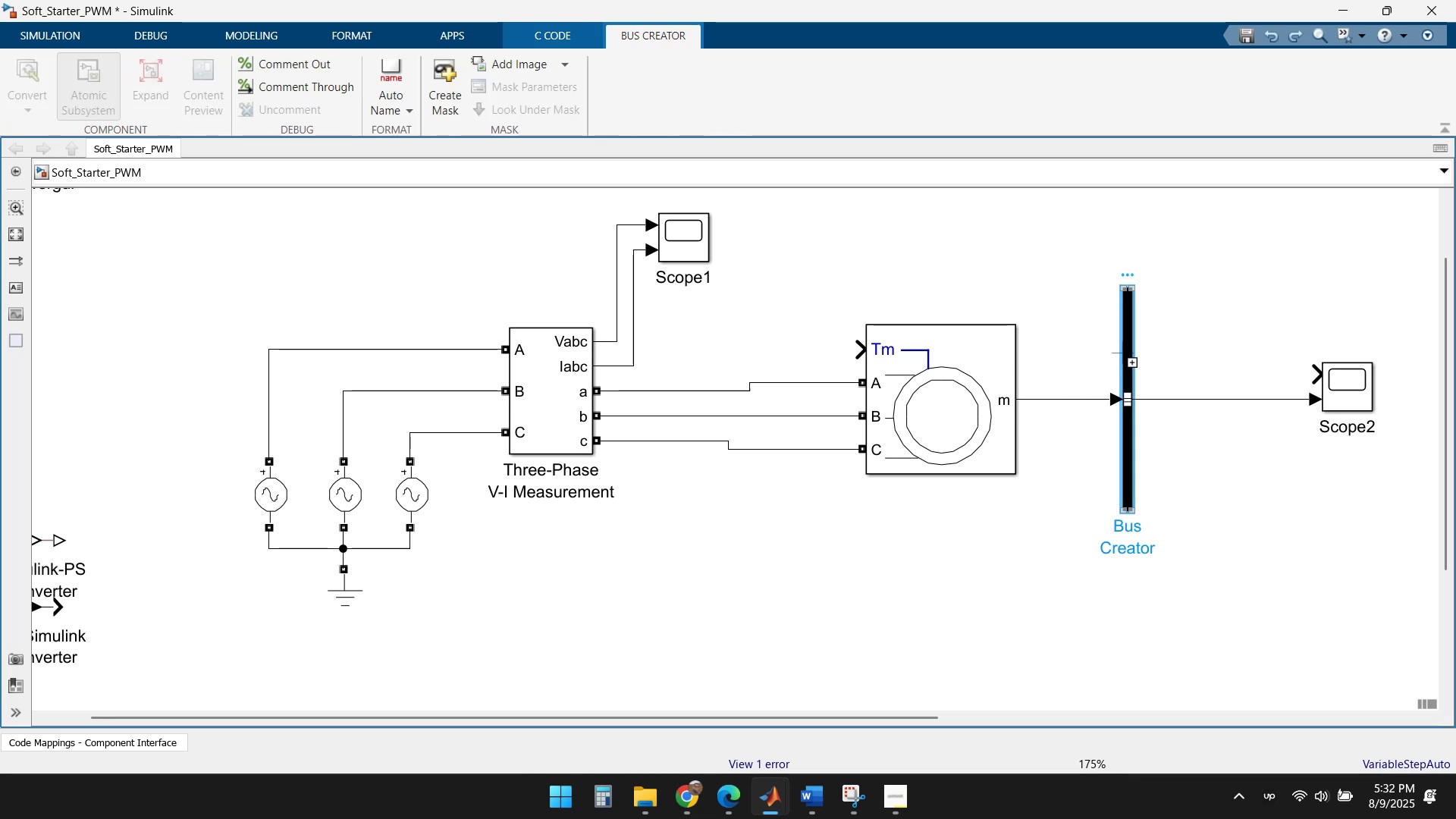 
left_click([1120, 344])
 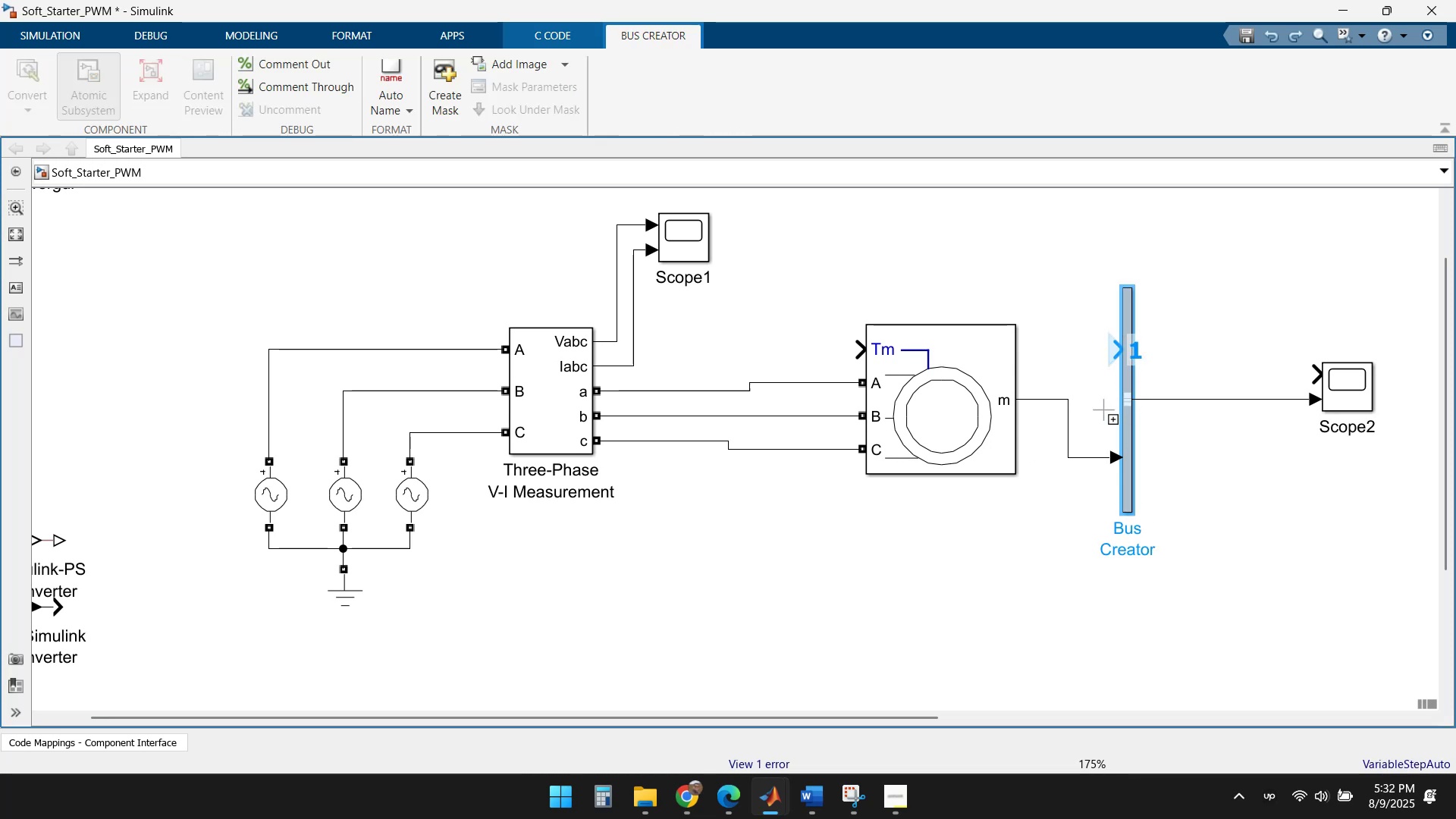 
key(Escape)
 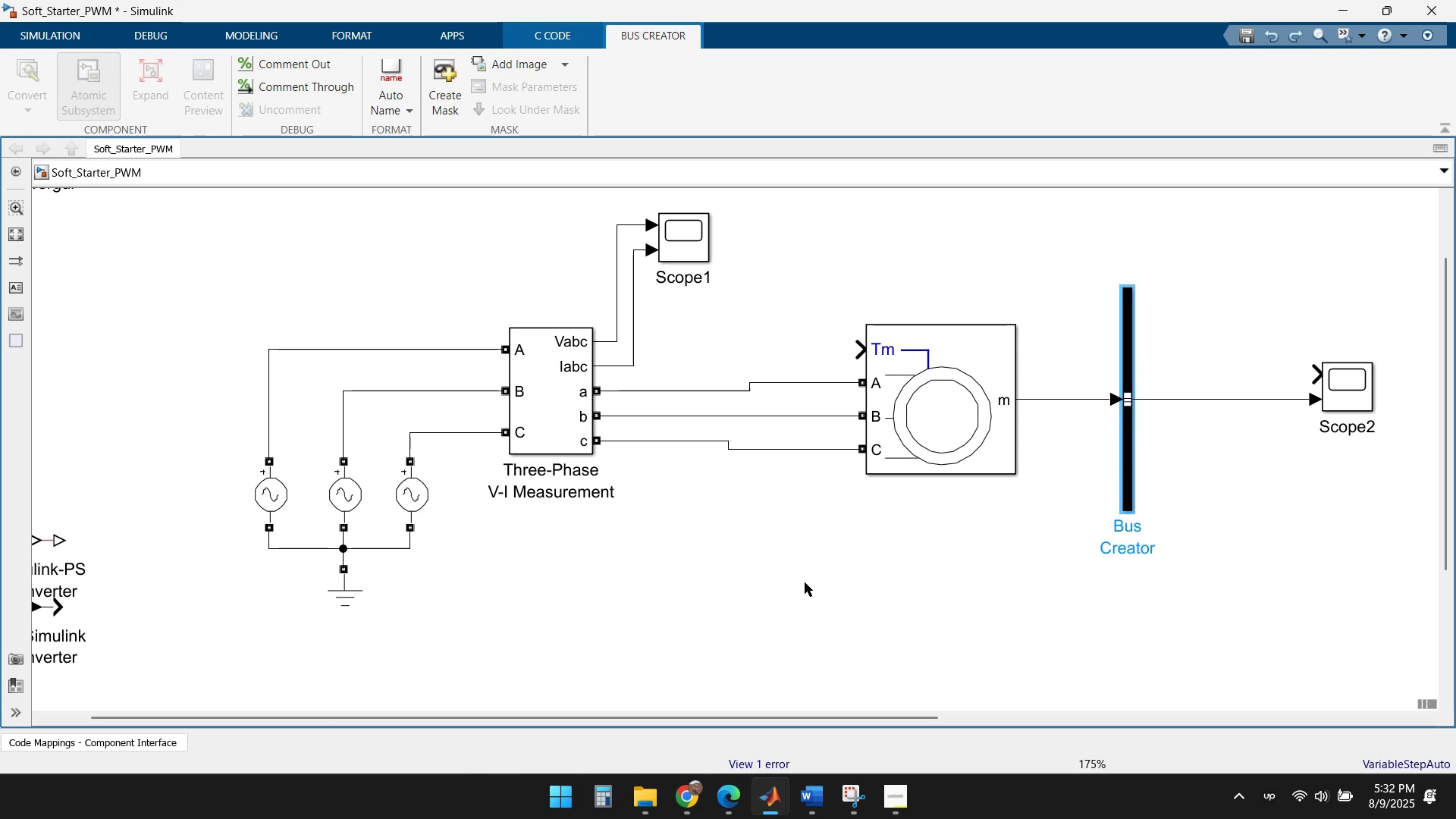 
left_click([811, 584])
 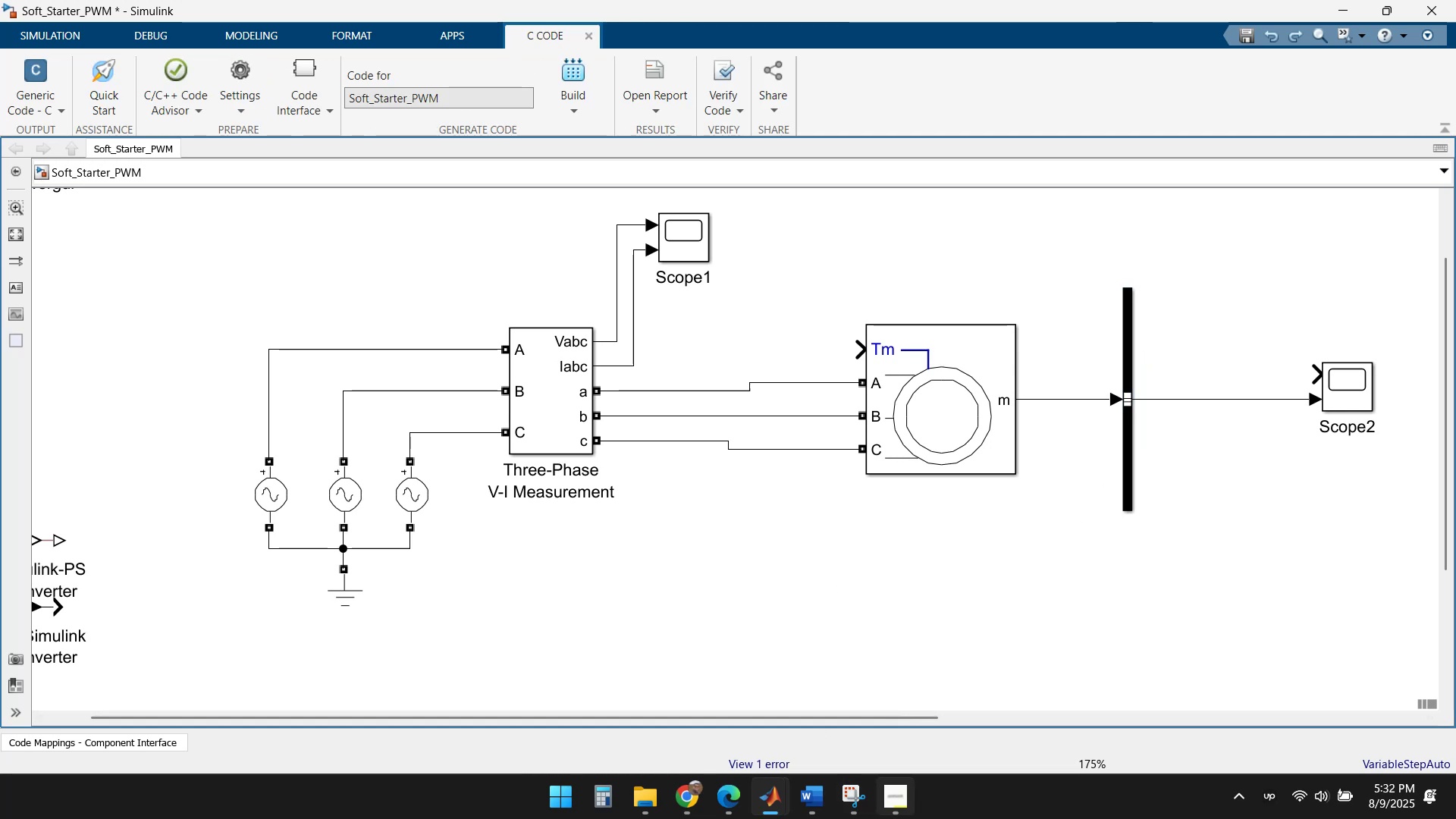 
left_click([850, 796])
 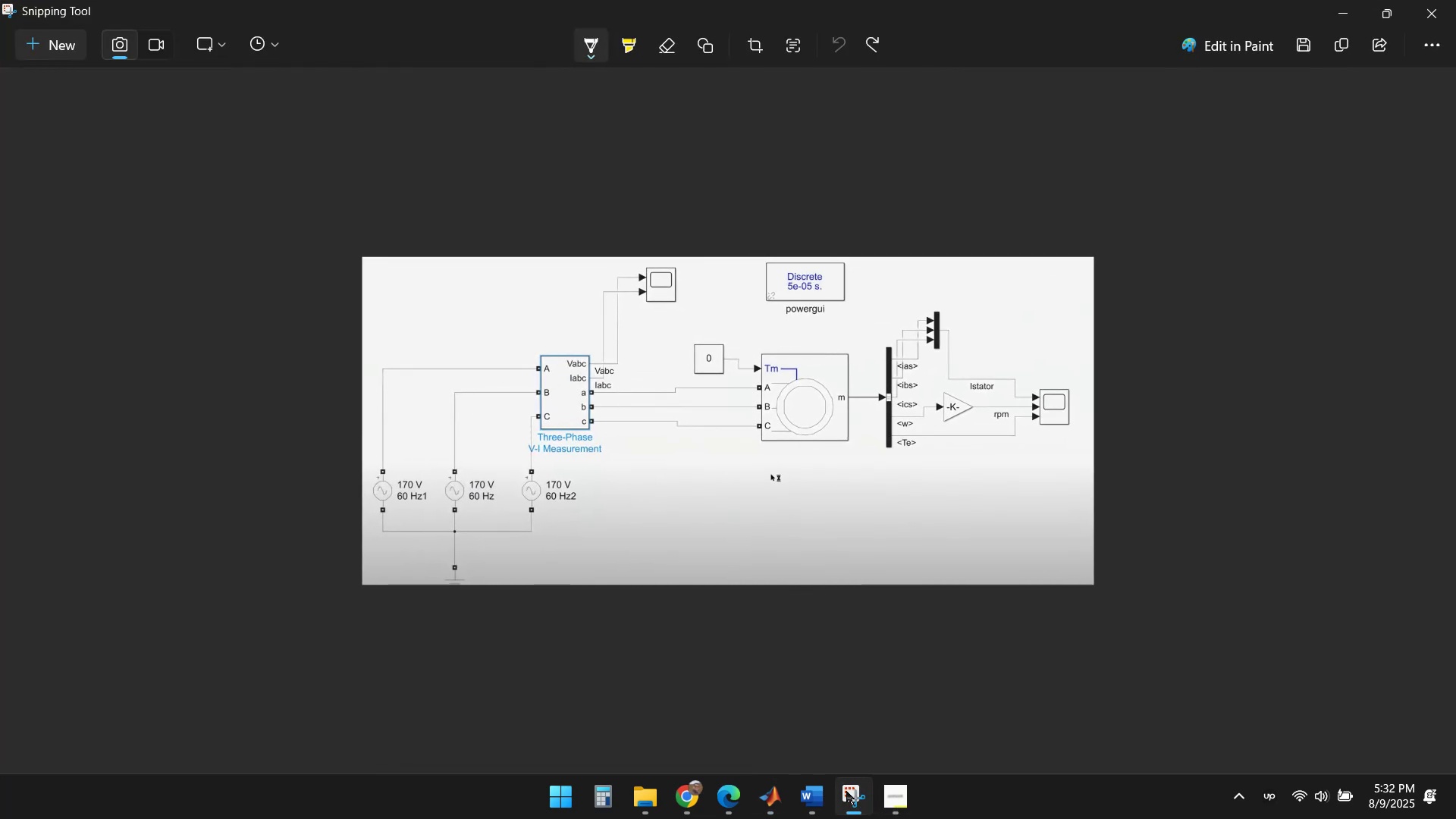 
wait(6.07)
 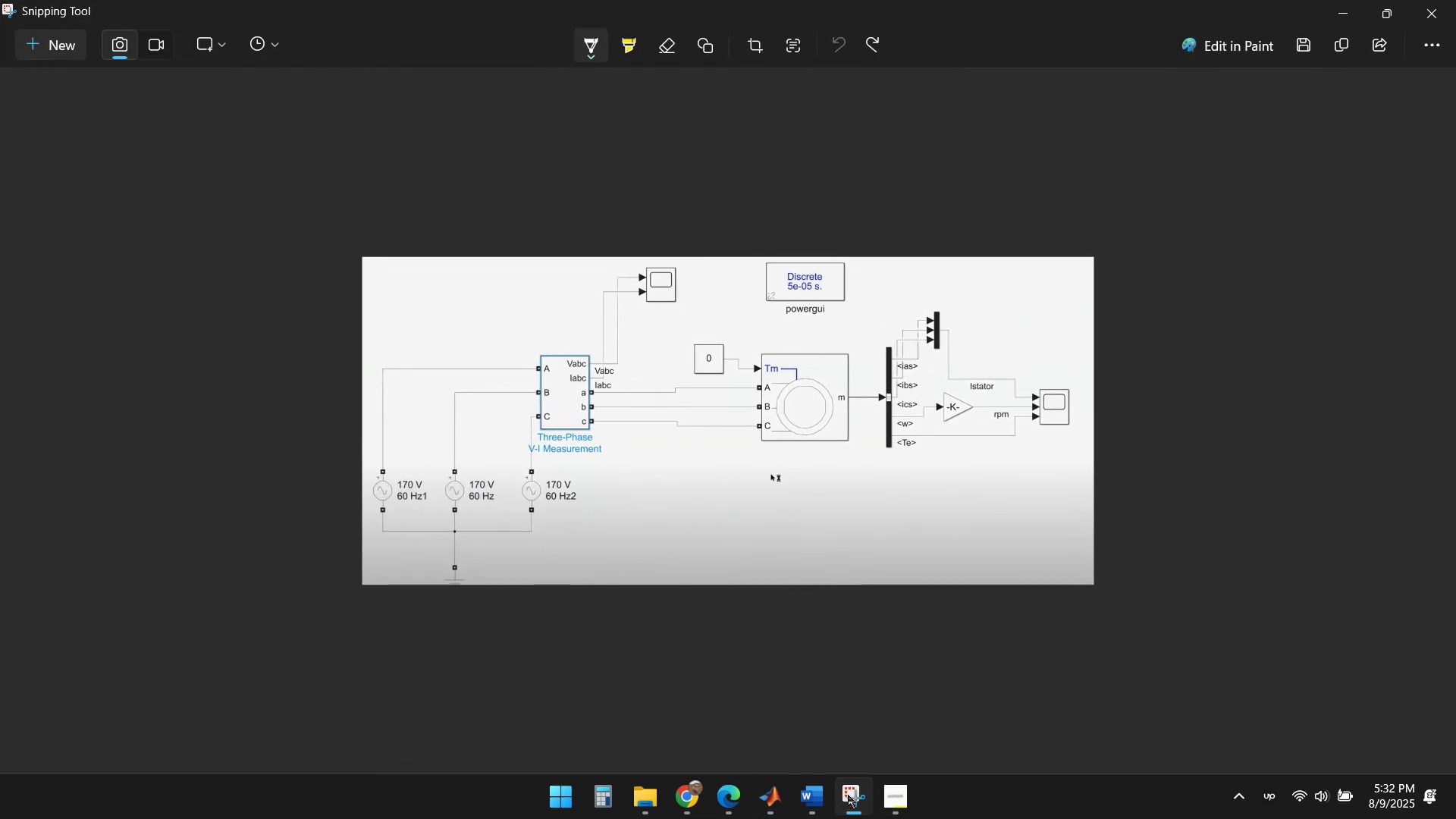 
left_click([846, 791])
 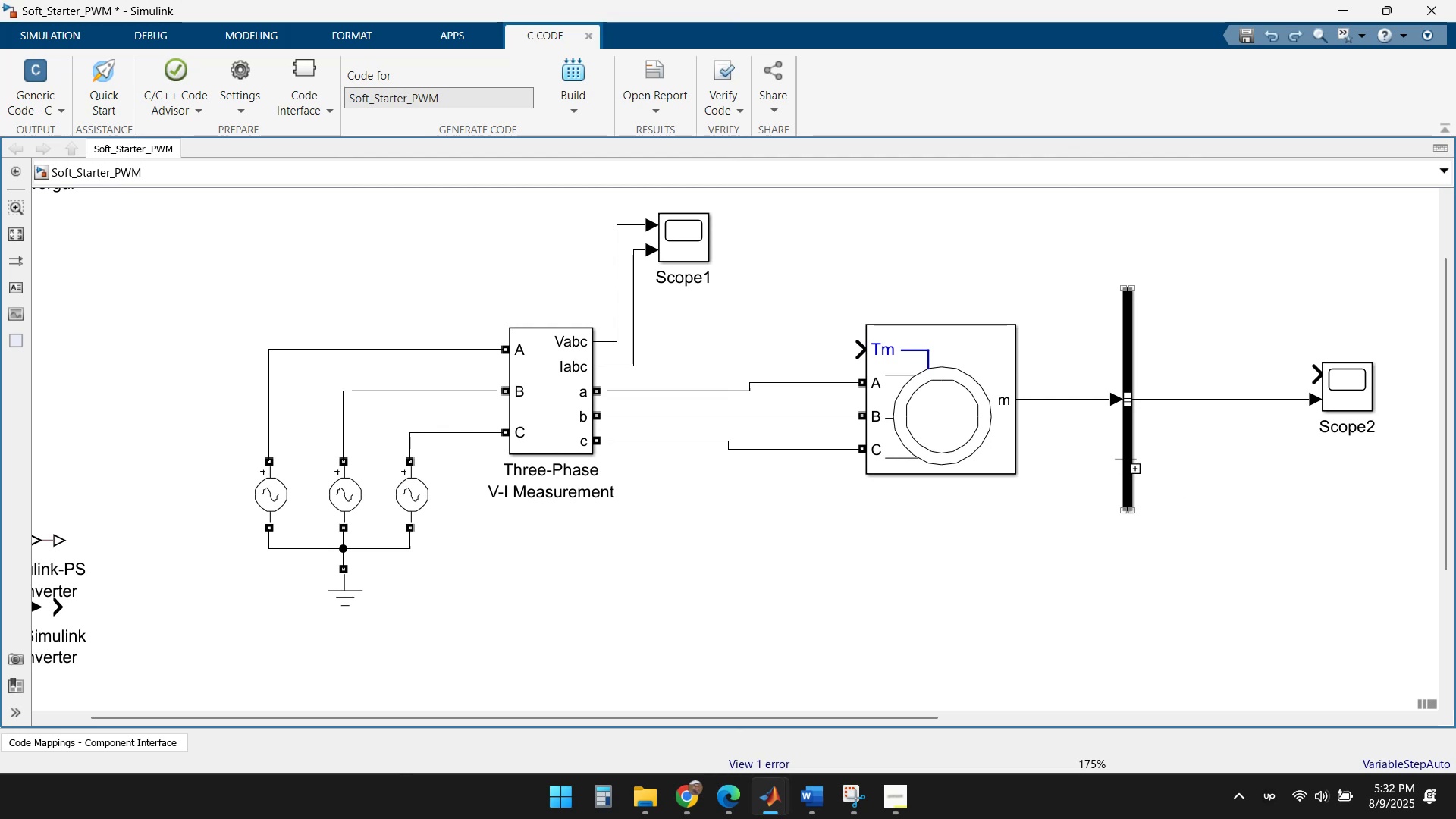 
left_click([1217, 396])
 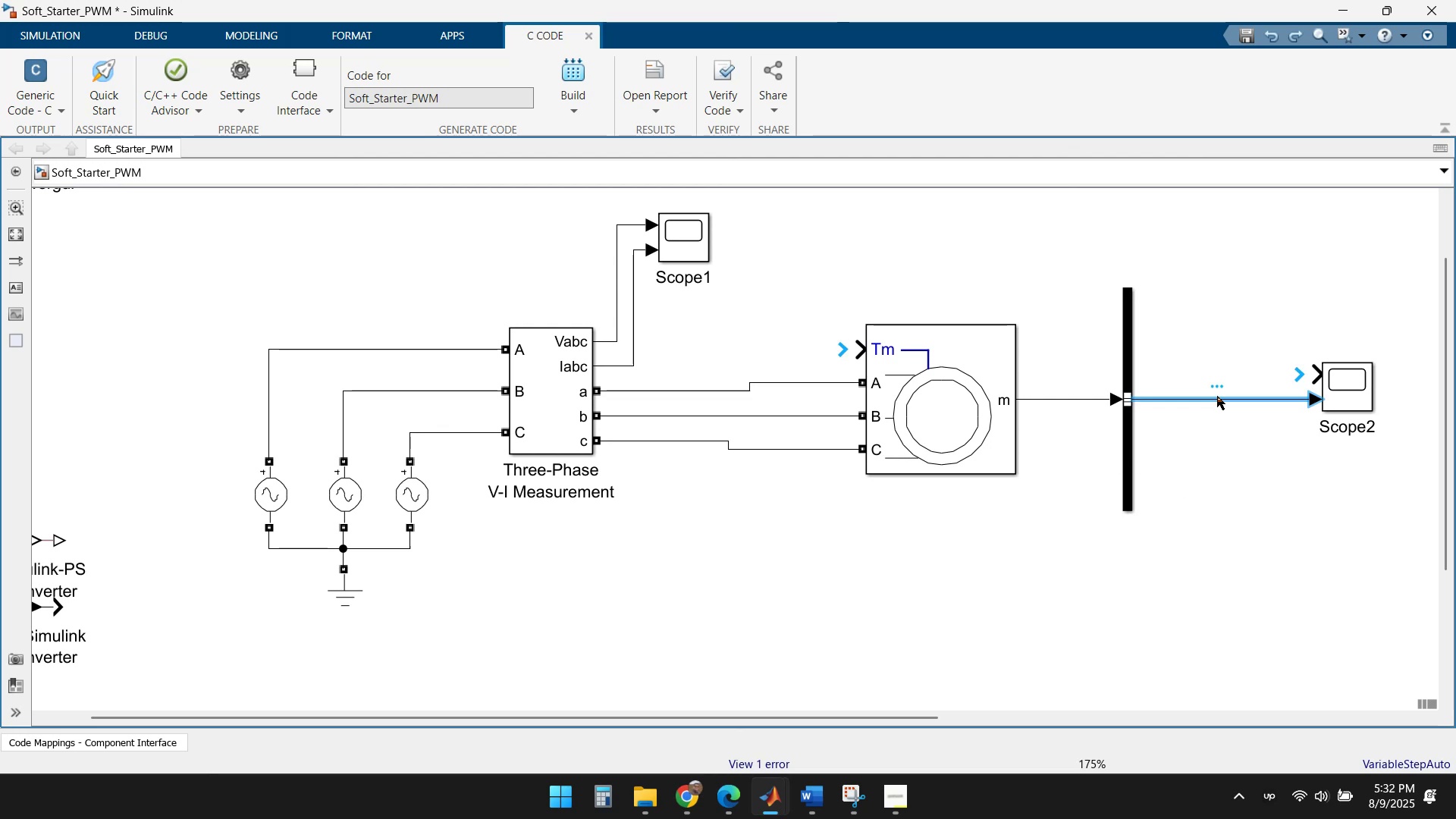 
key(Delete)
 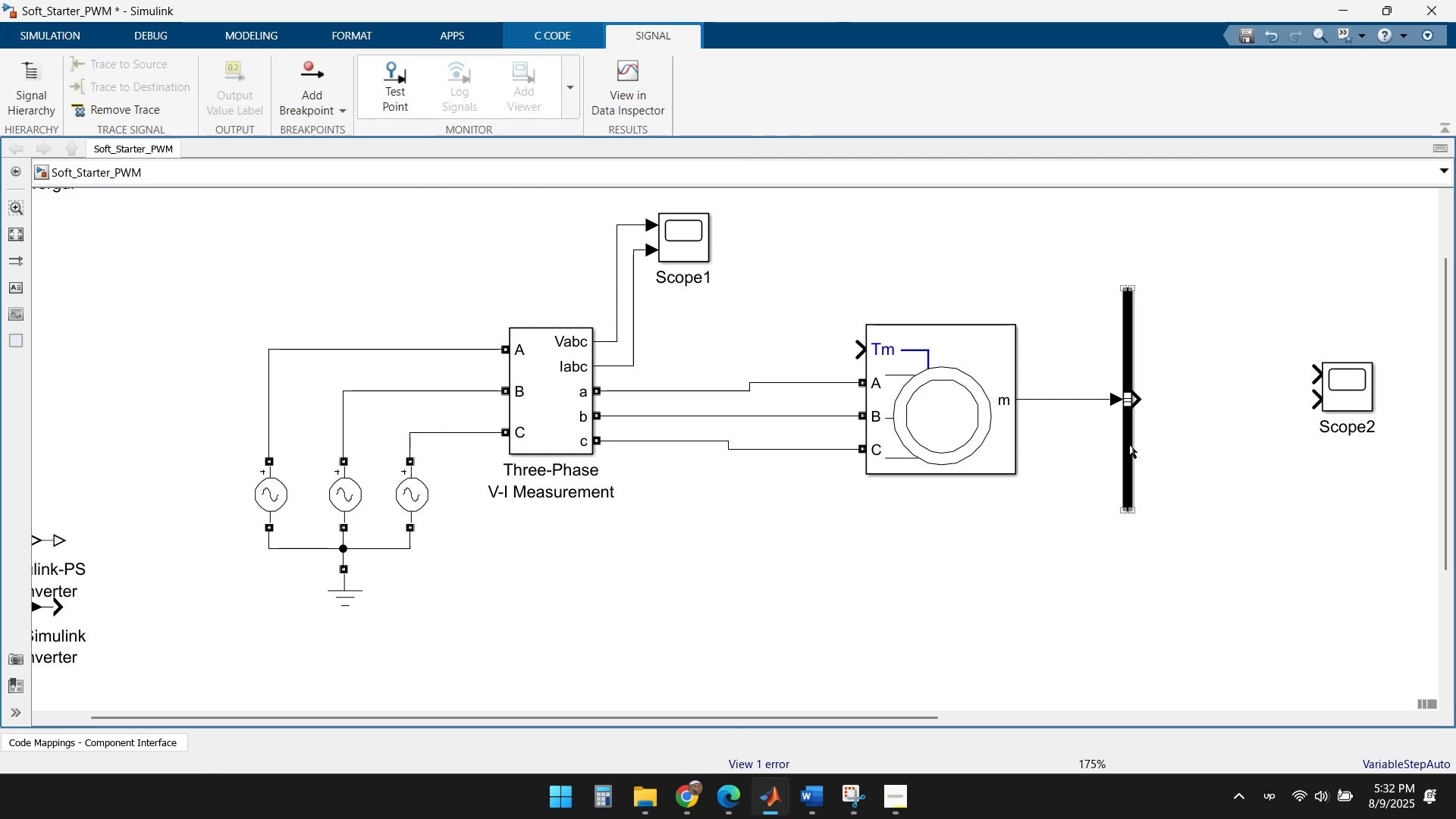 
double_click([1128, 444])
 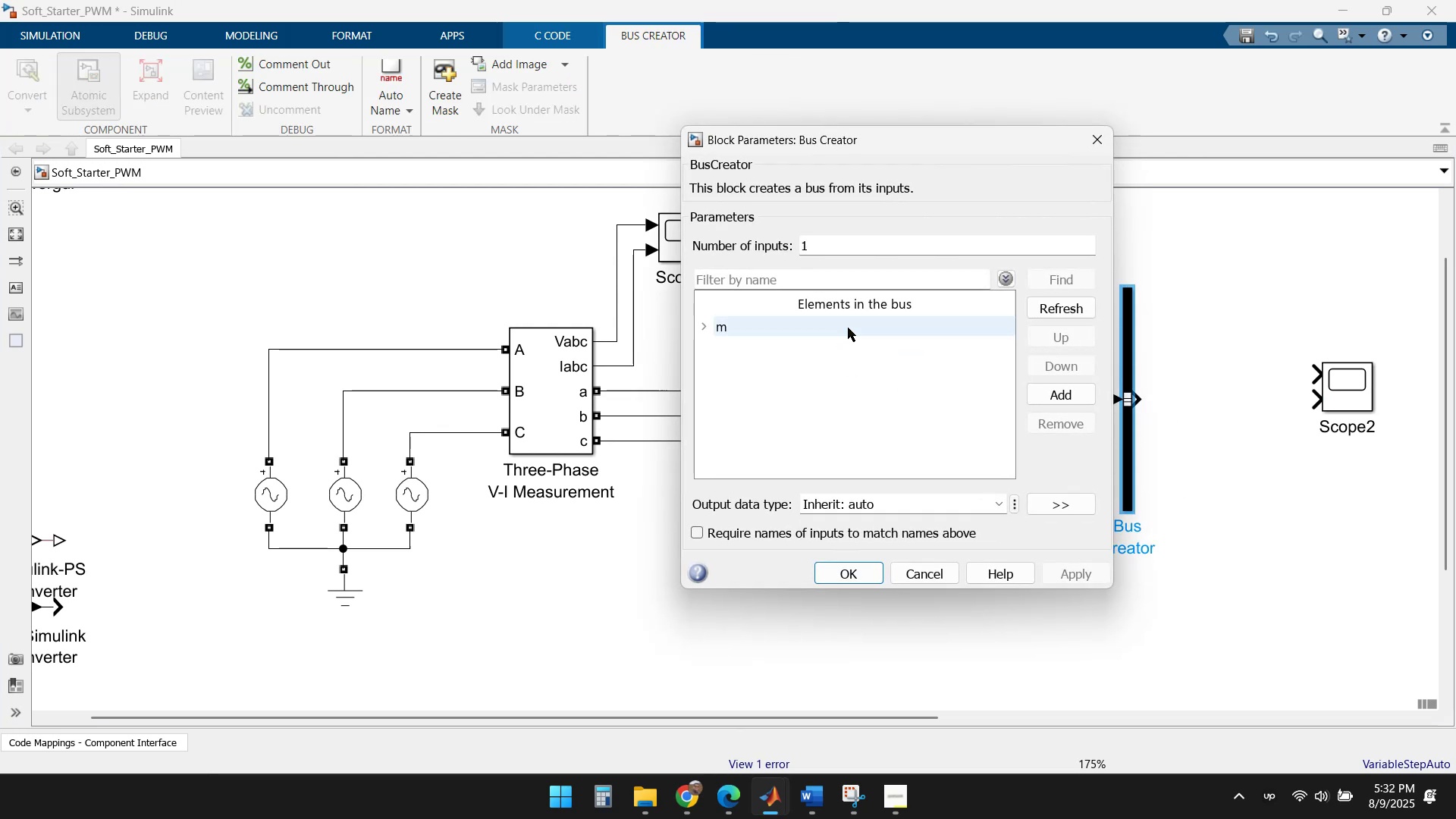 
mouse_move([987, 283])
 